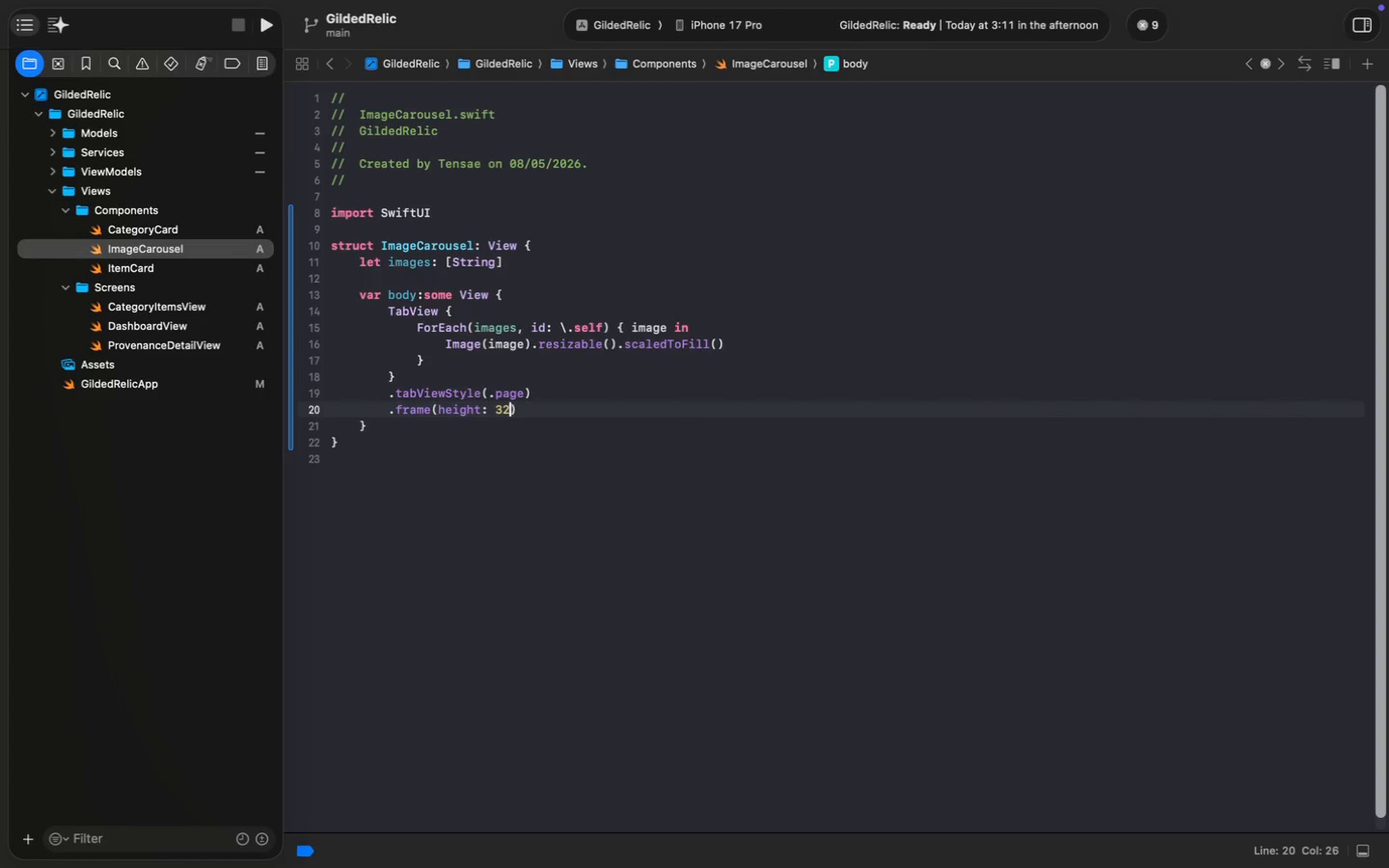 
type(320)
 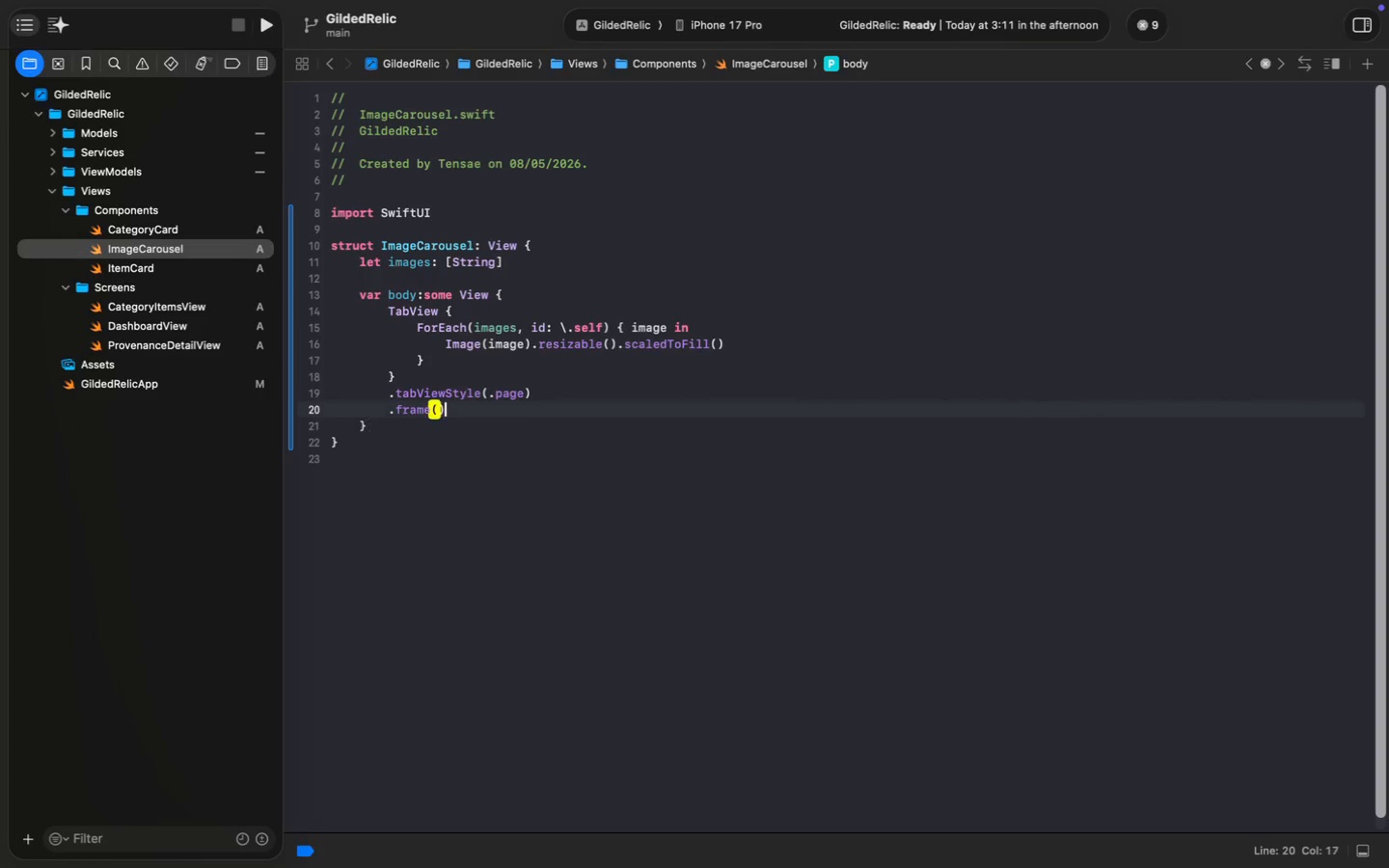 
key(ArrowRight)
 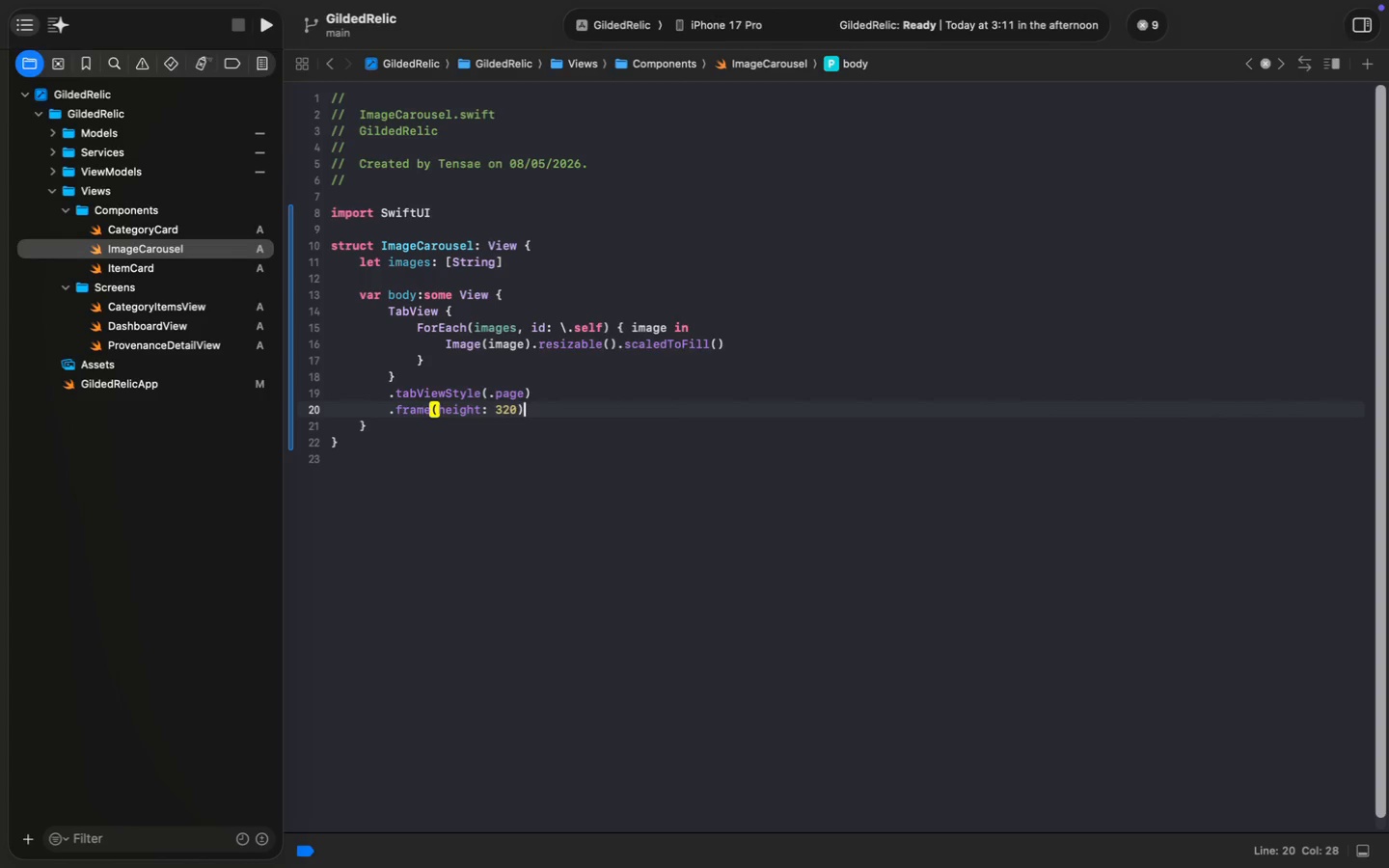 
key(Enter)
 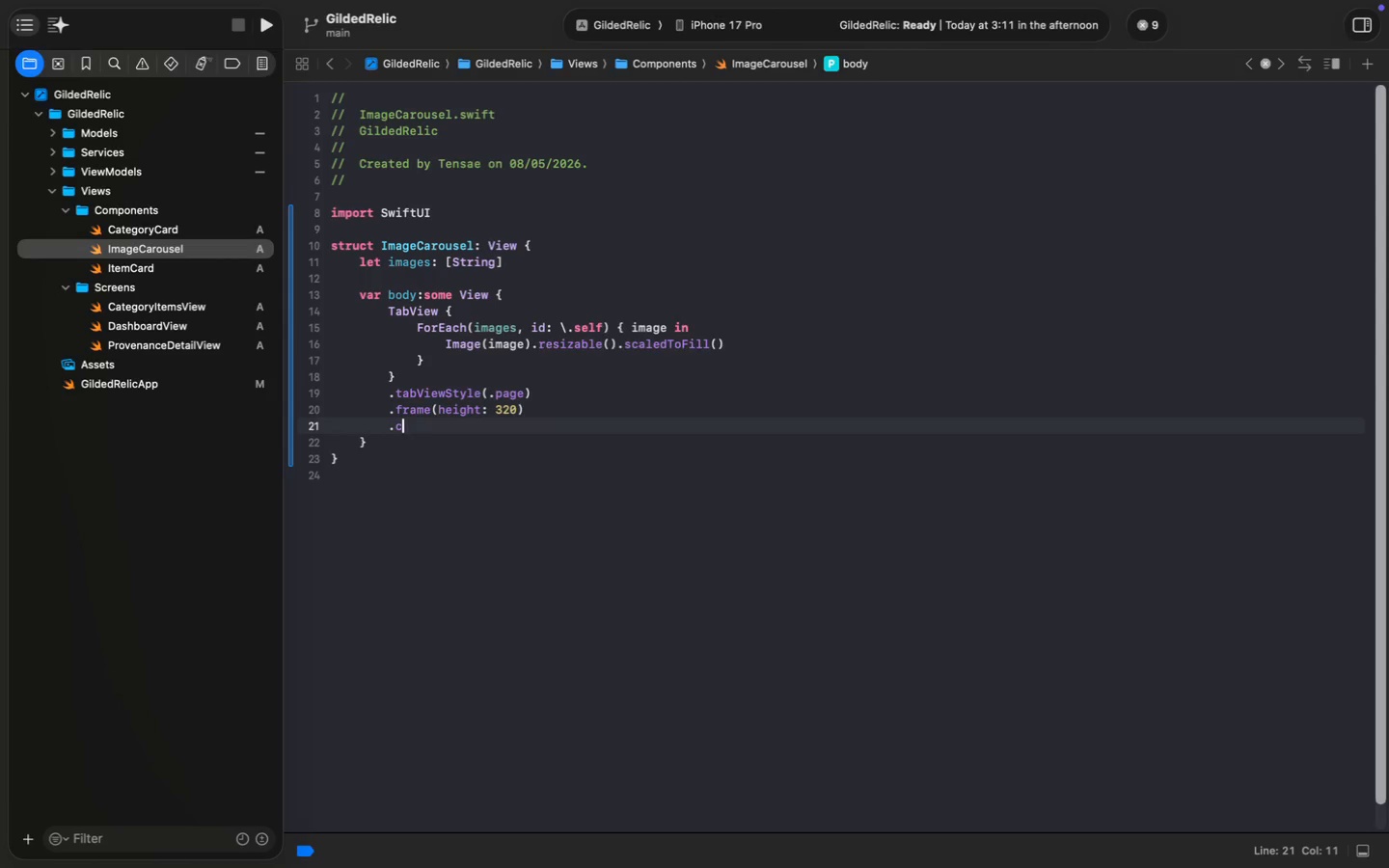 
type(.clipsh)
 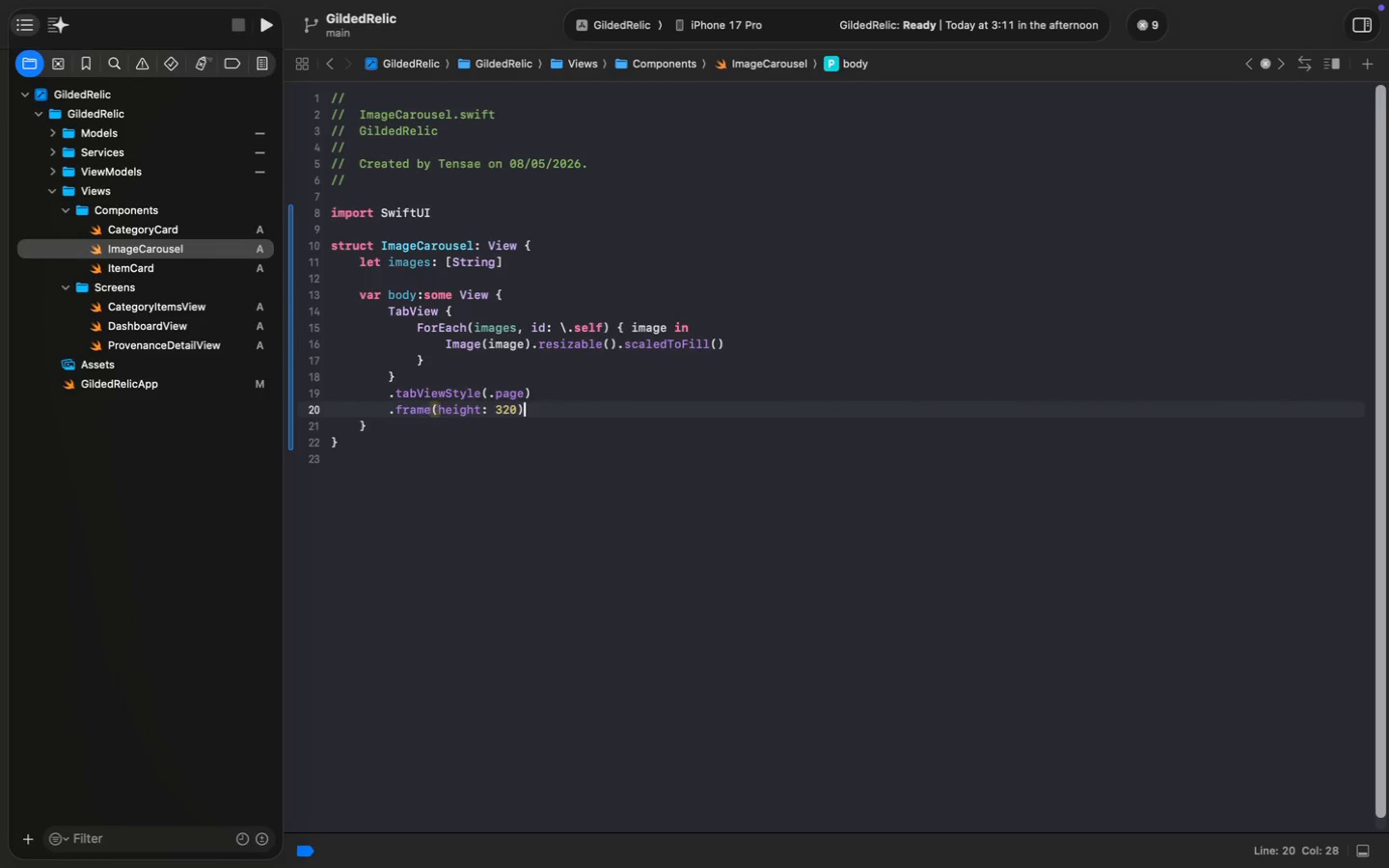 
key(Enter)
 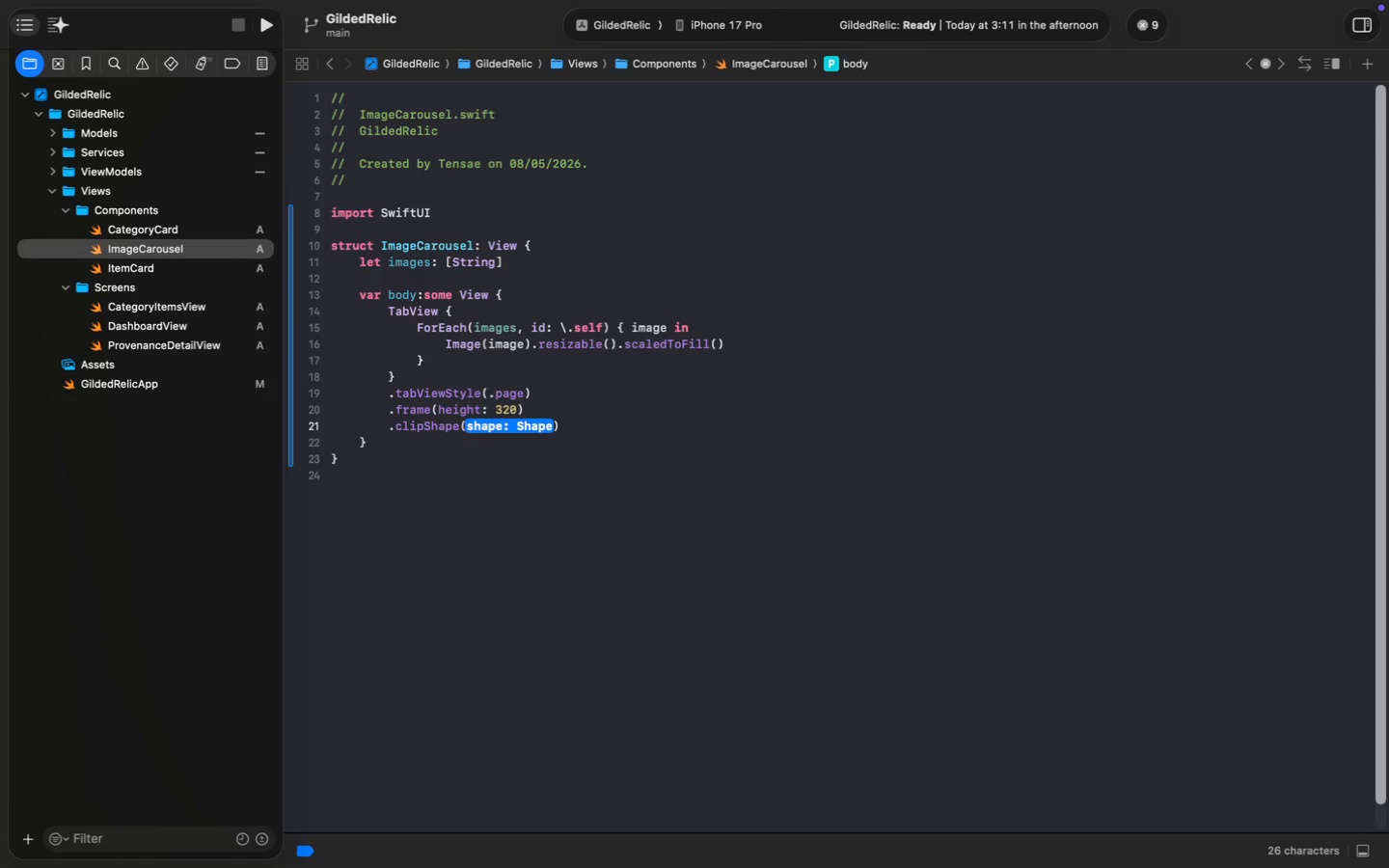 
type(Rounded)
 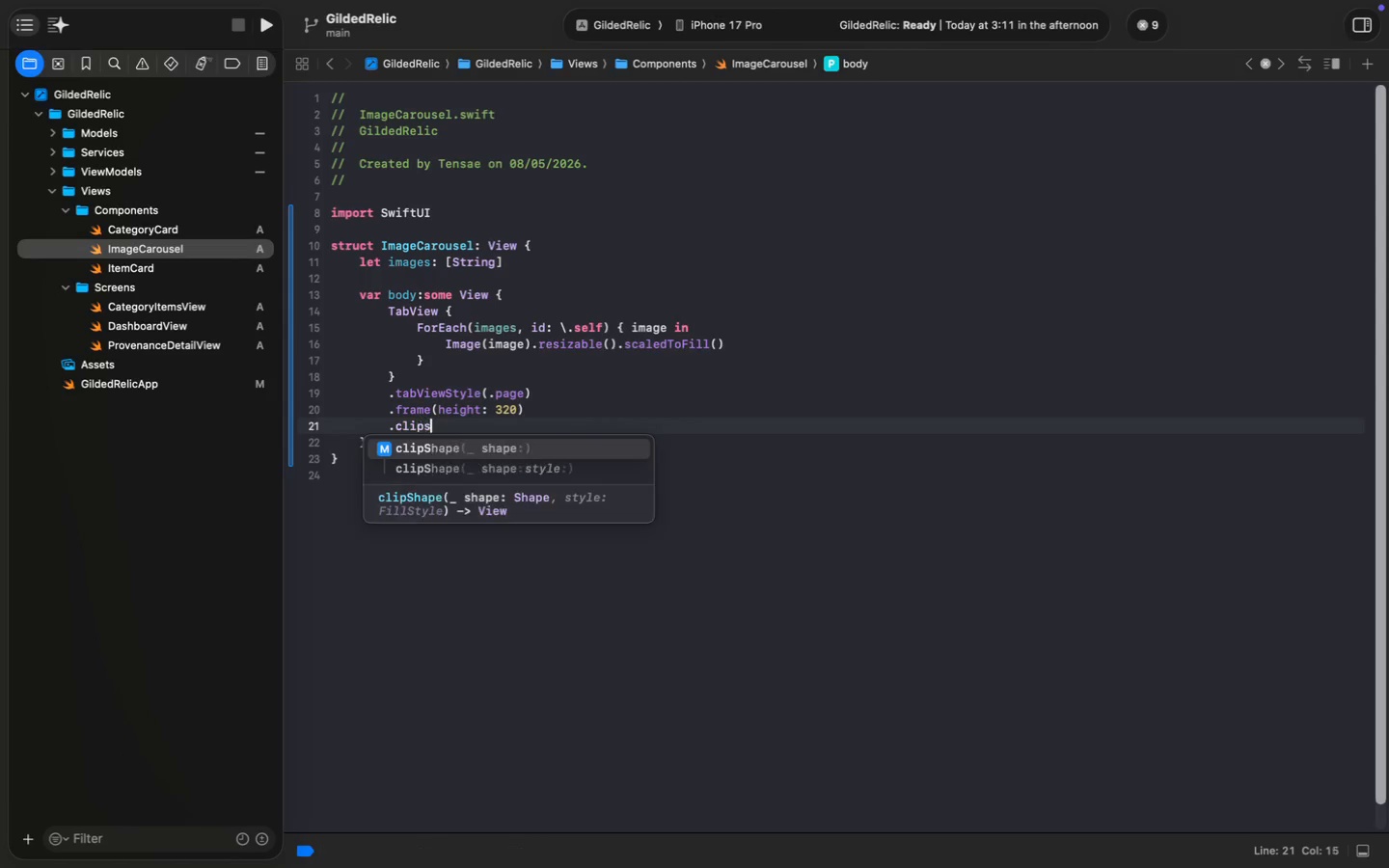 
key(Enter)
 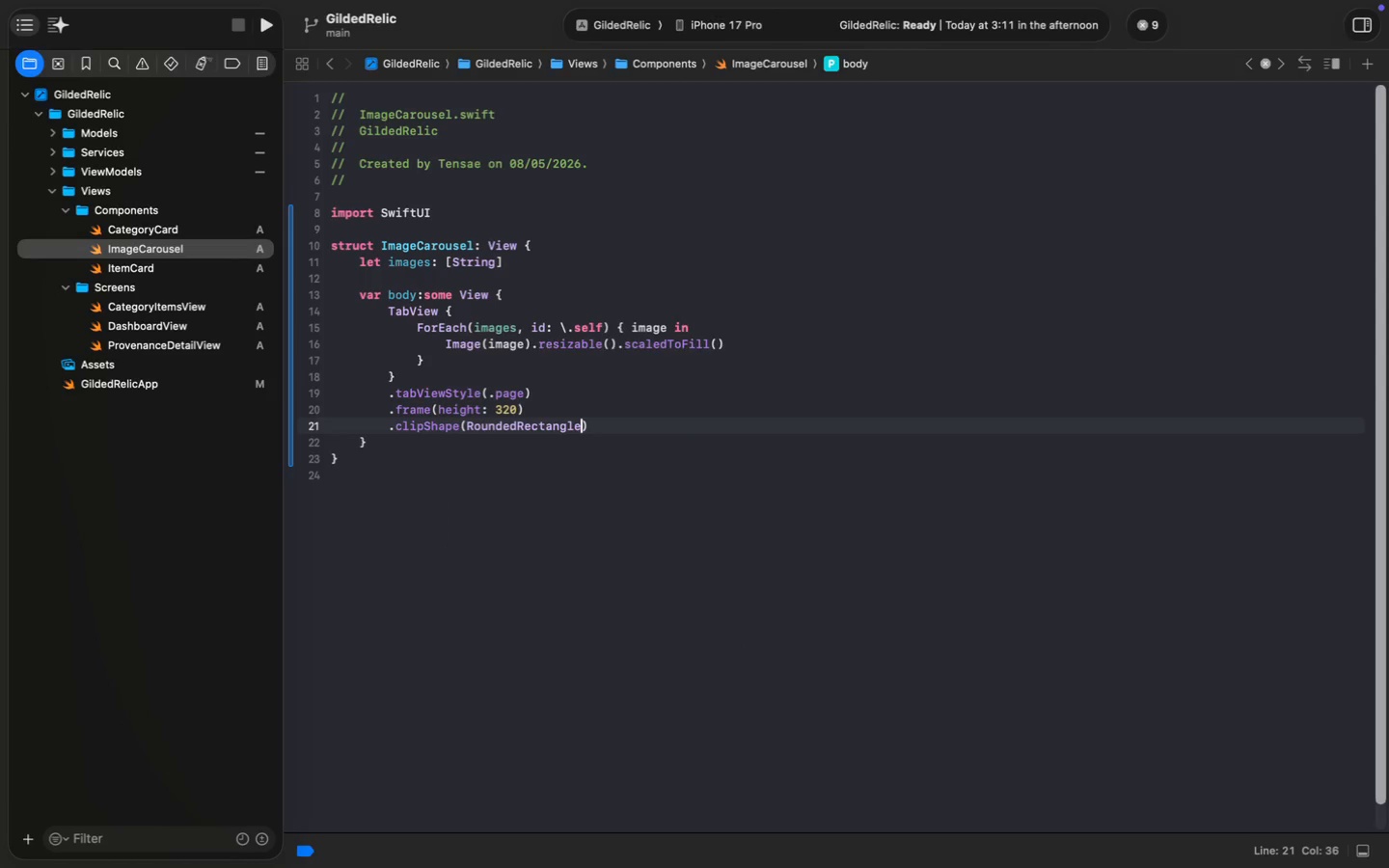 
type((corner)
 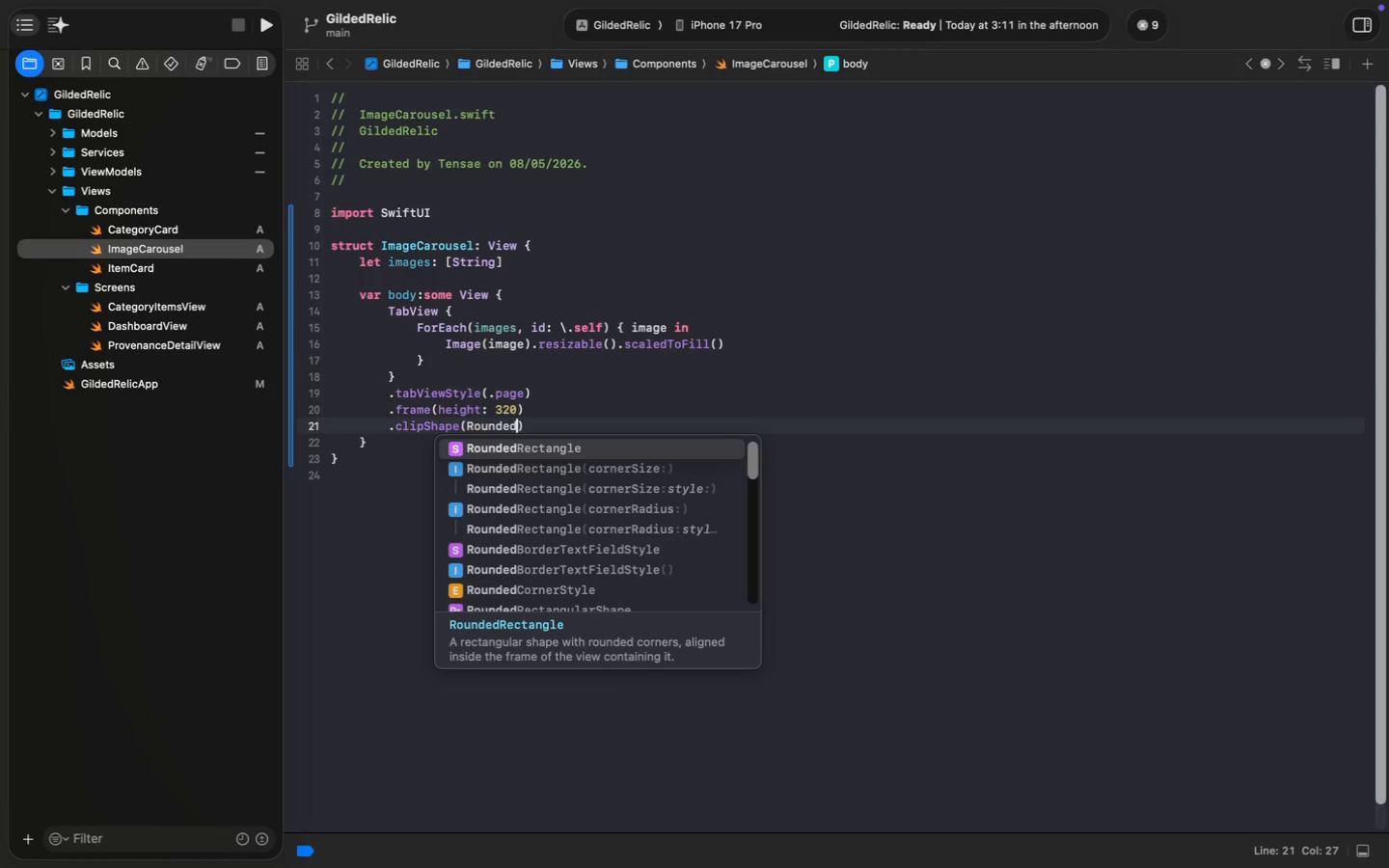 
key(ArrowDown)
 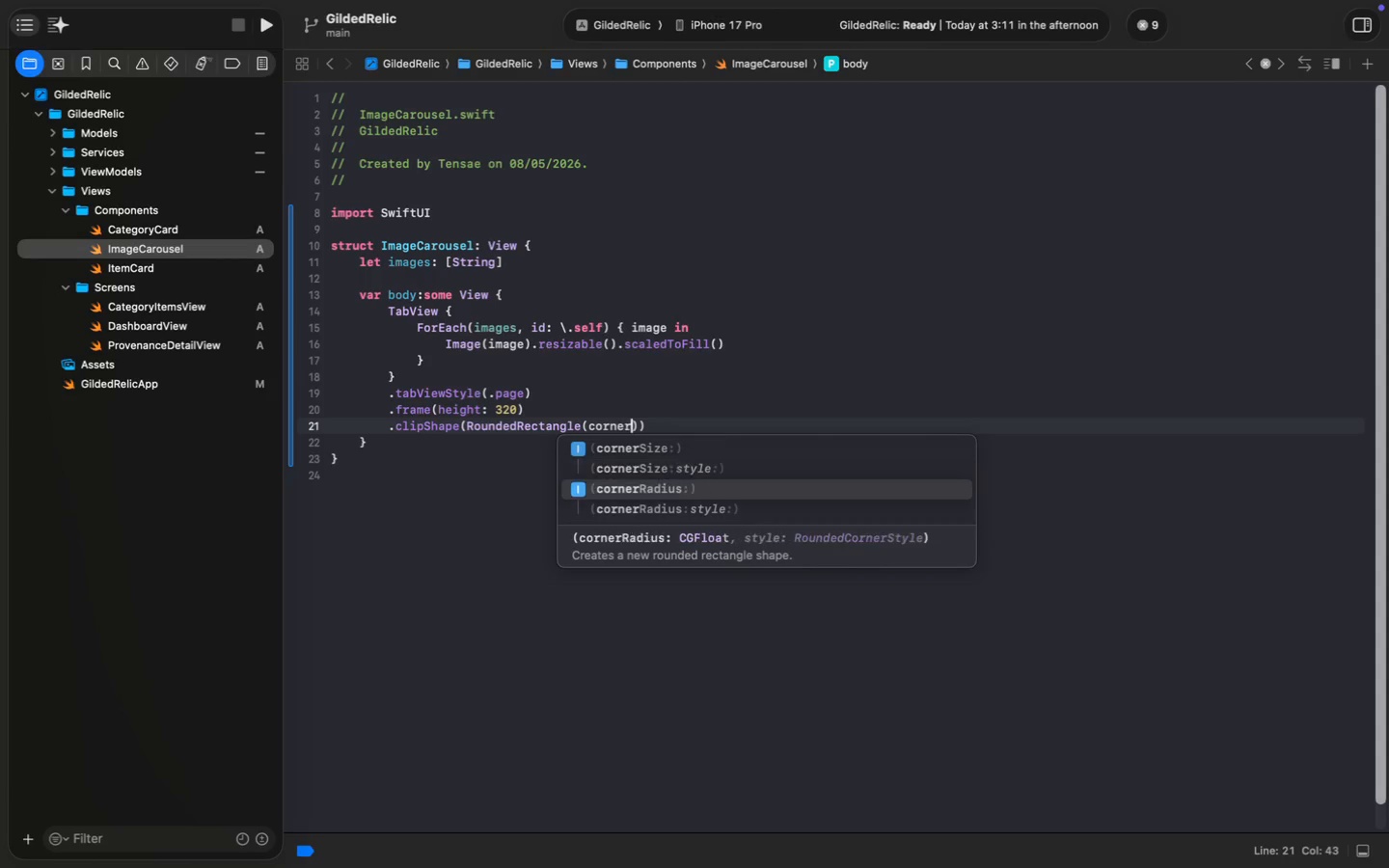 
key(ArrowDown)
 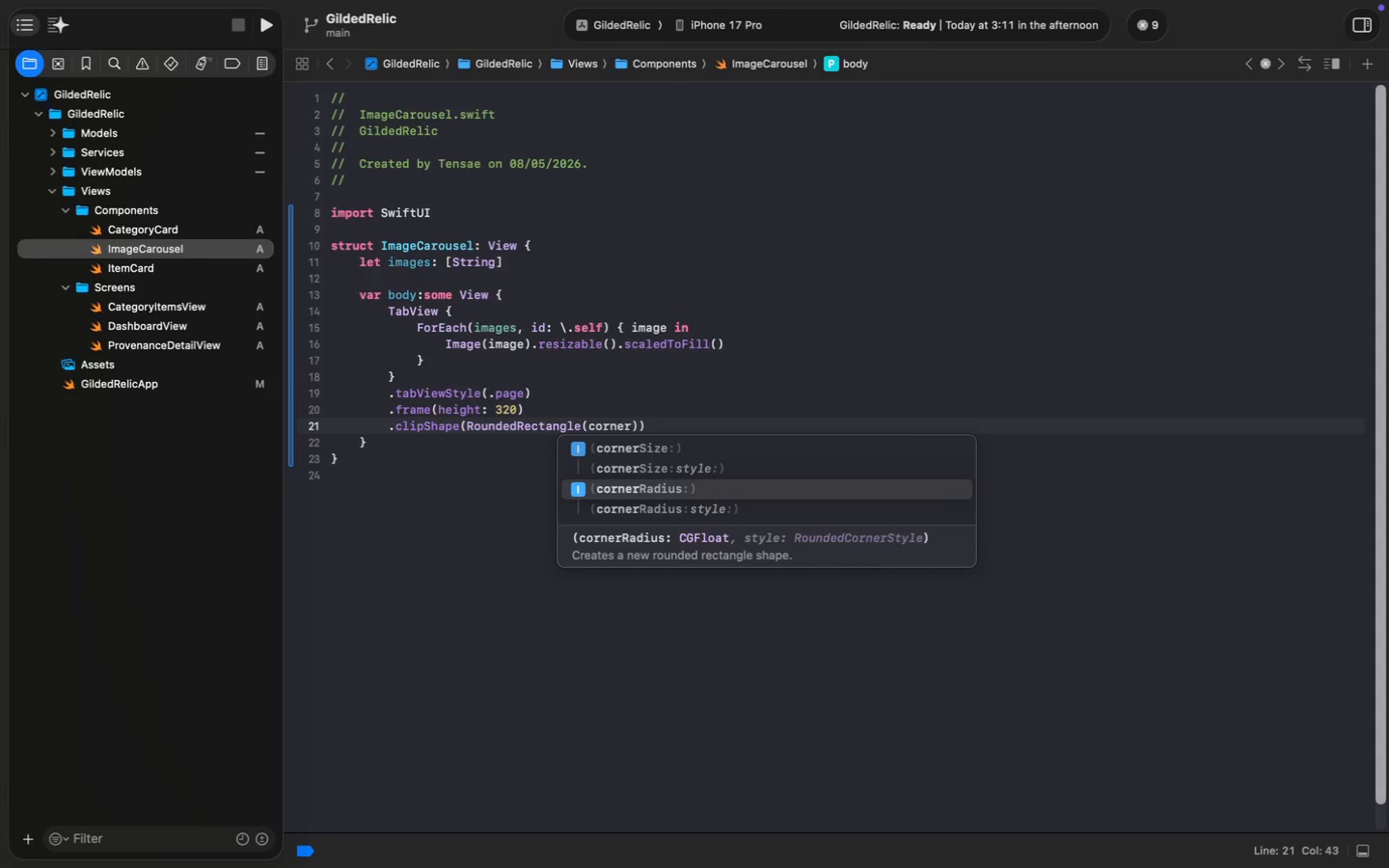 
key(Enter)
 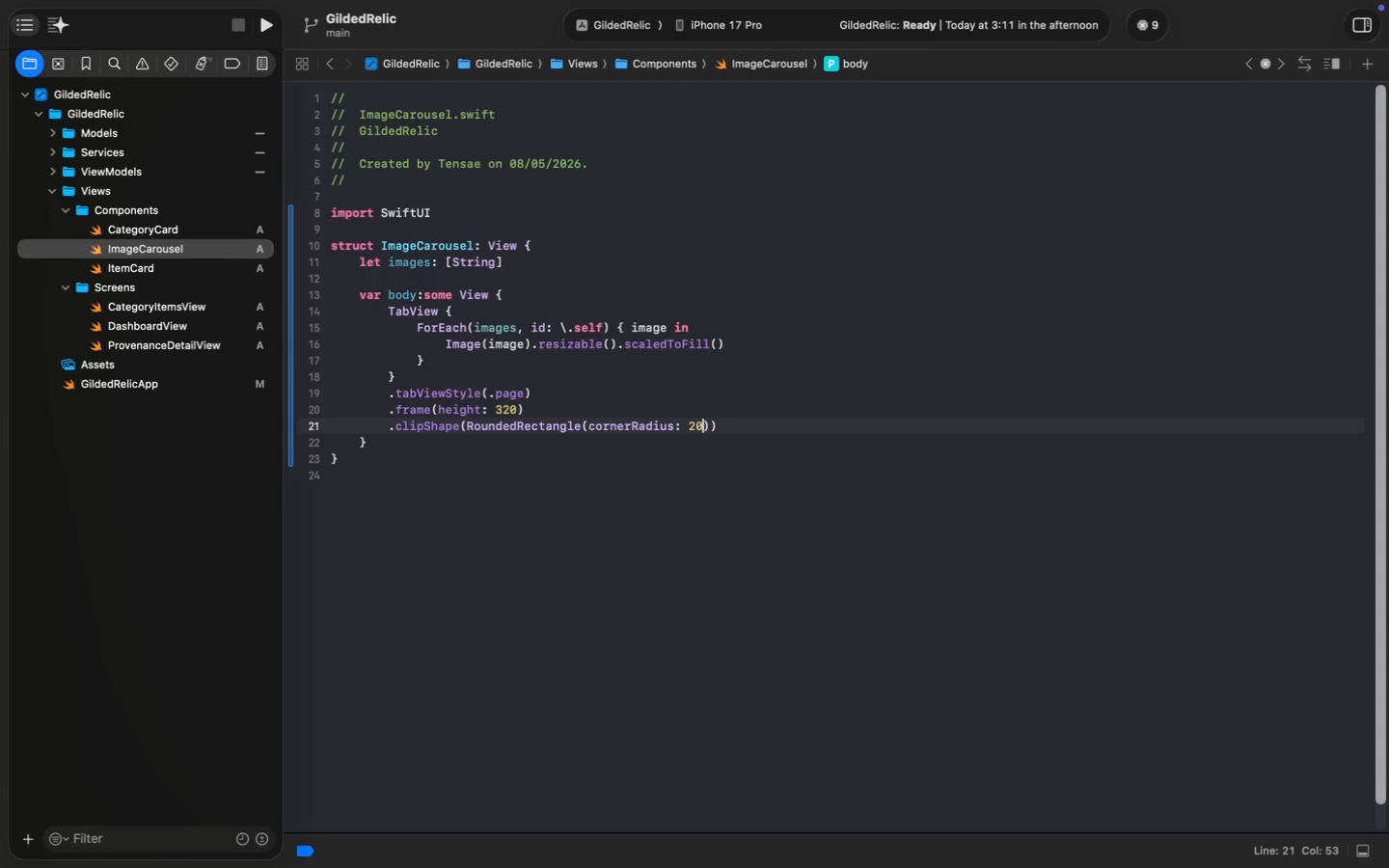 
type(20)
 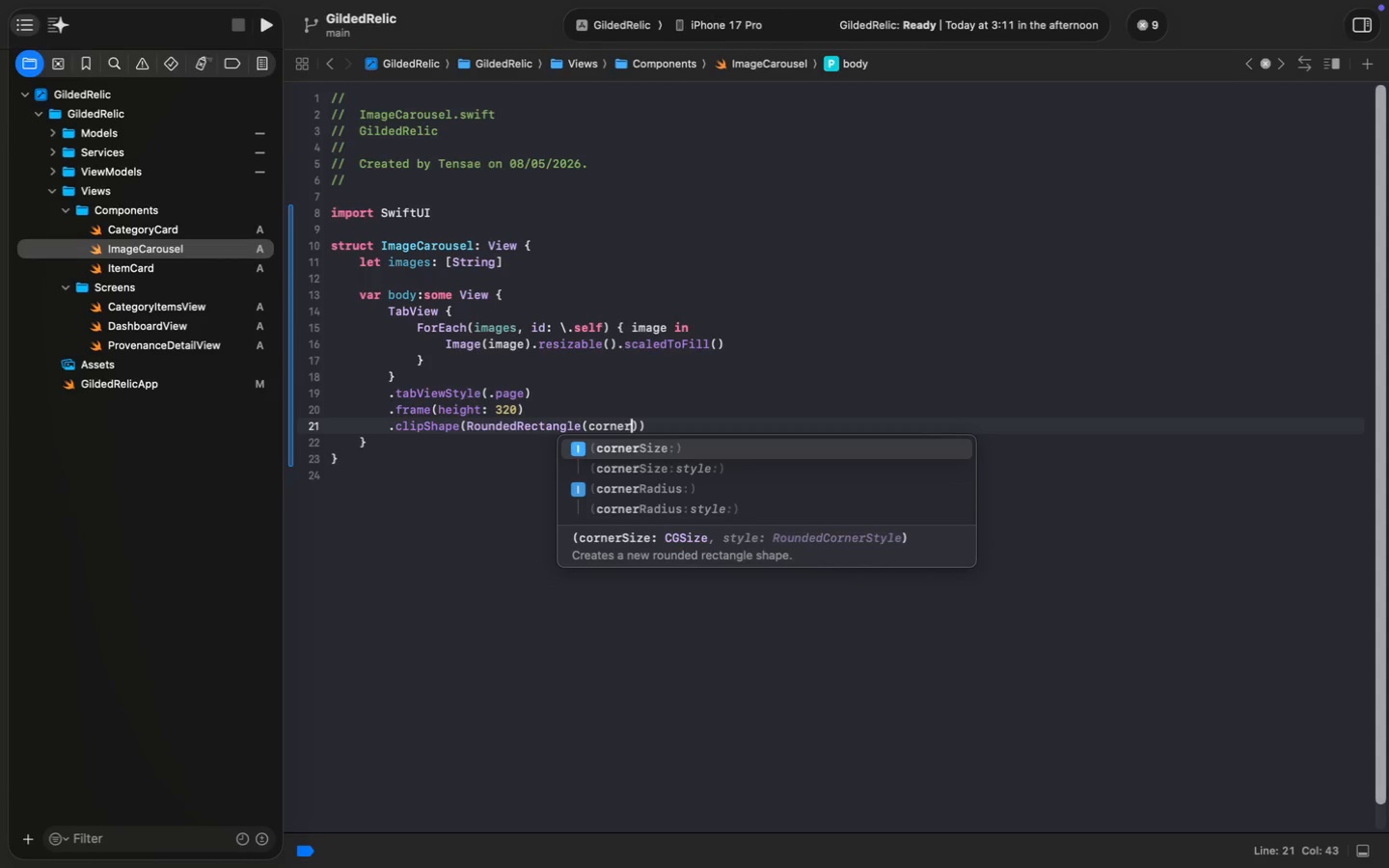 
key(Meta+S)
 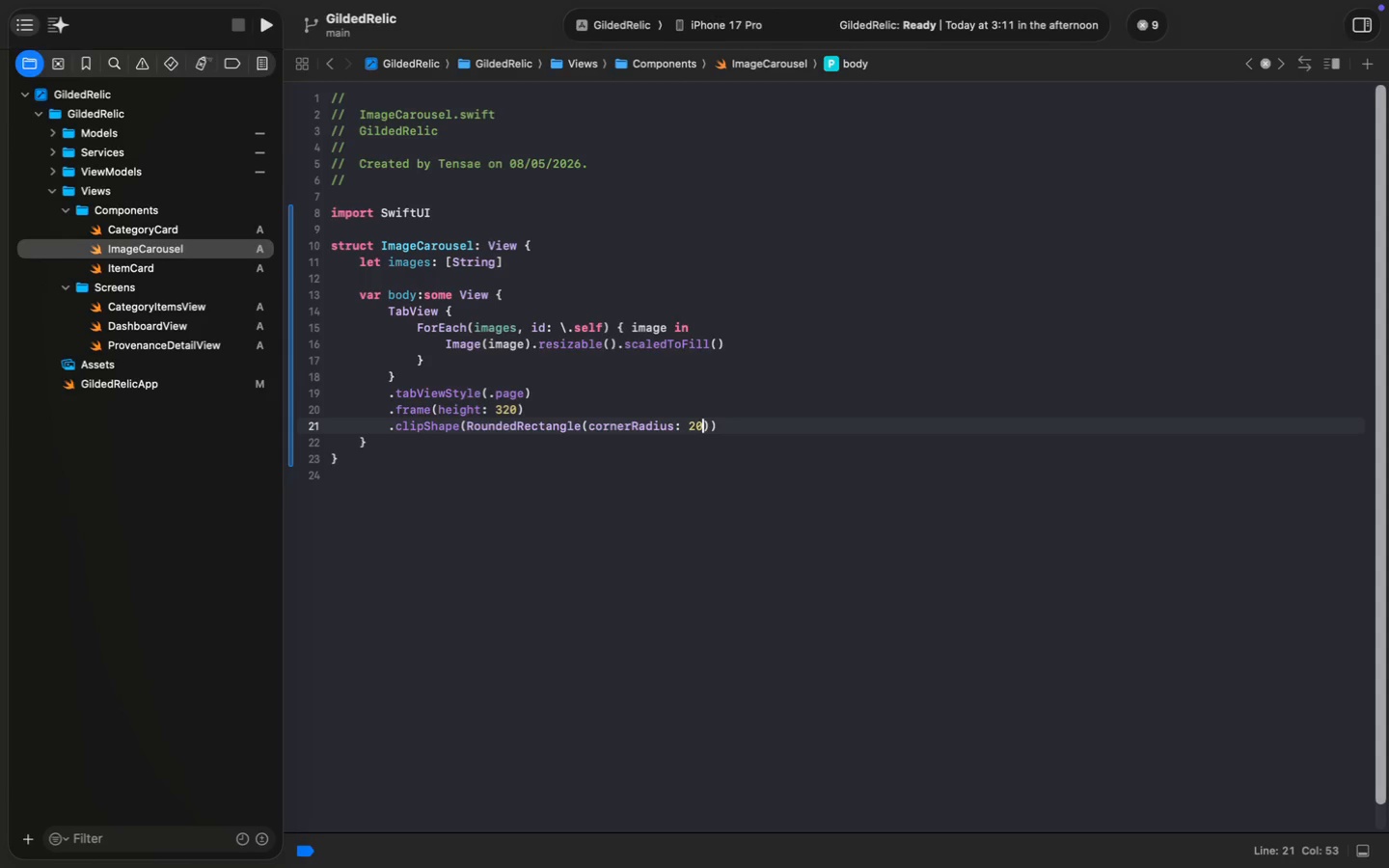 
key(Meta+S)
 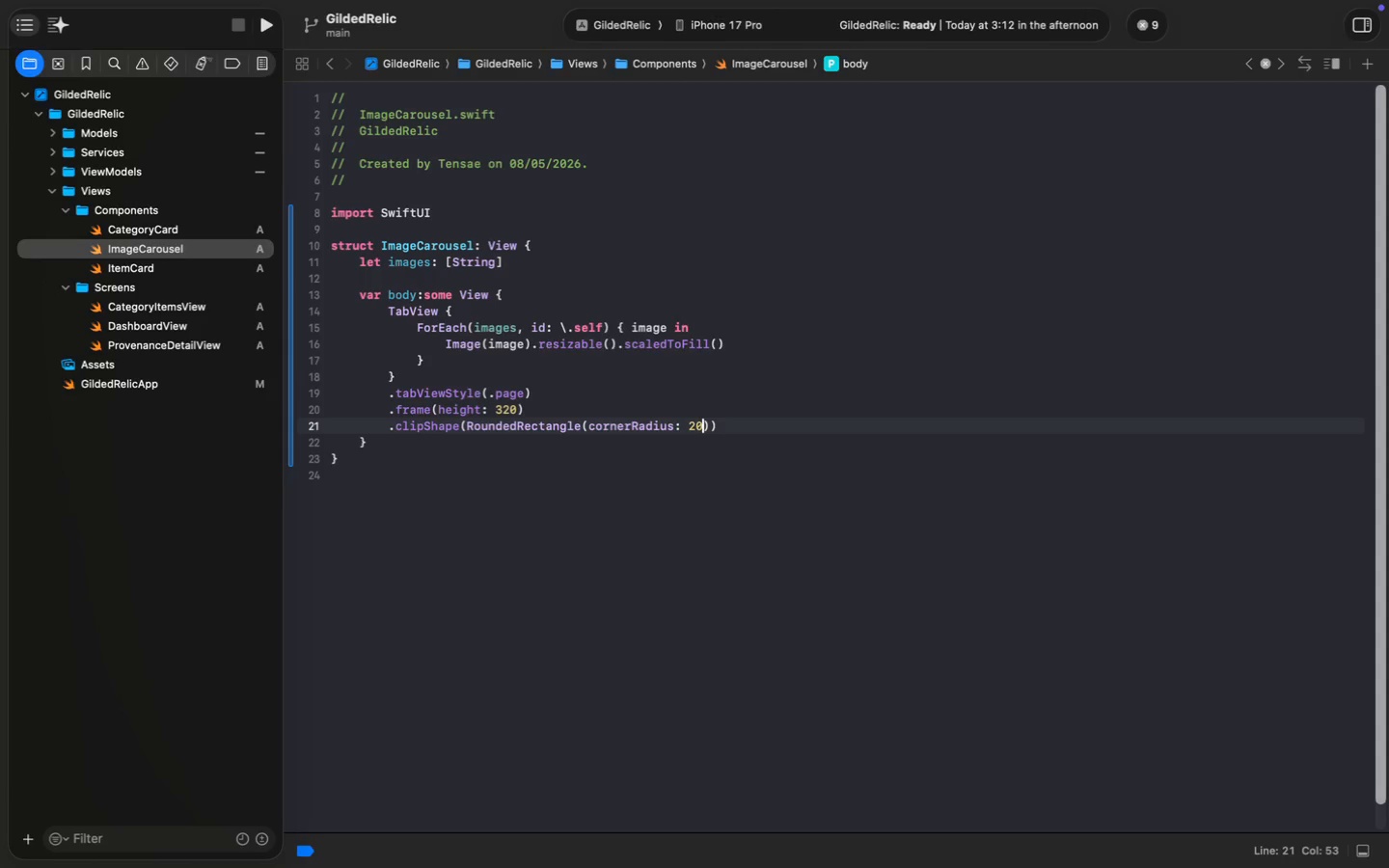 
key(Meta+CommandLeft)
 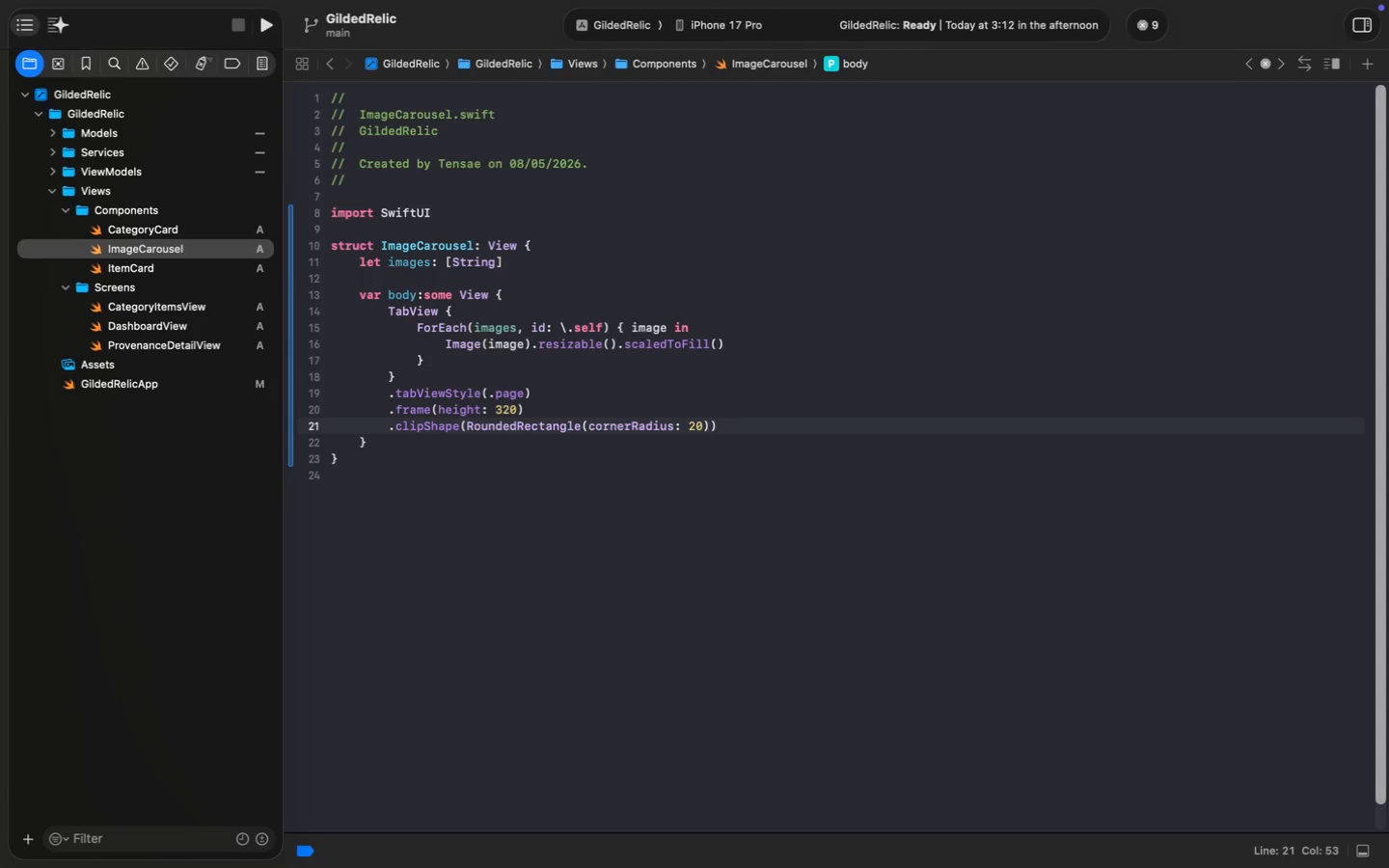 
key(Meta+N)
 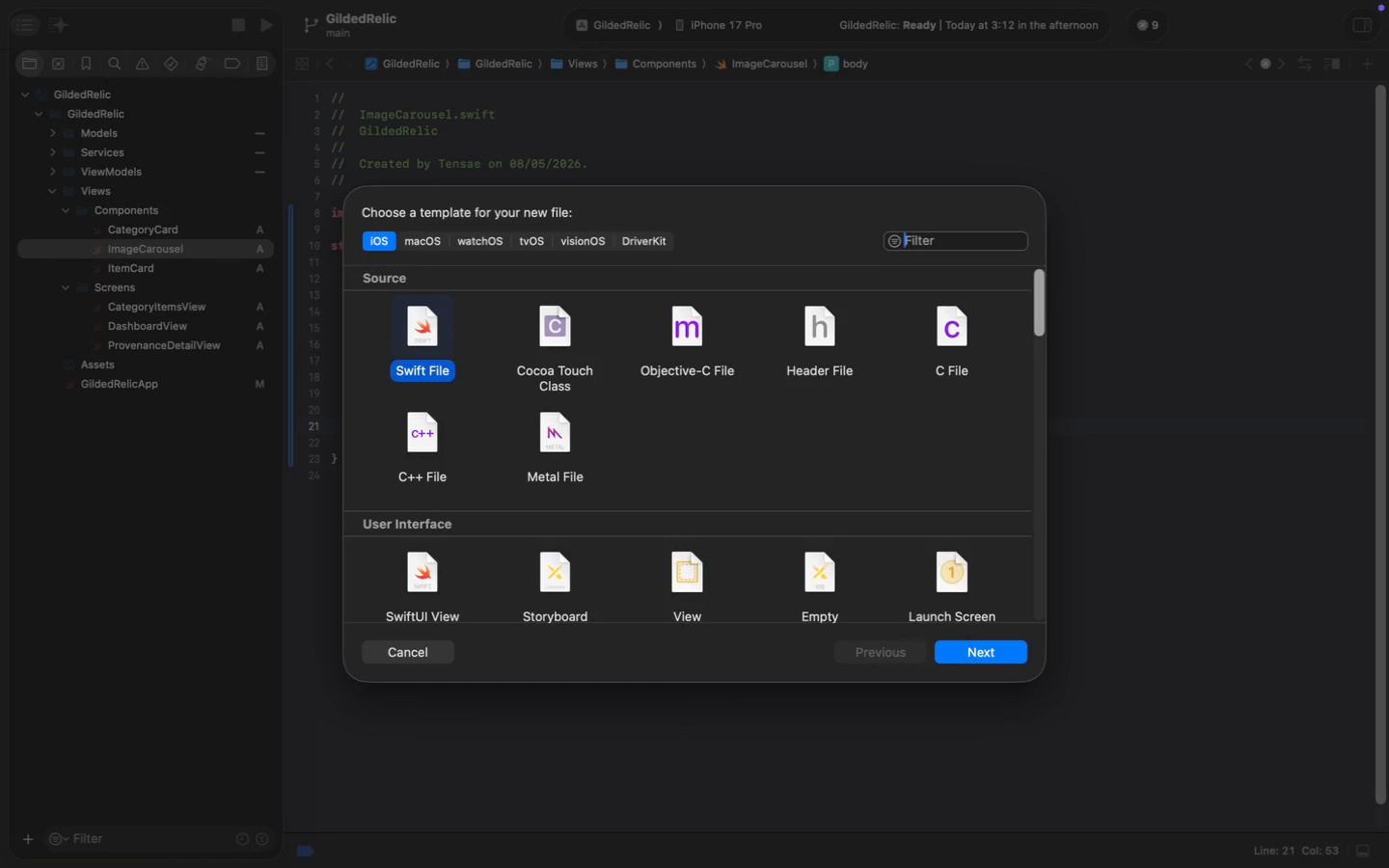 
key(Enter)
 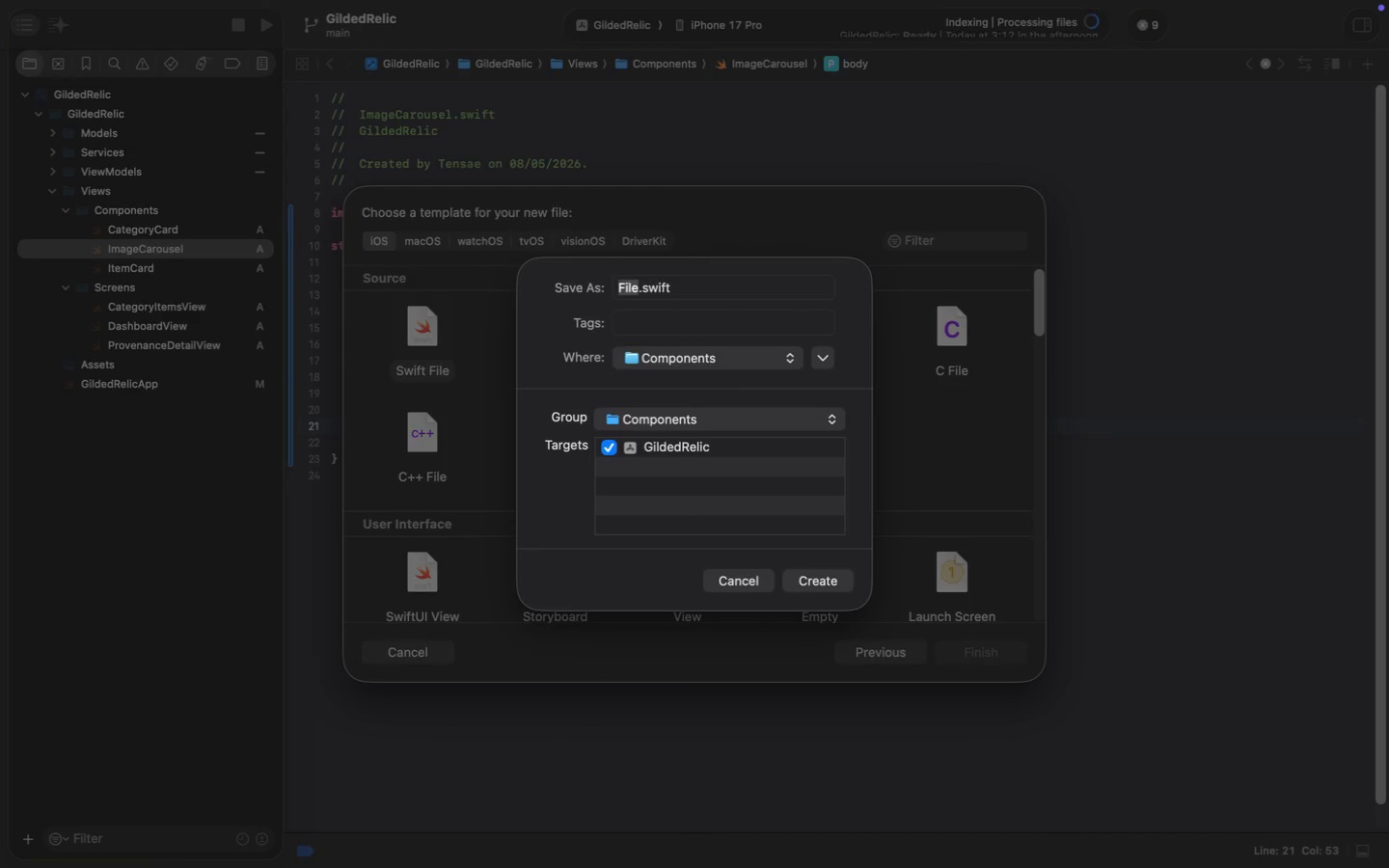 
wait(6.71)
 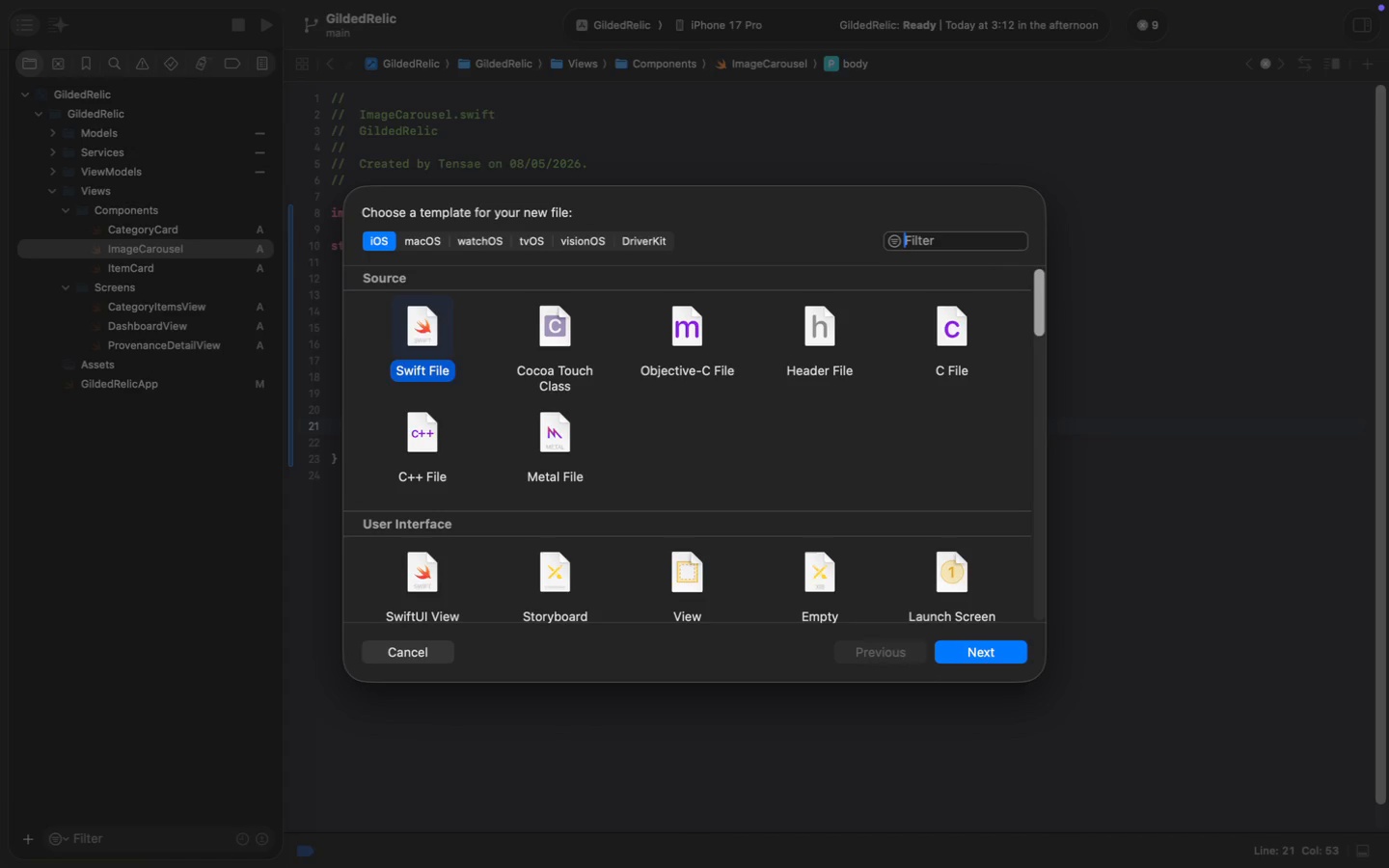 
type(SpecRow)
 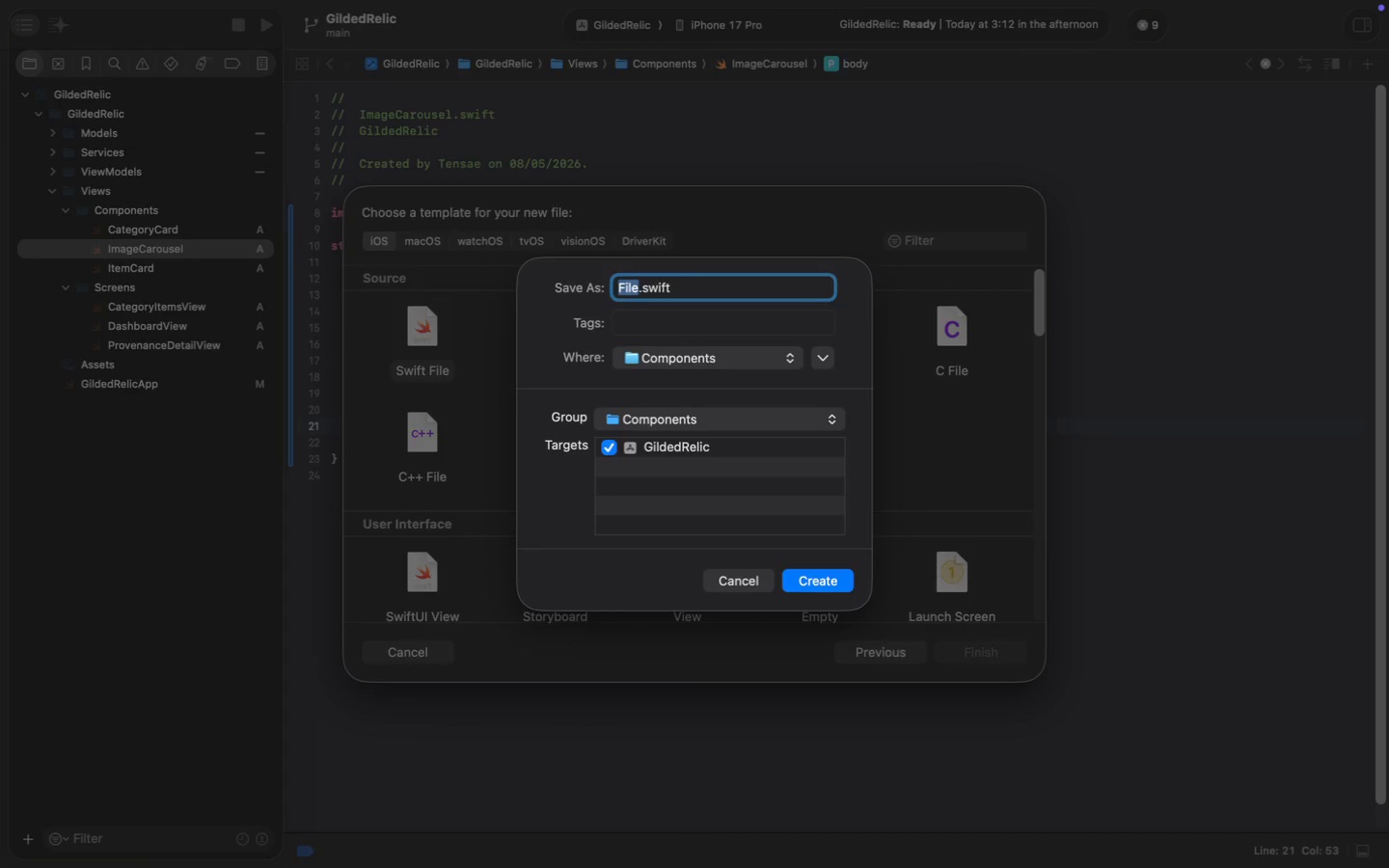 
key(Enter)
 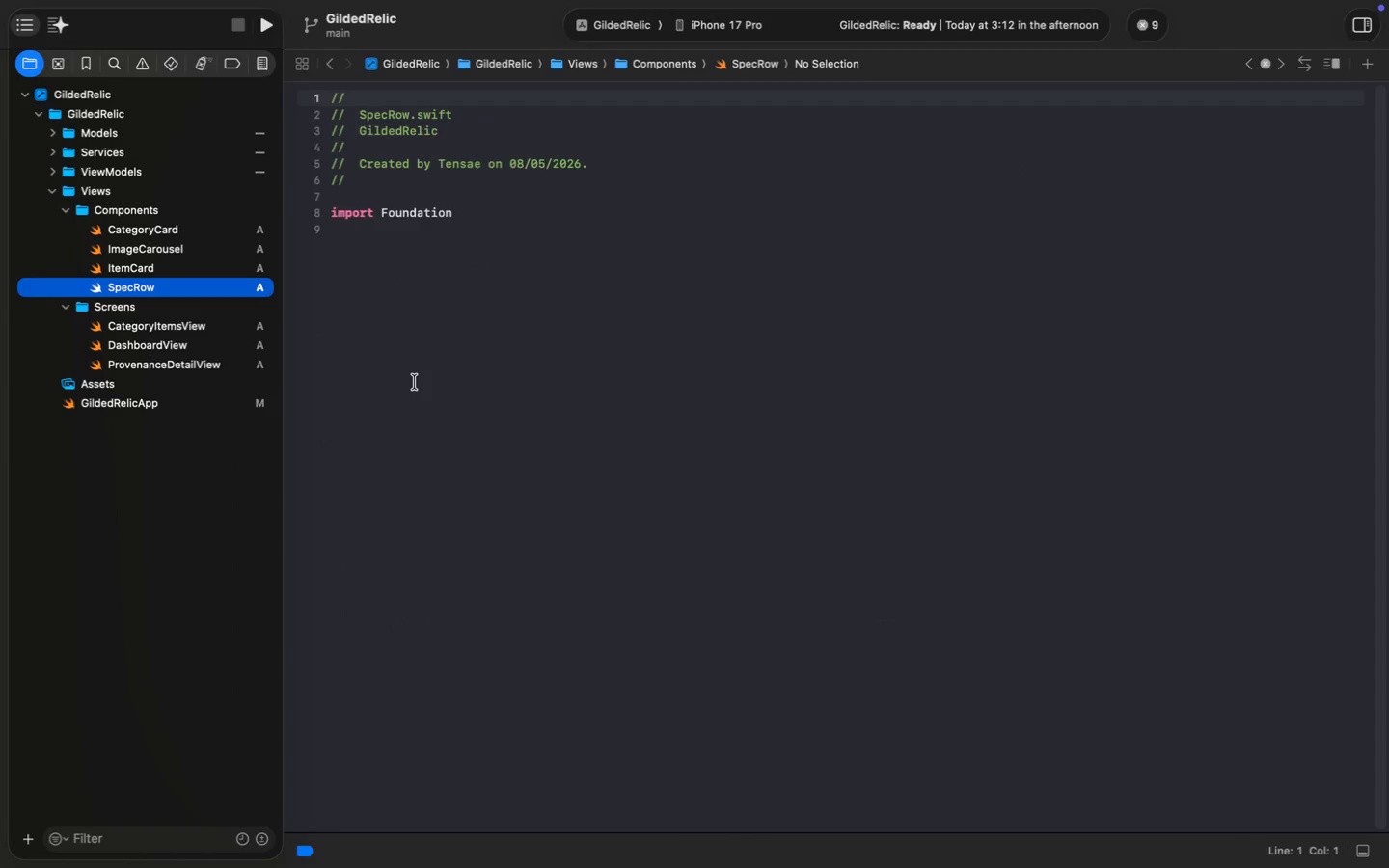 
wait(7.18)
 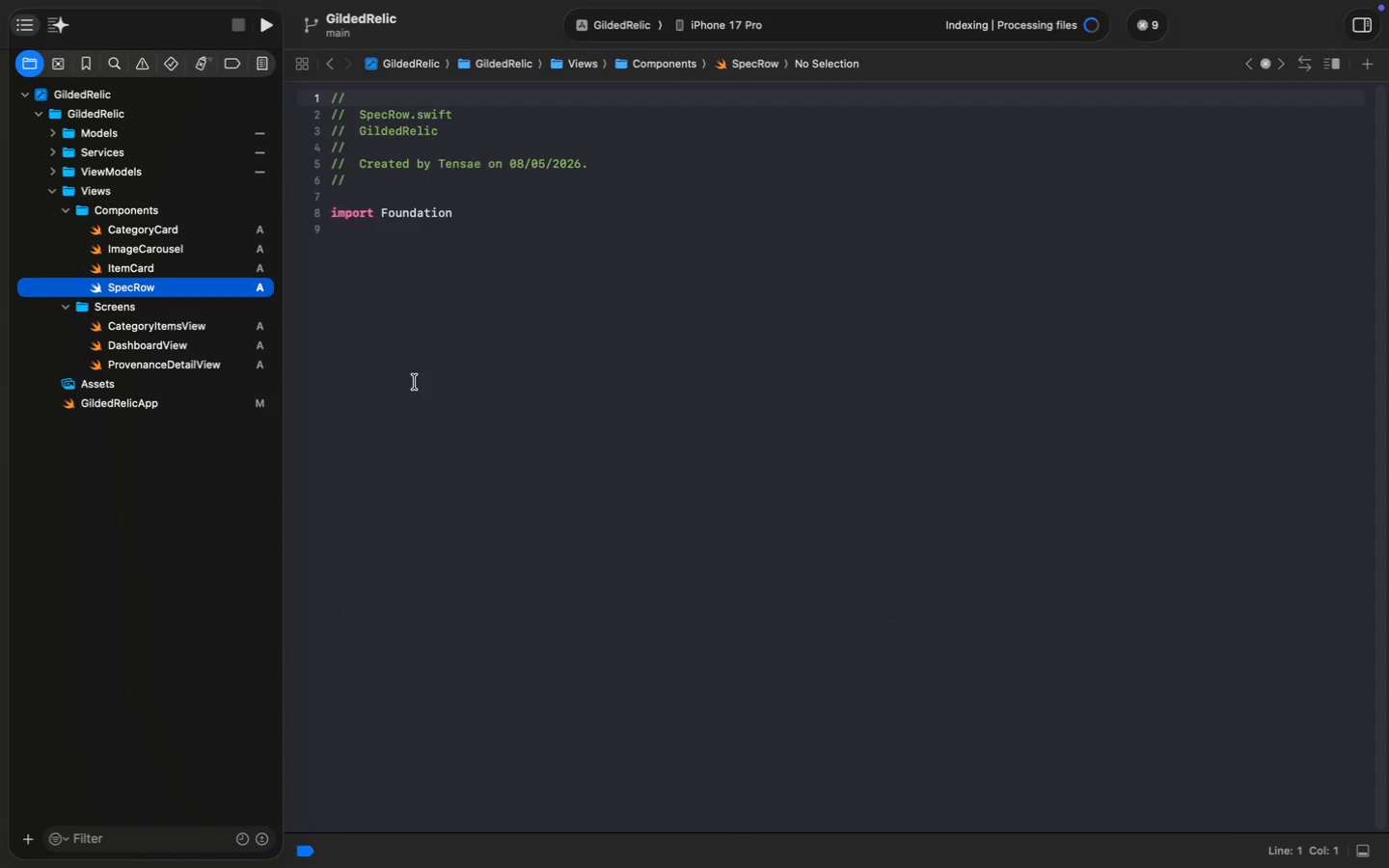 
double_click([427, 215])
 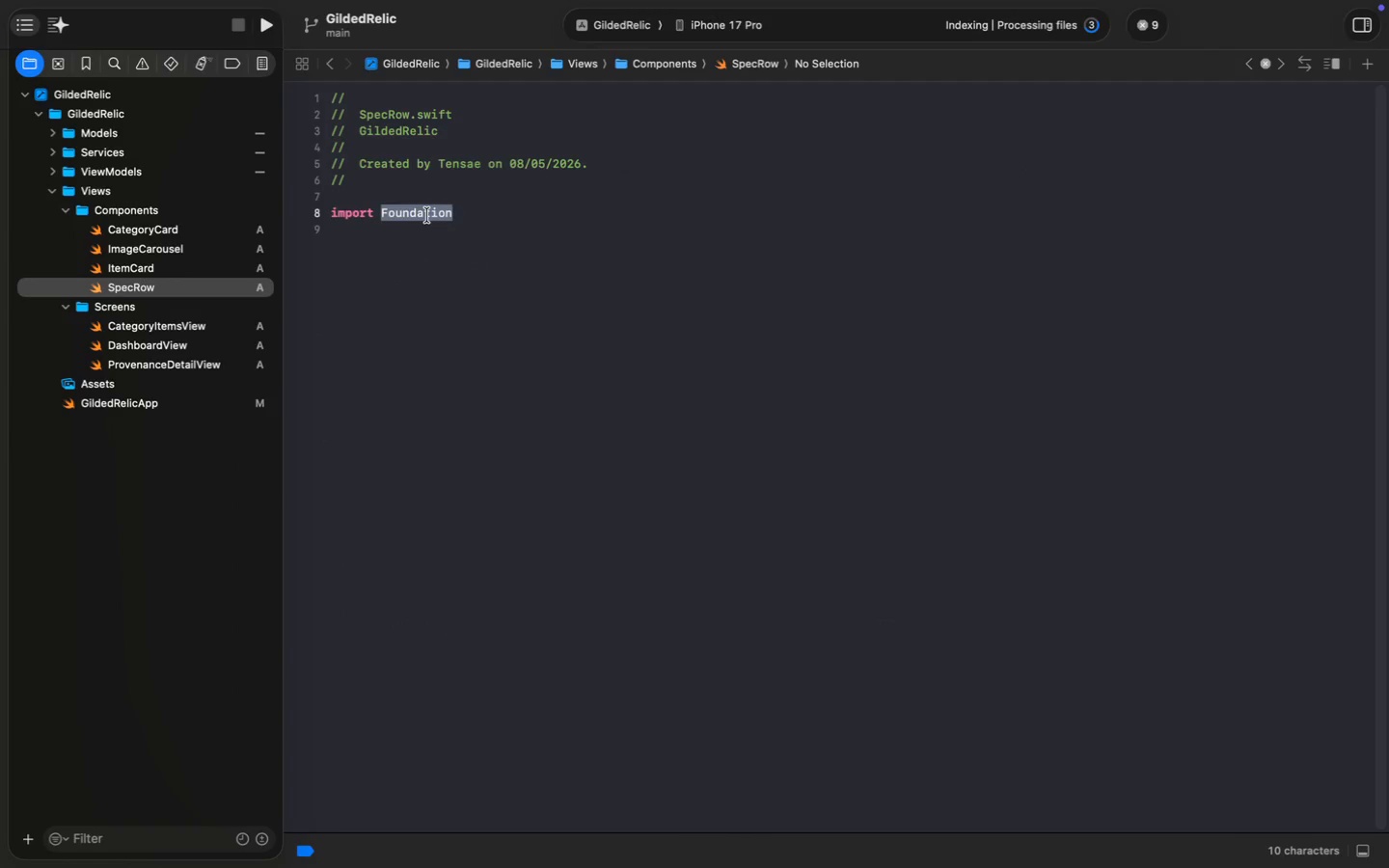 
type(Swif)
 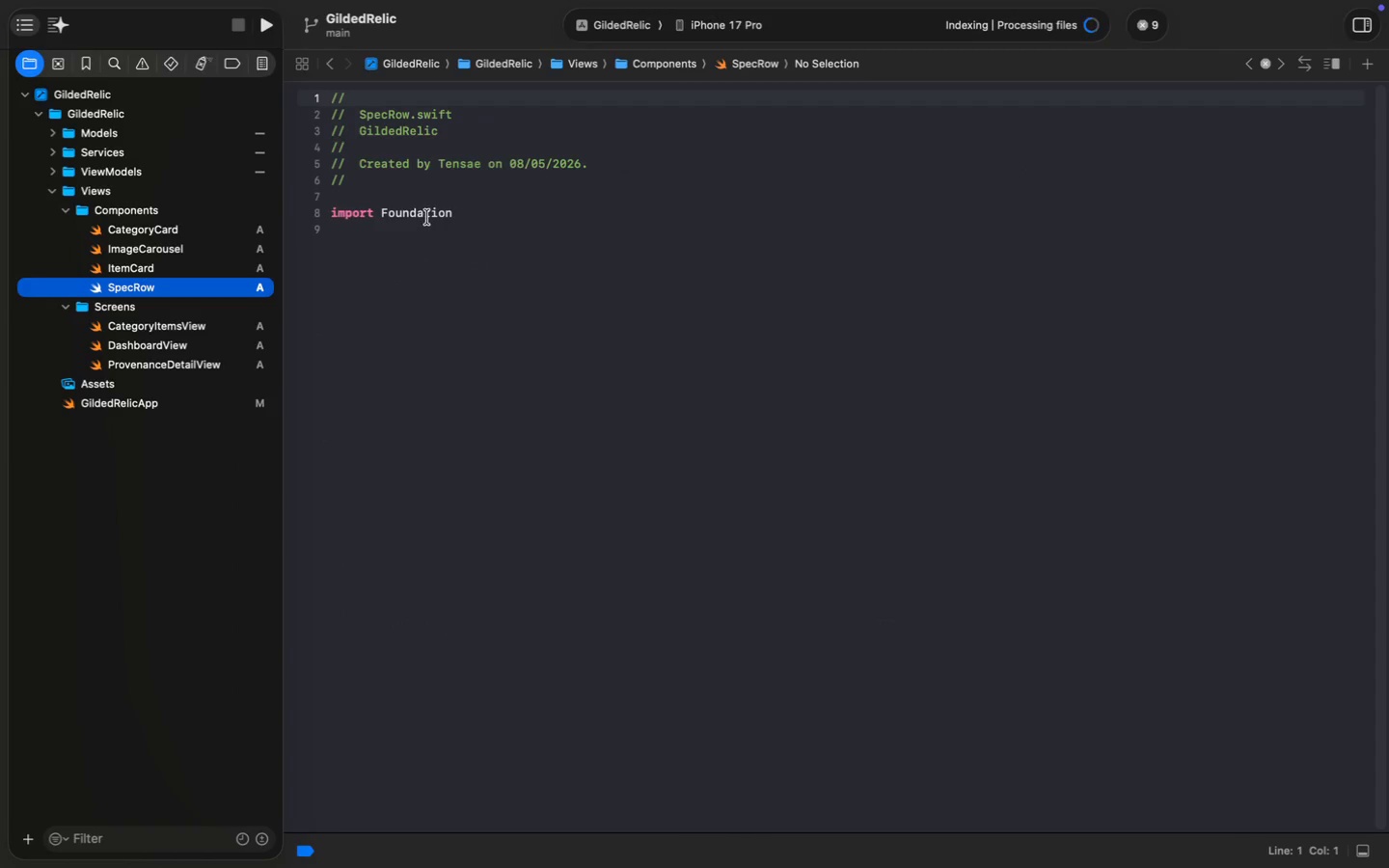 
key(Enter)
 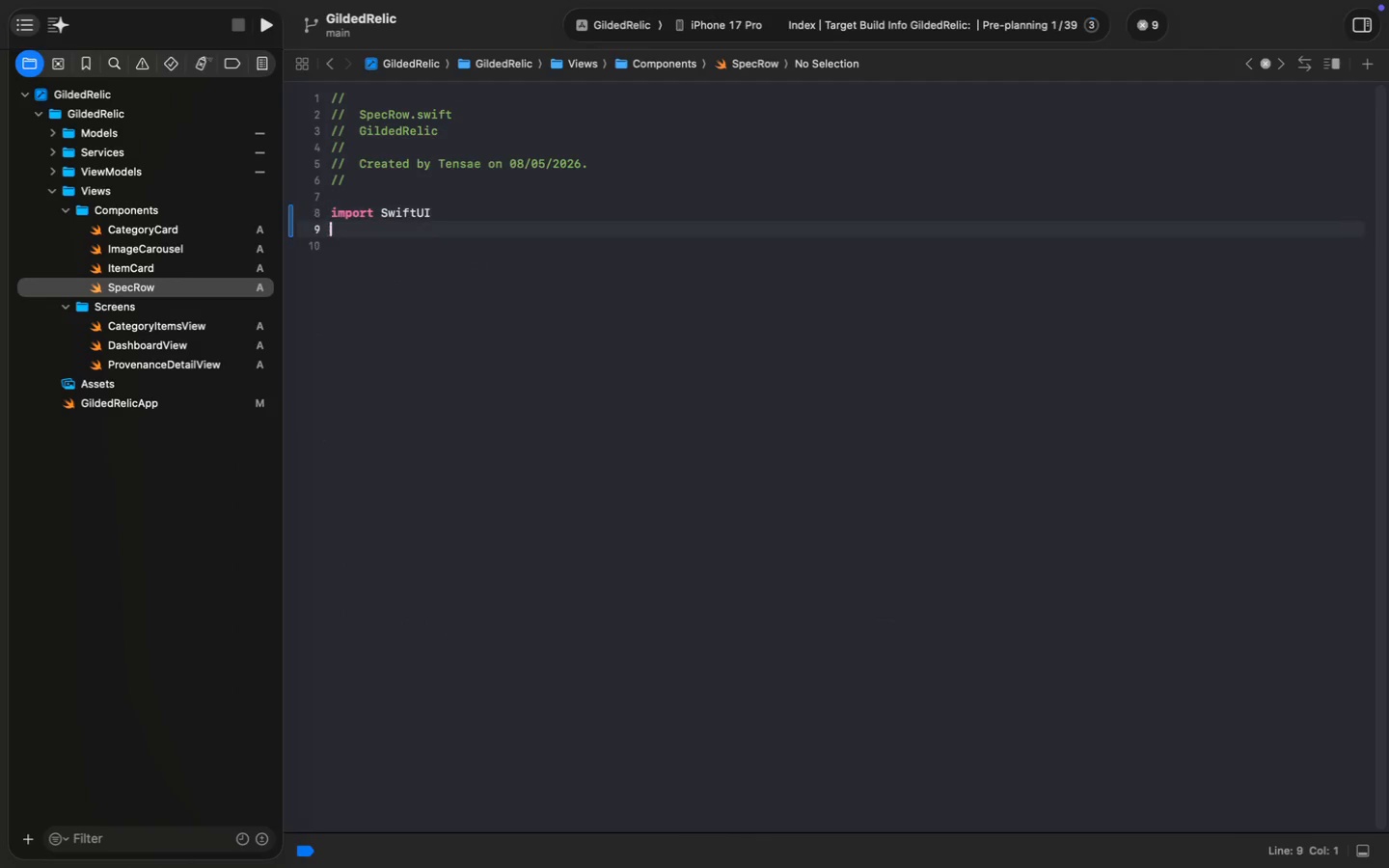 
key(Enter)
 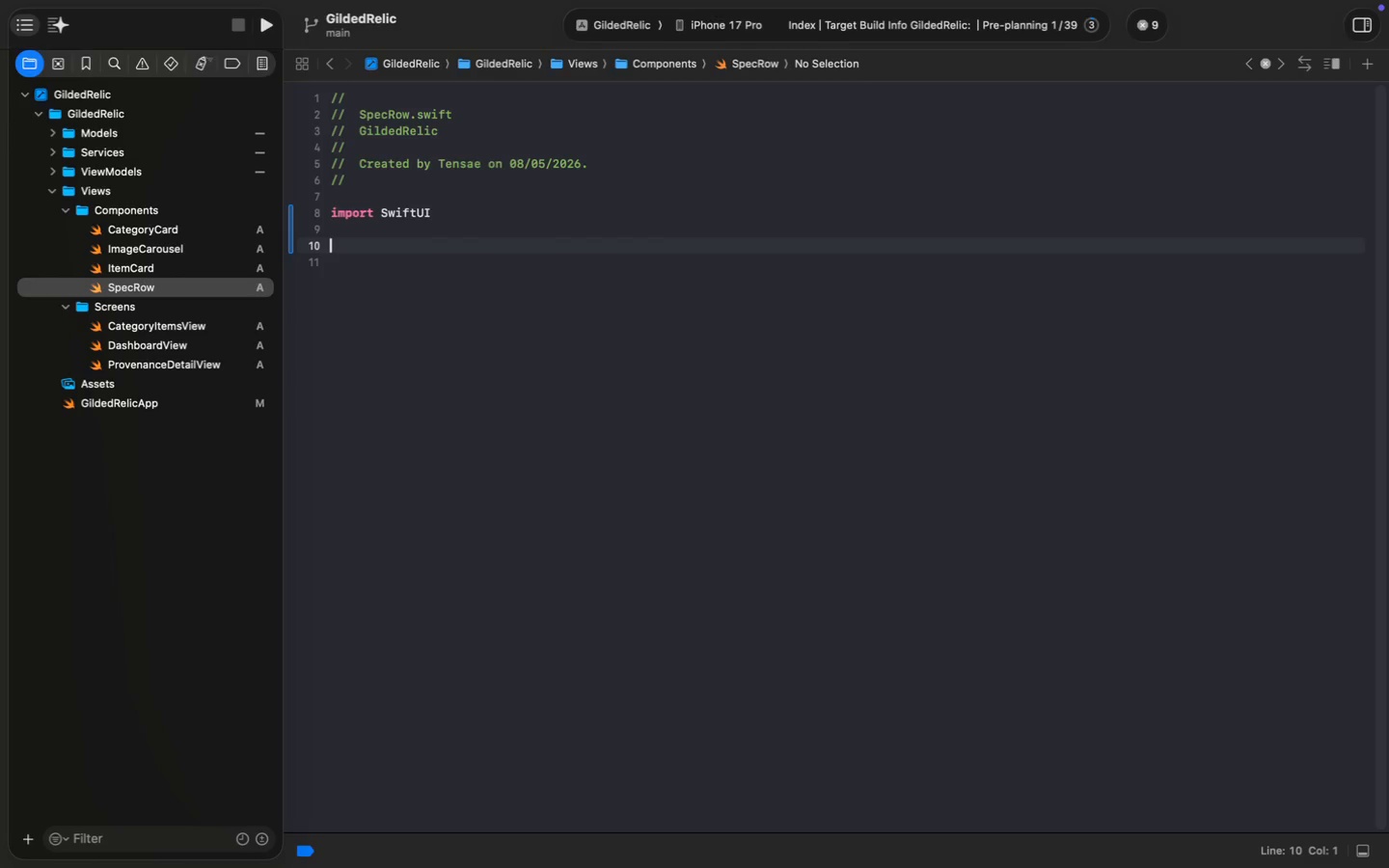 
key(Enter)
 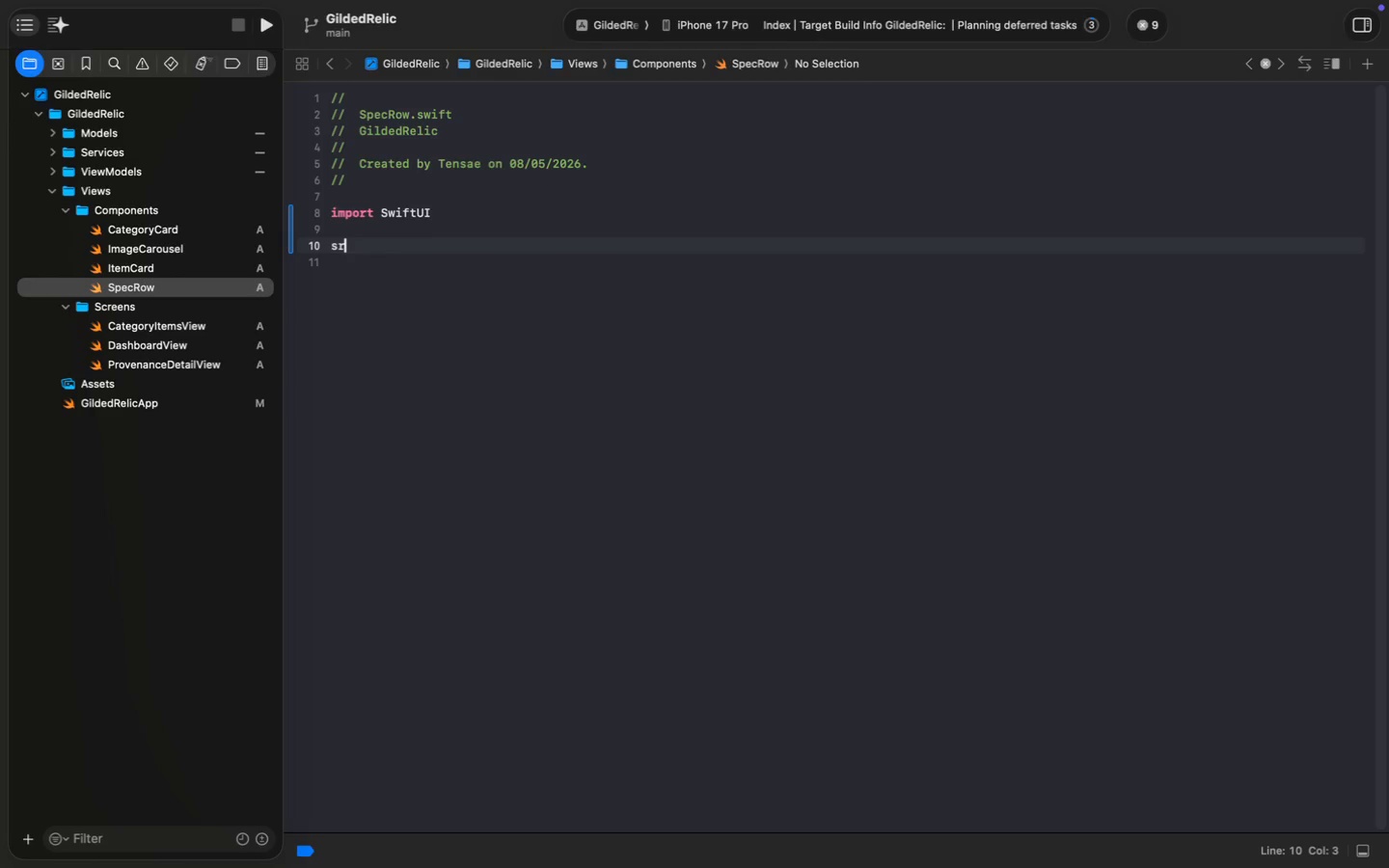 
type(sr)
key(Backspace)
type(truct Spect)
 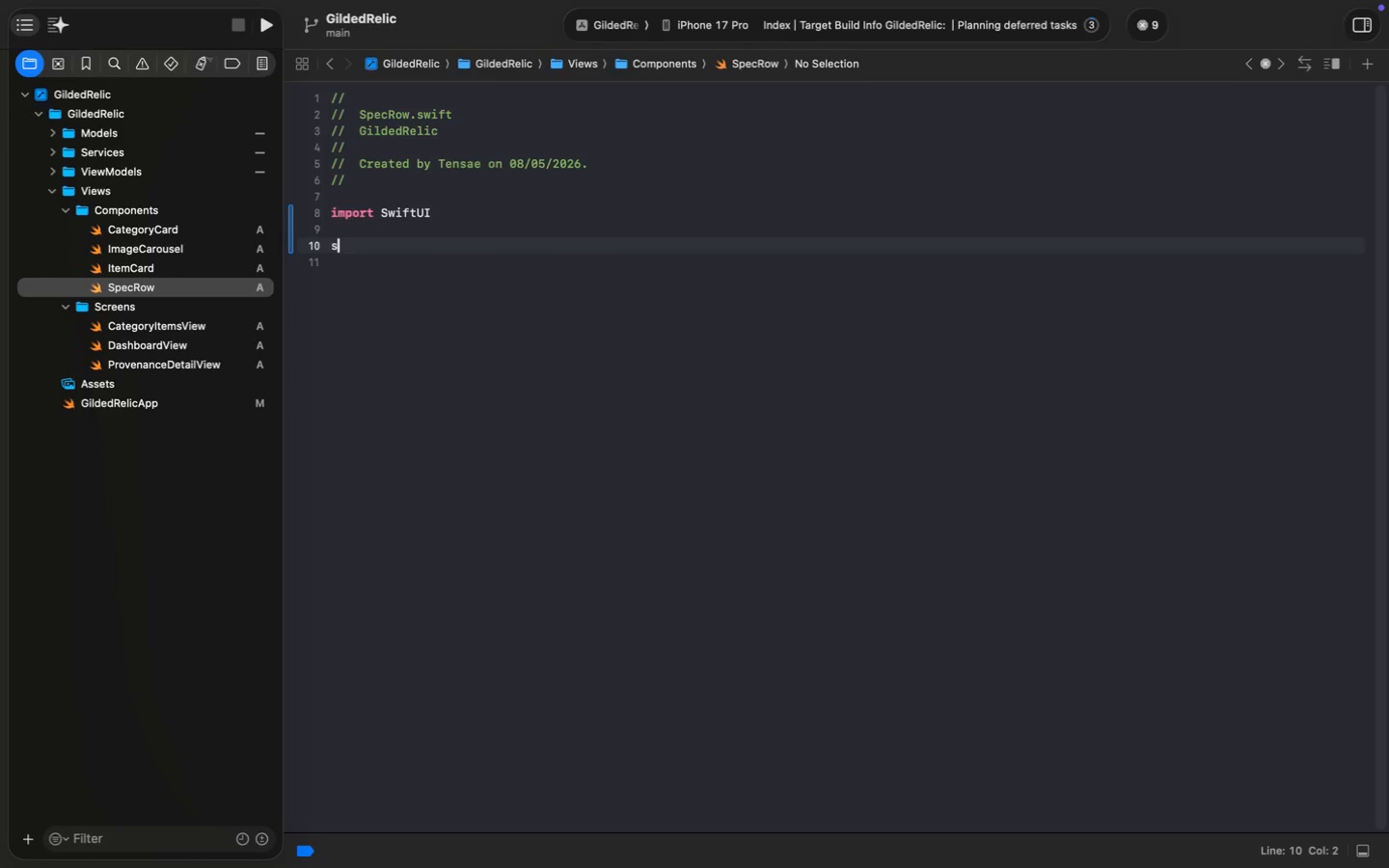 
key(Enter)
 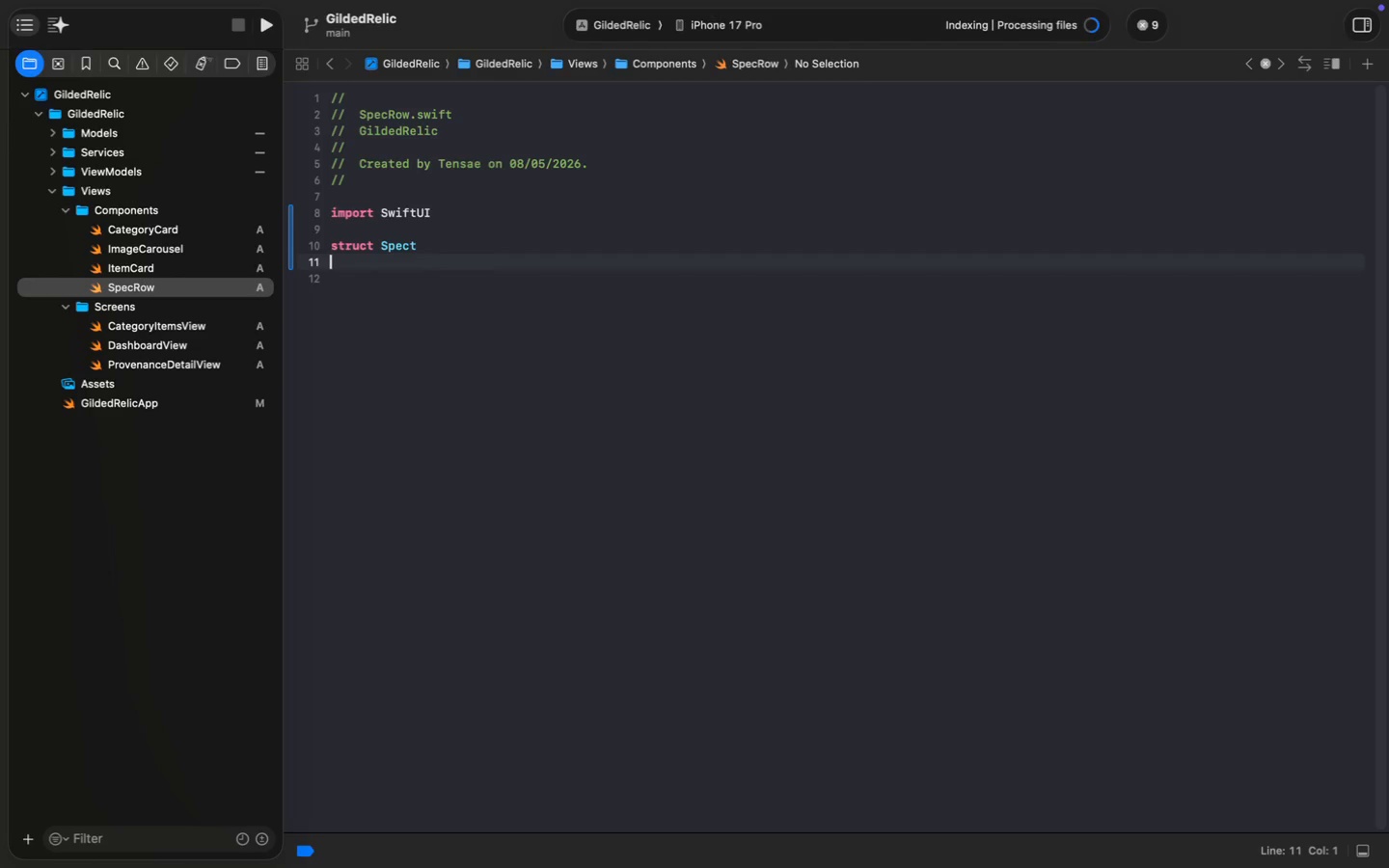 
key(Backspace)
 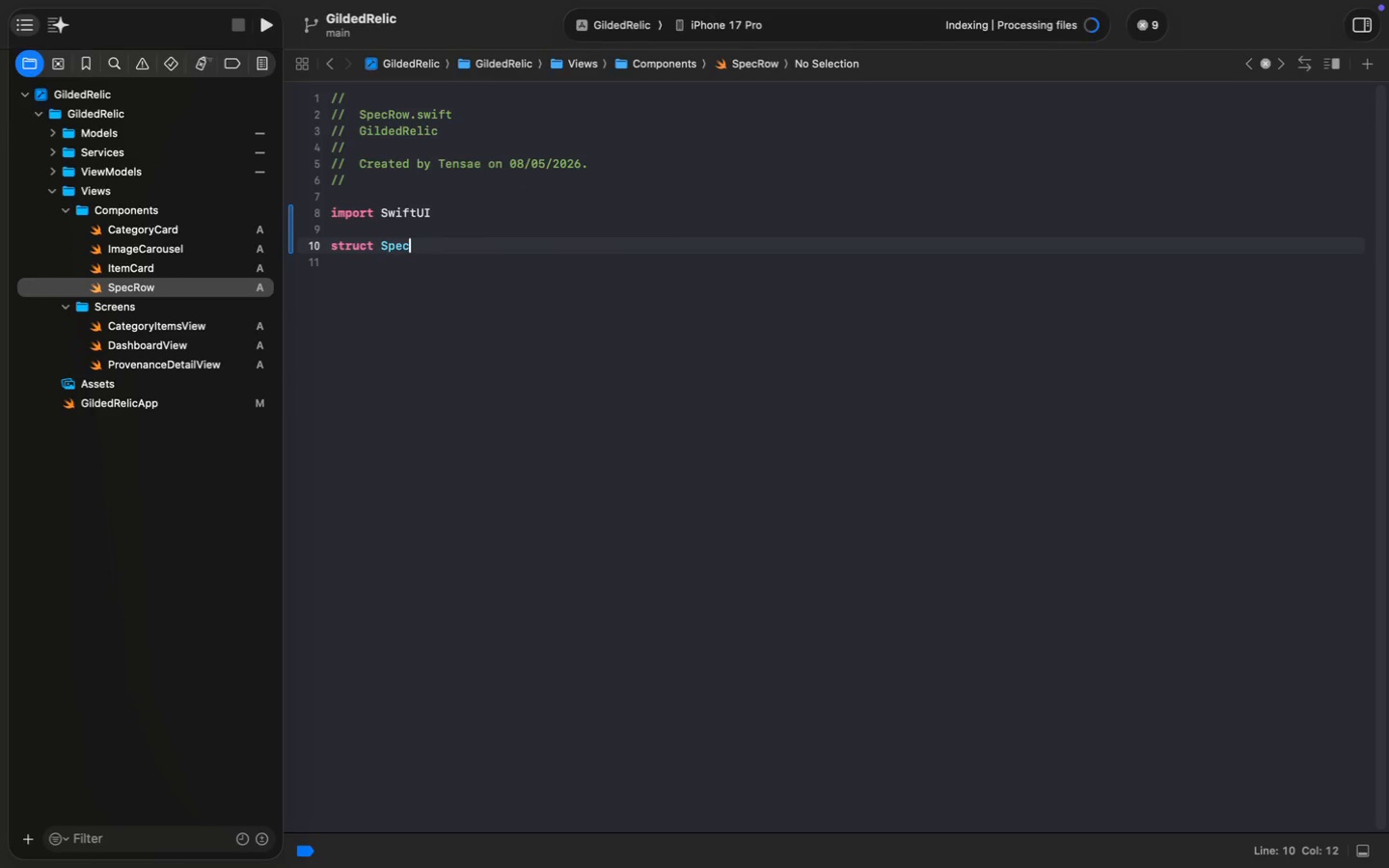 
key(Backspace)
 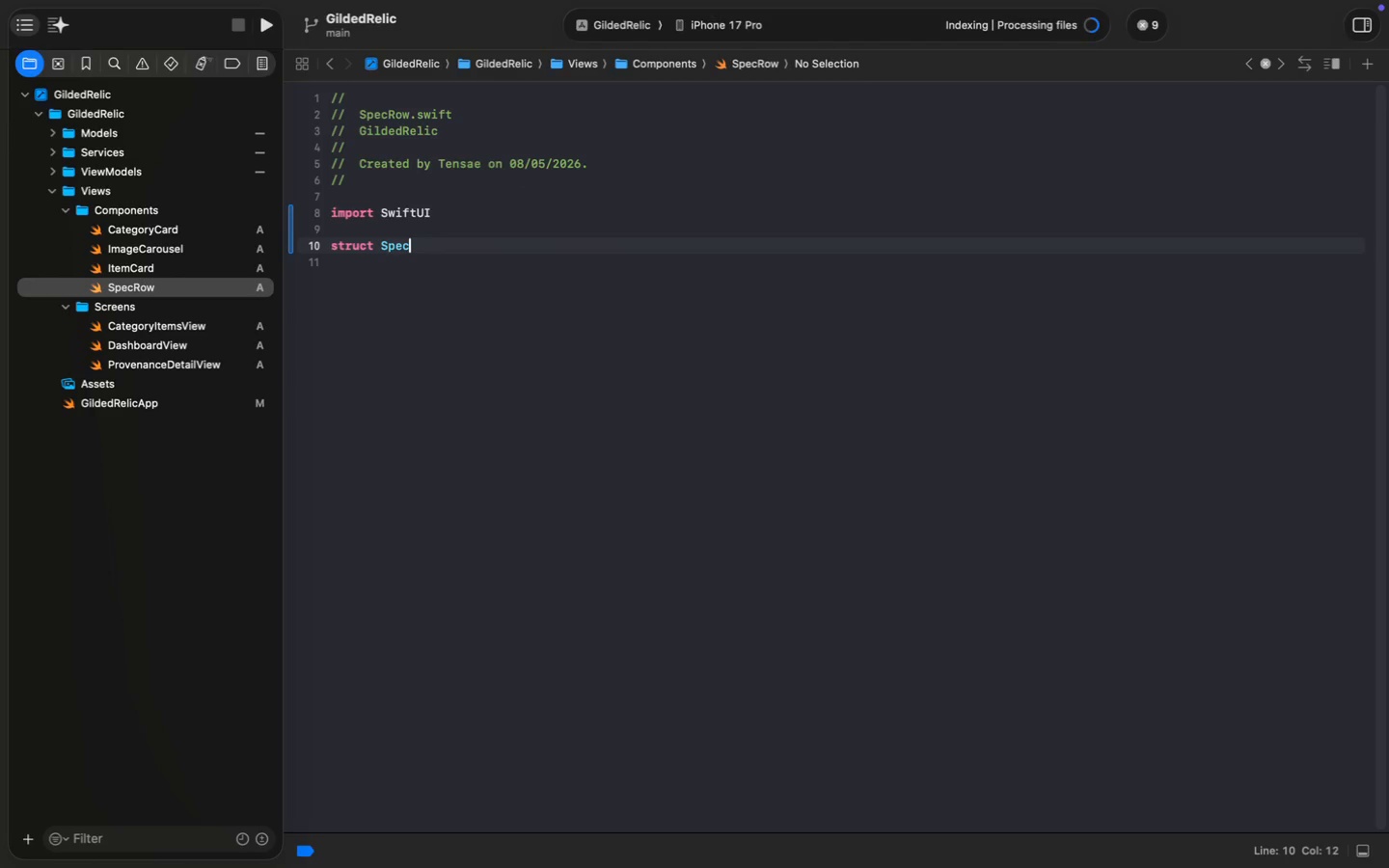 
key(Shift+R)
 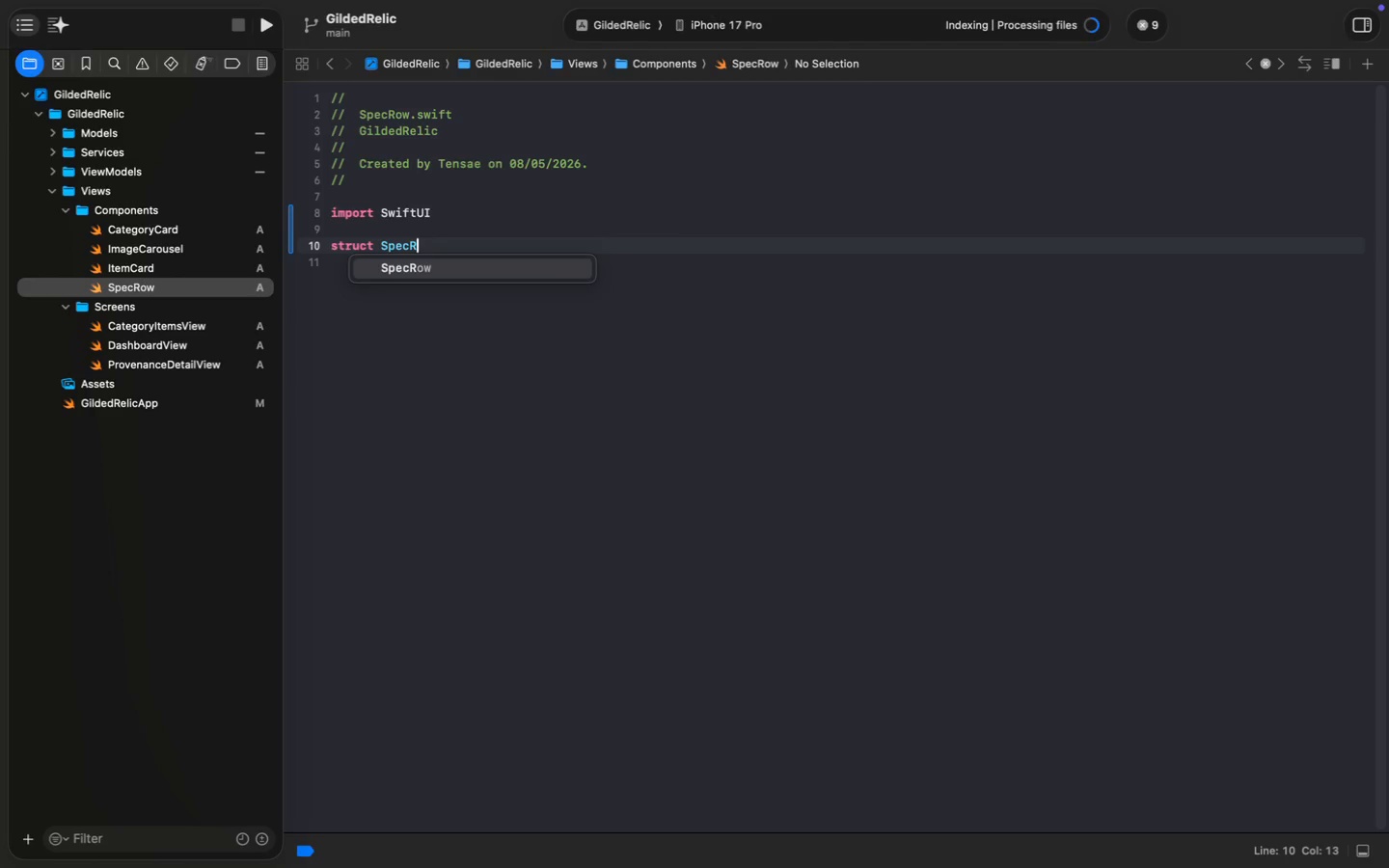 
key(Enter)
 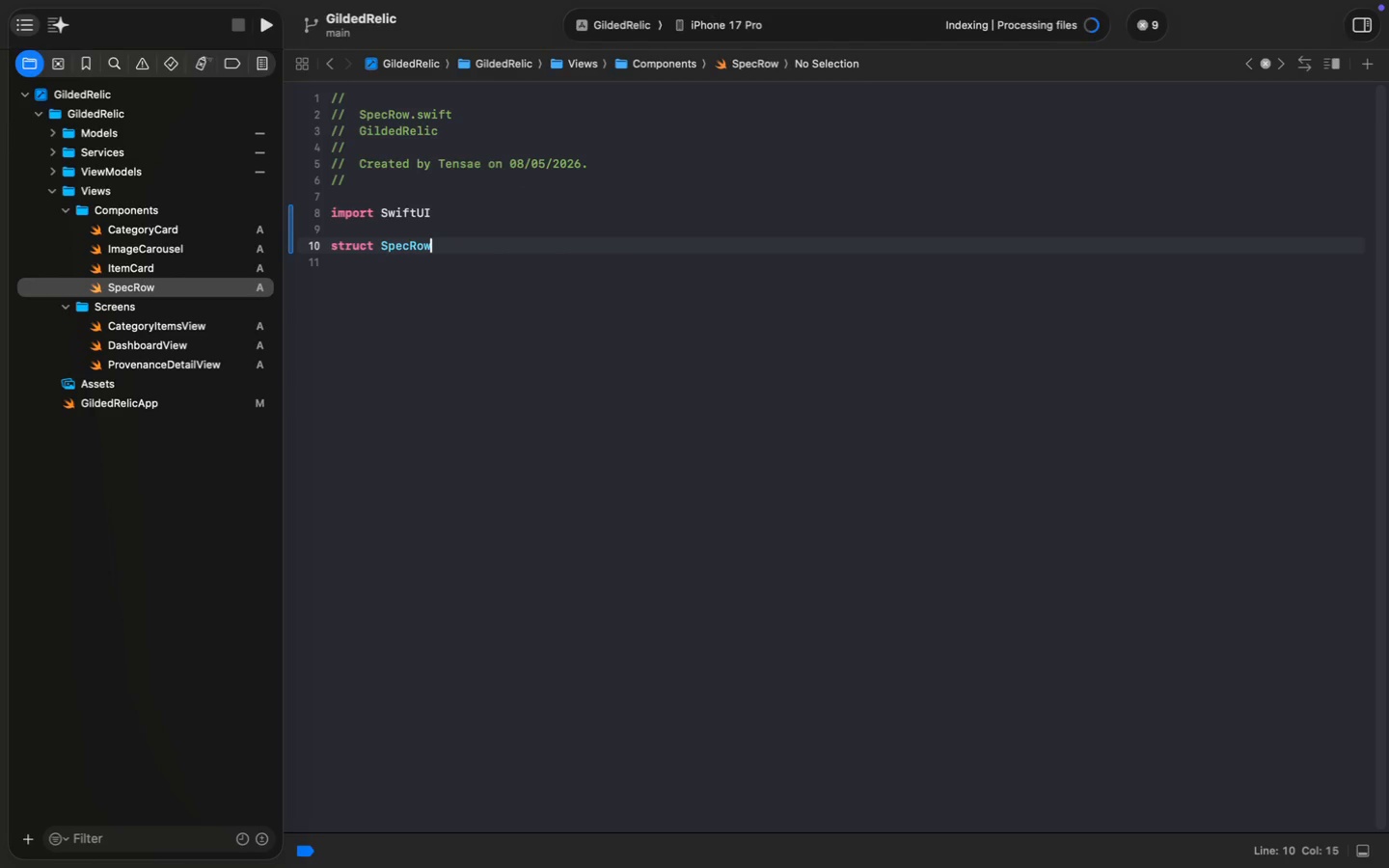 
type(: View {)
 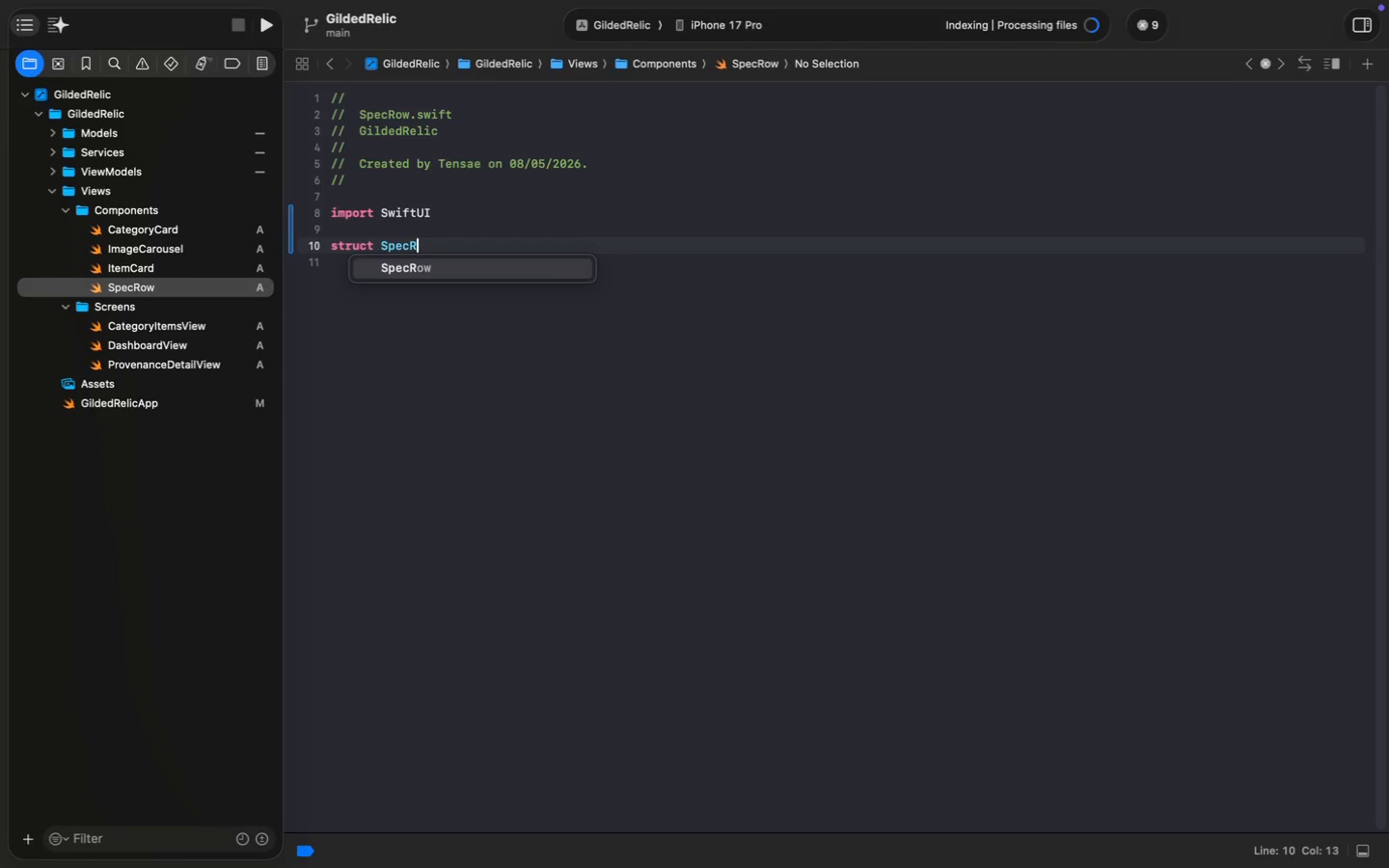 
 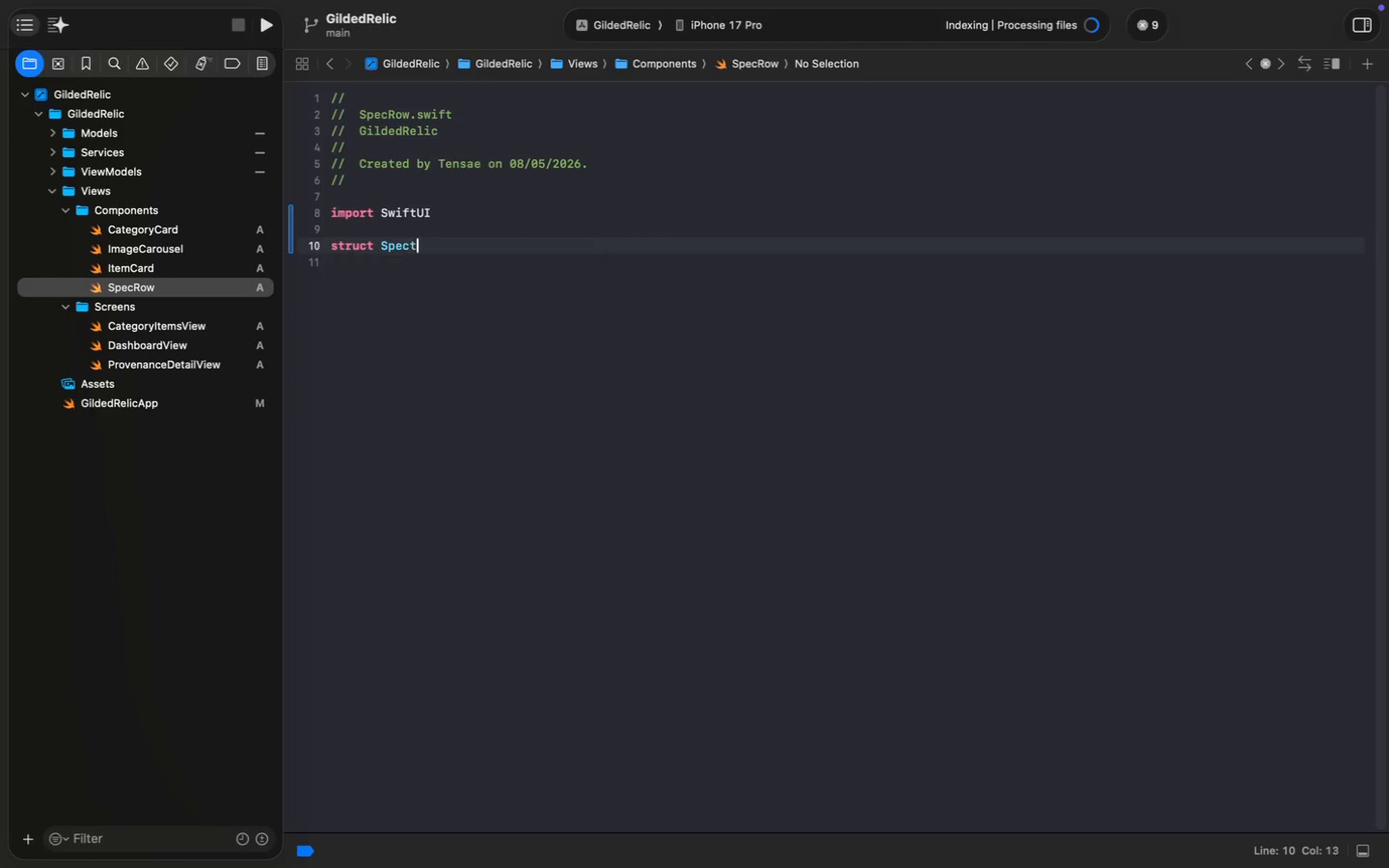 
key(Enter)
 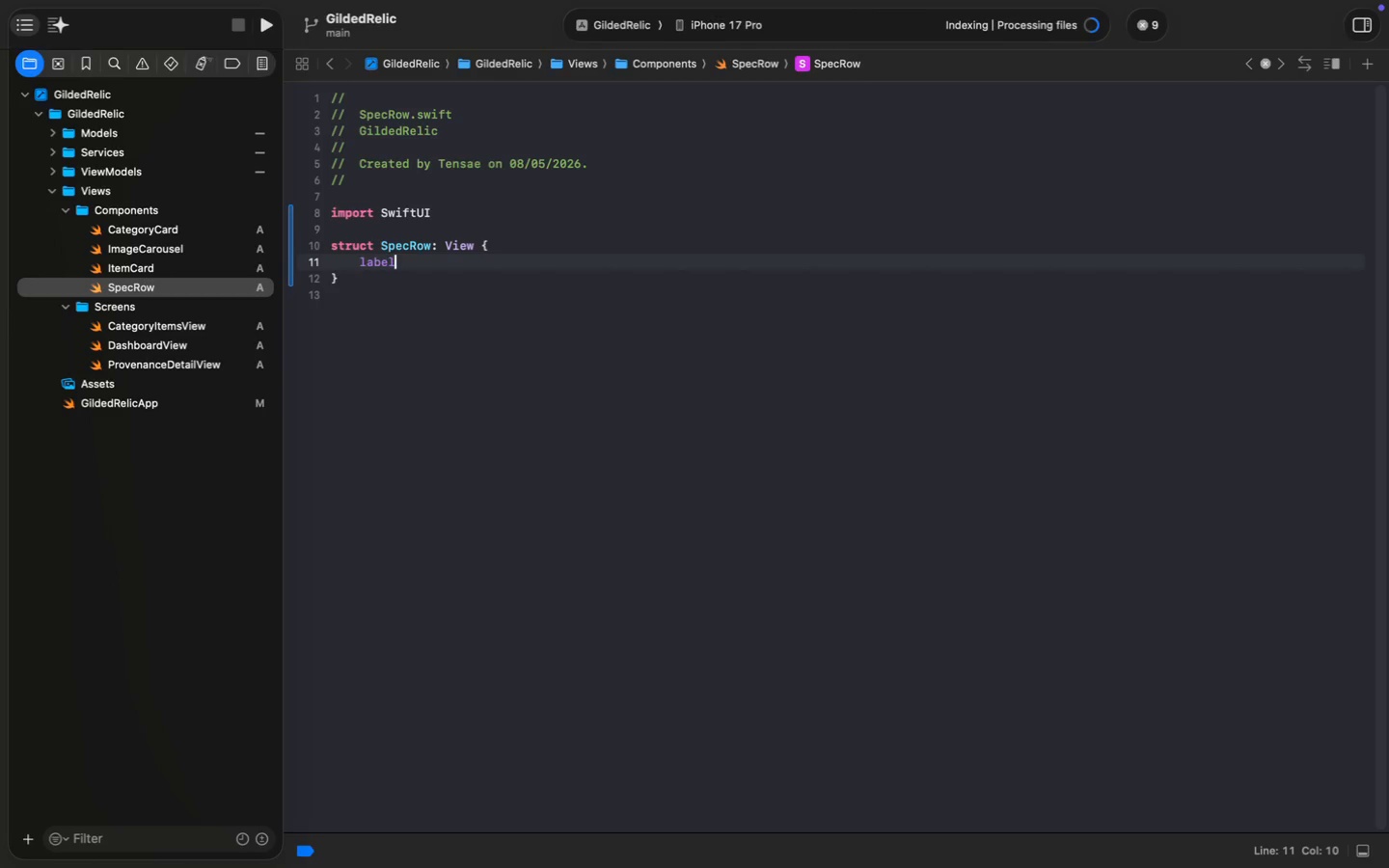 
type(label)
 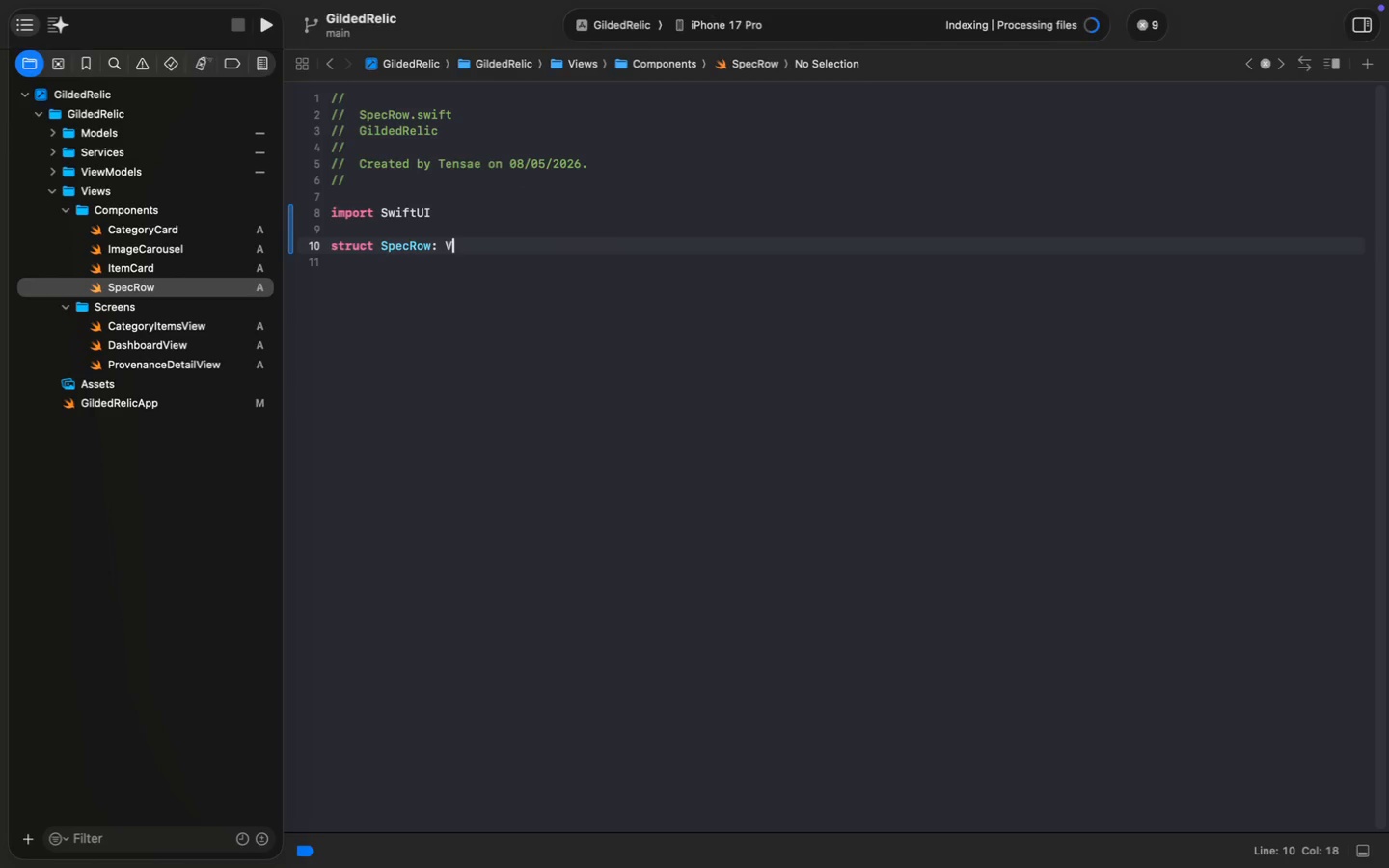 
hold_key(key=AltRight, duration=0.36)
 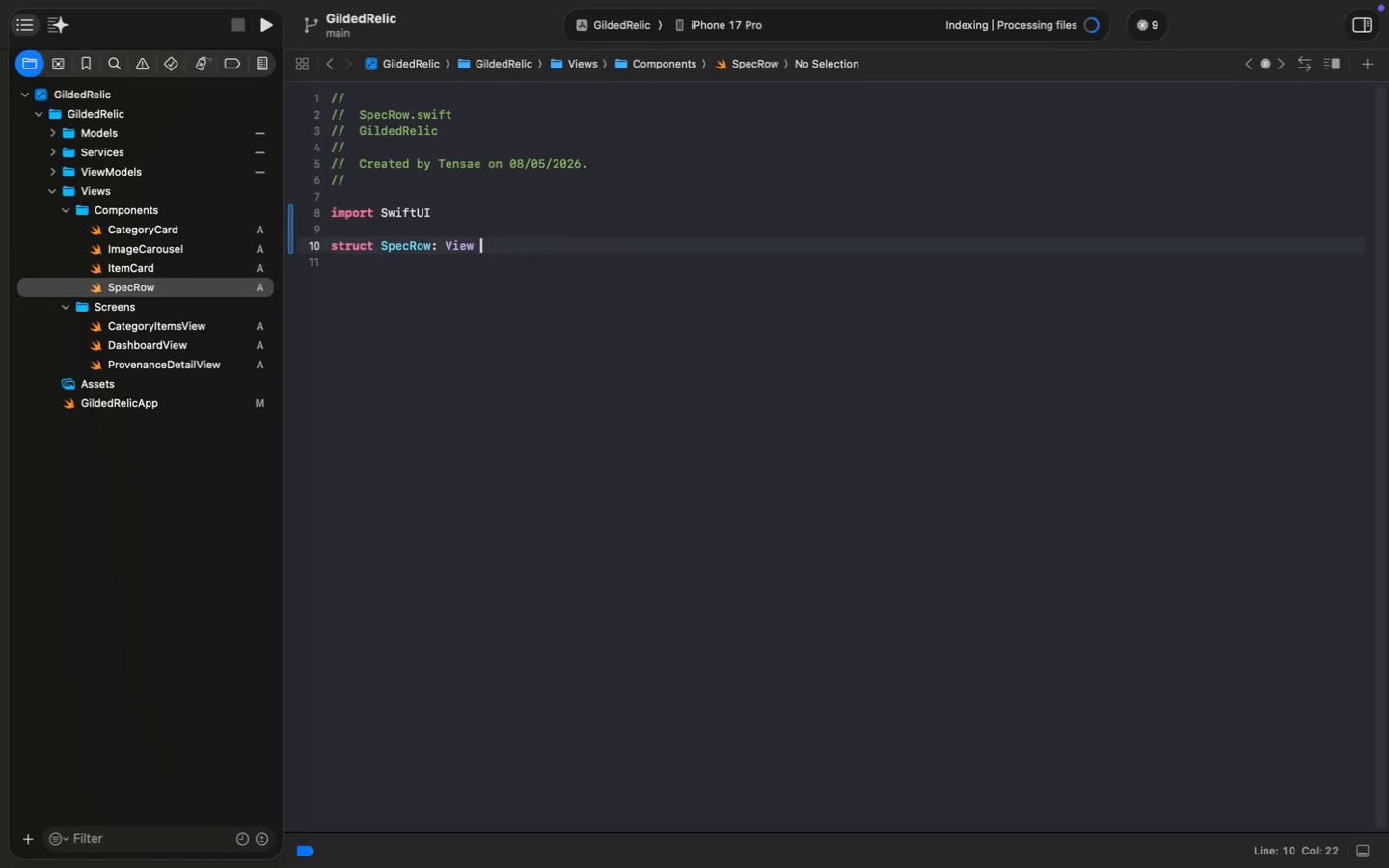 
key(Meta+ArrowLeft)
 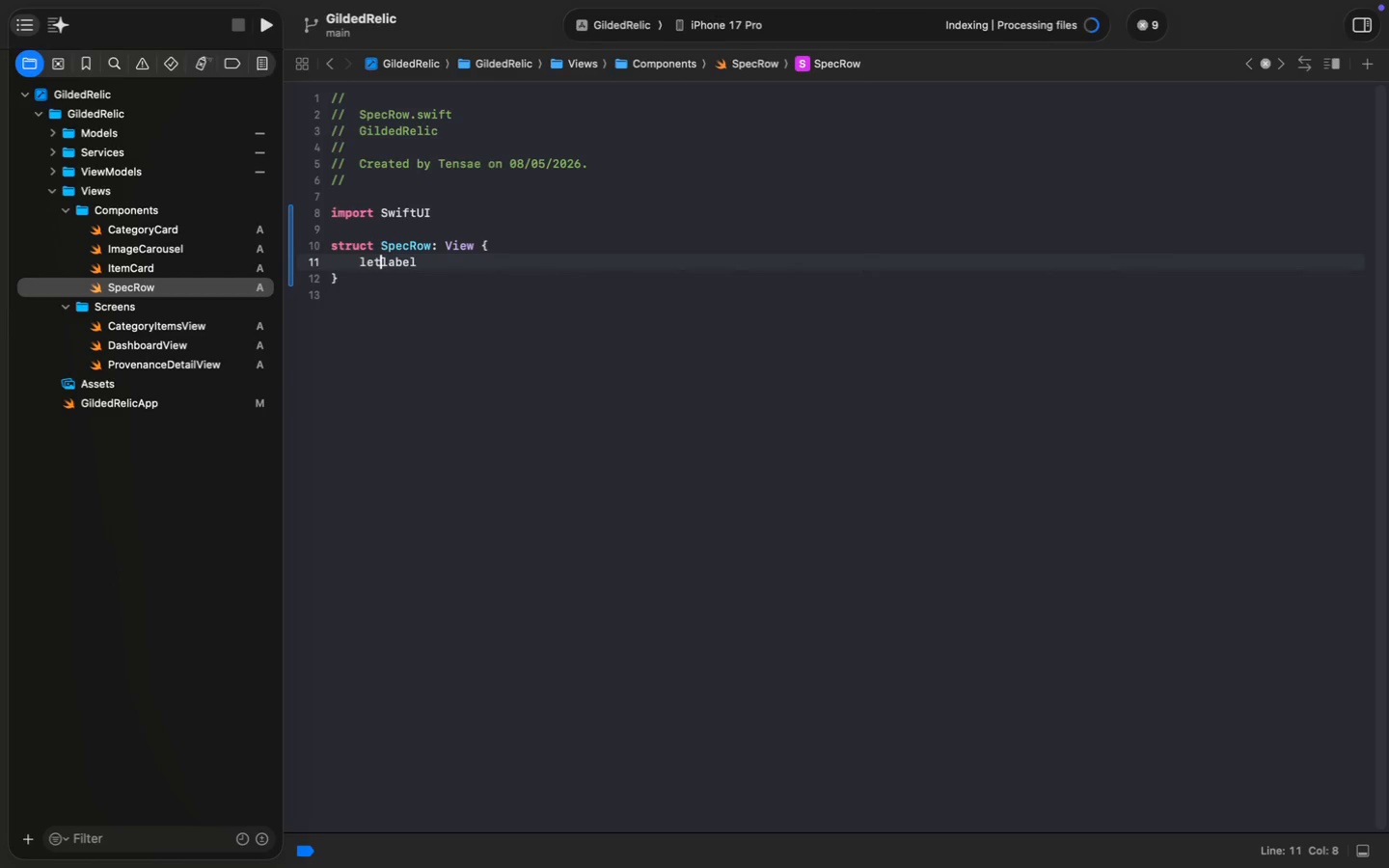 
type(let)
 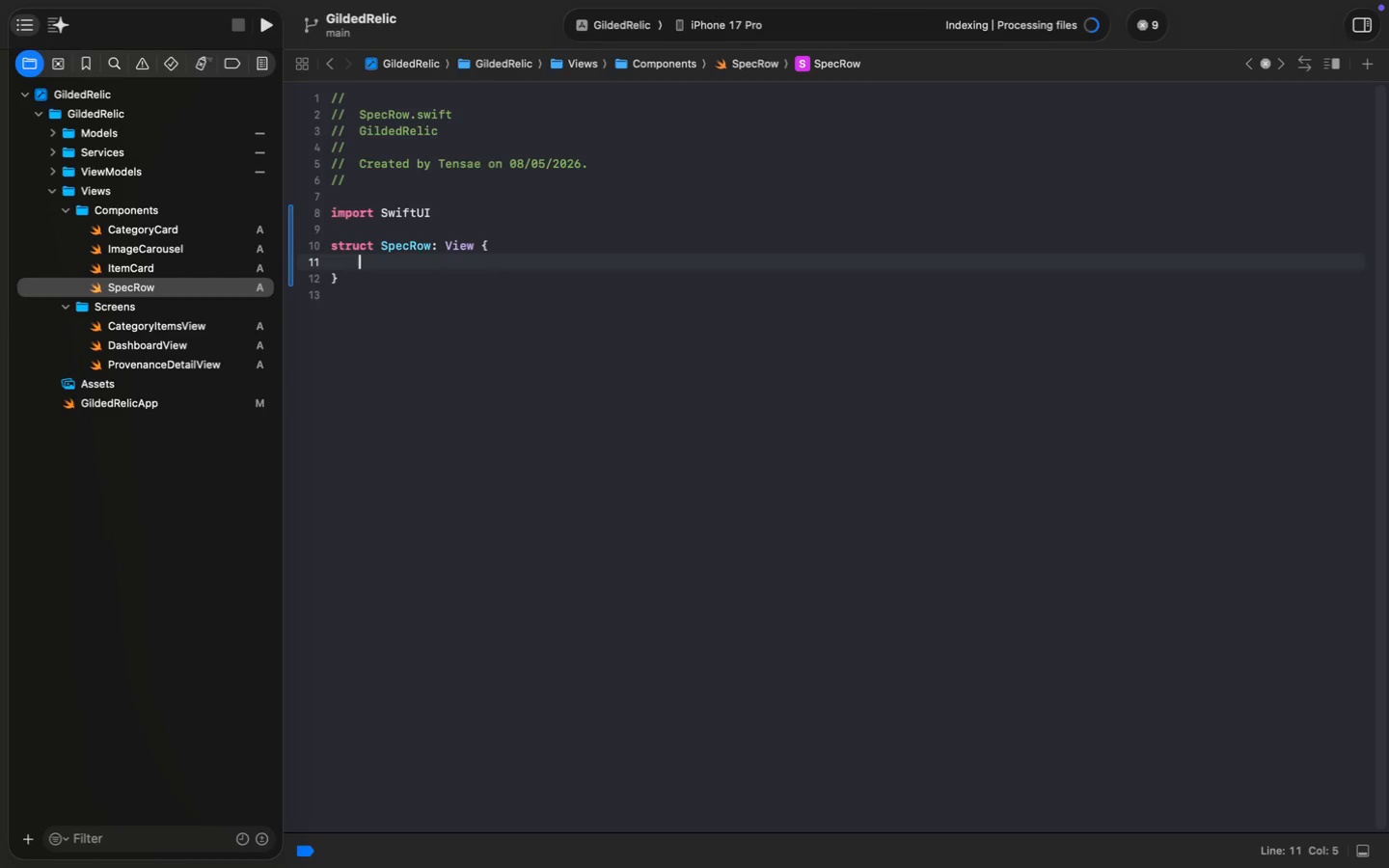 
key(Meta+MetaRight)
 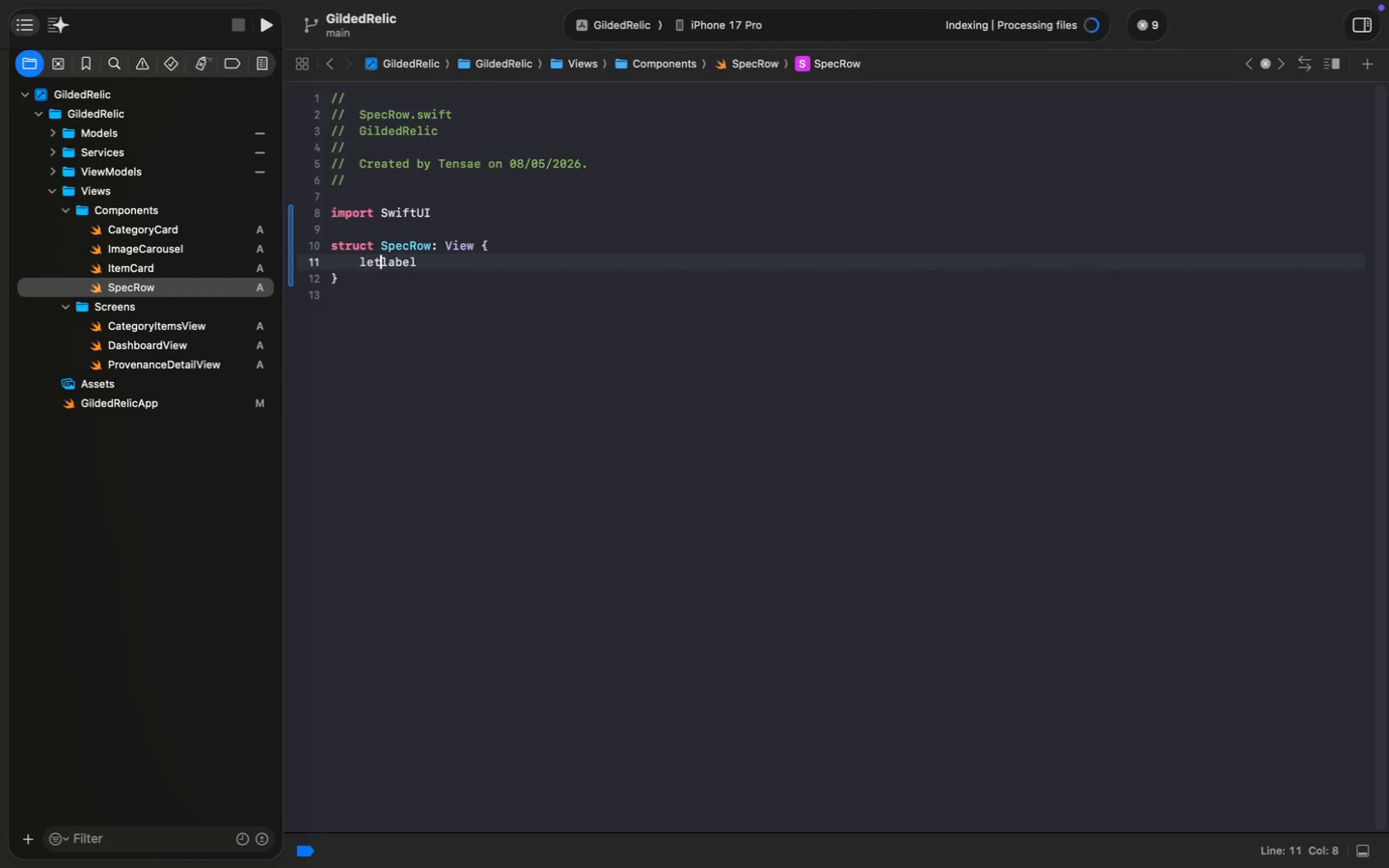 
key(Space)
 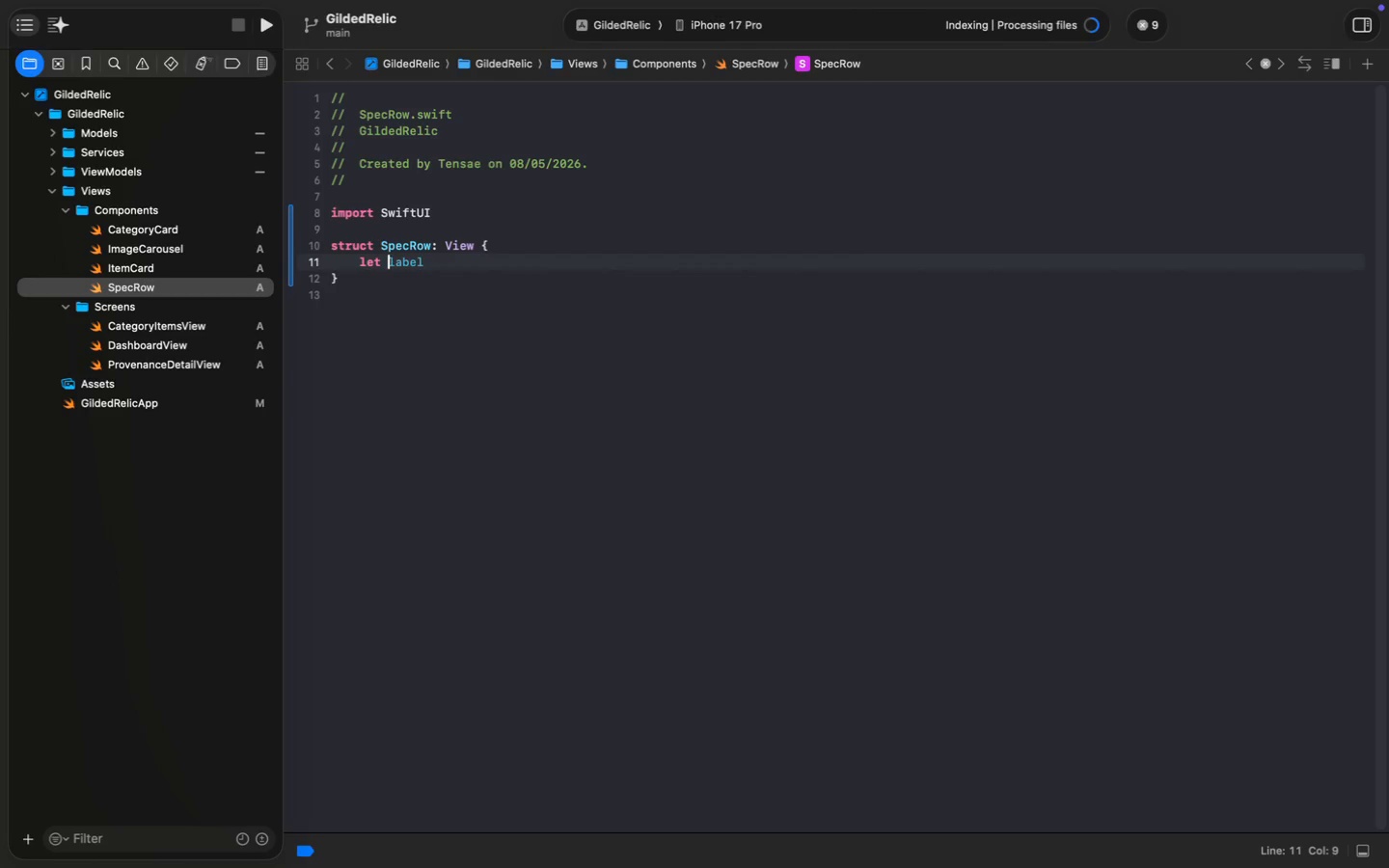 
key(Meta+MetaRight)
 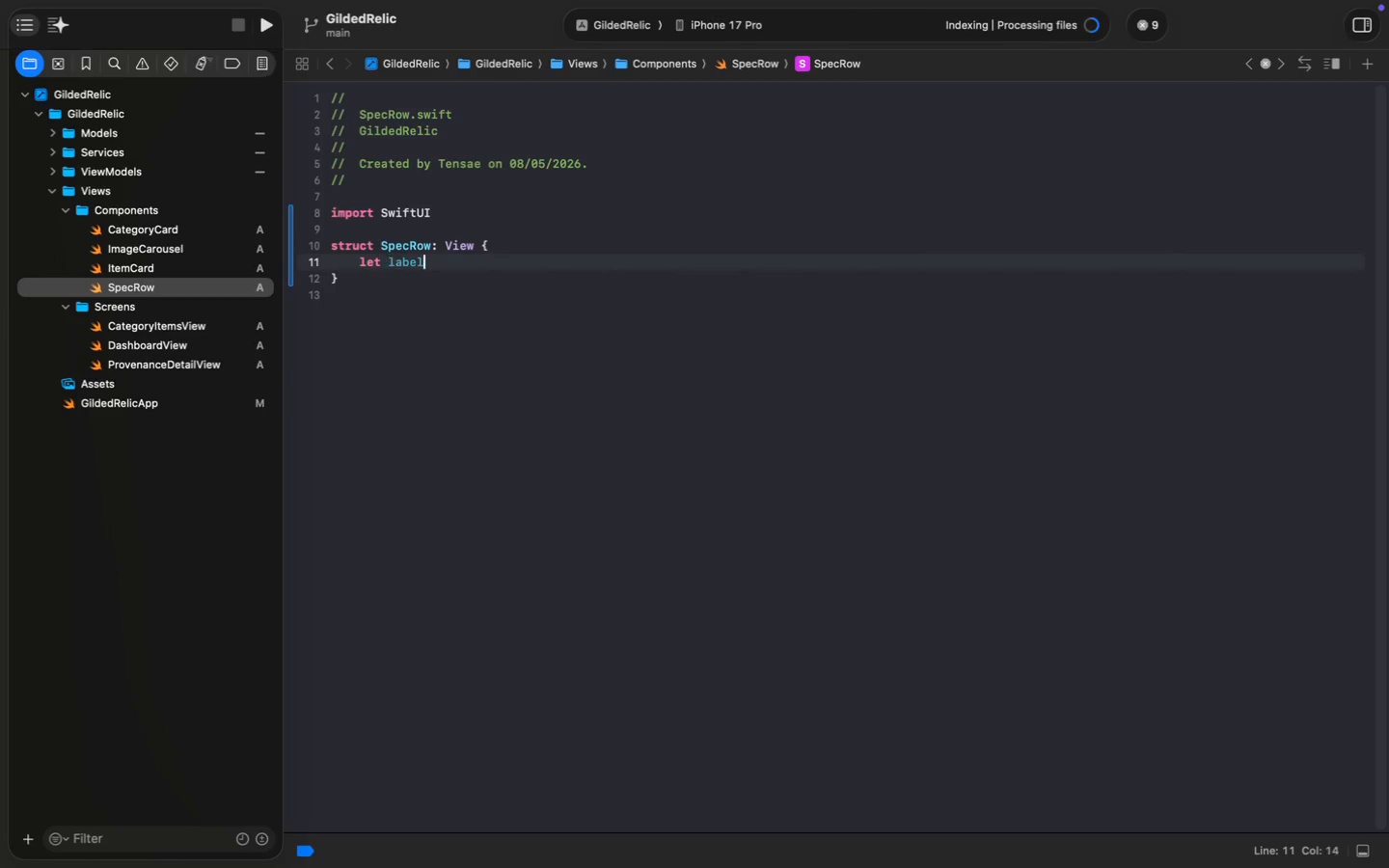 
key(Meta+ArrowRight)
 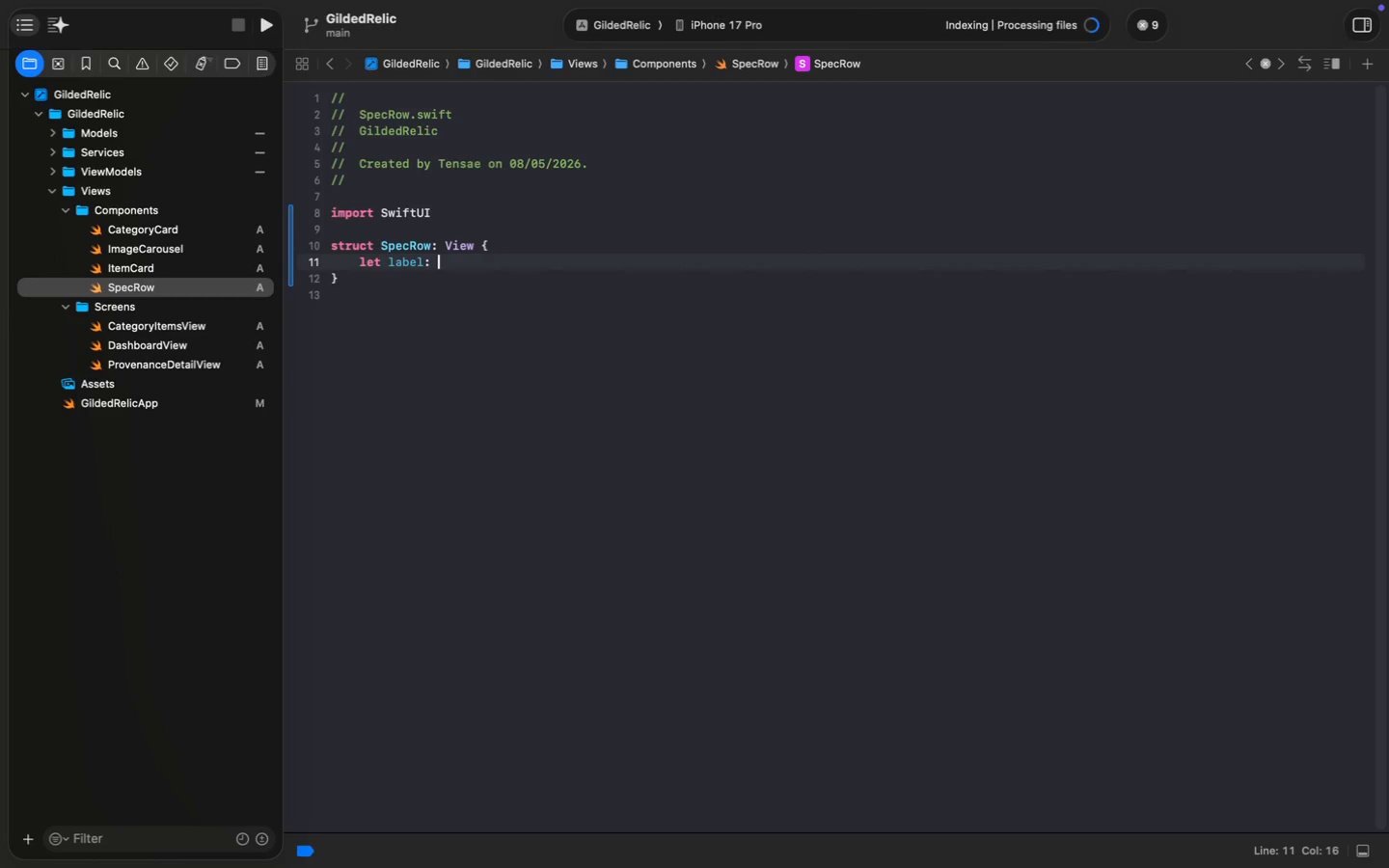 
type(: String)
 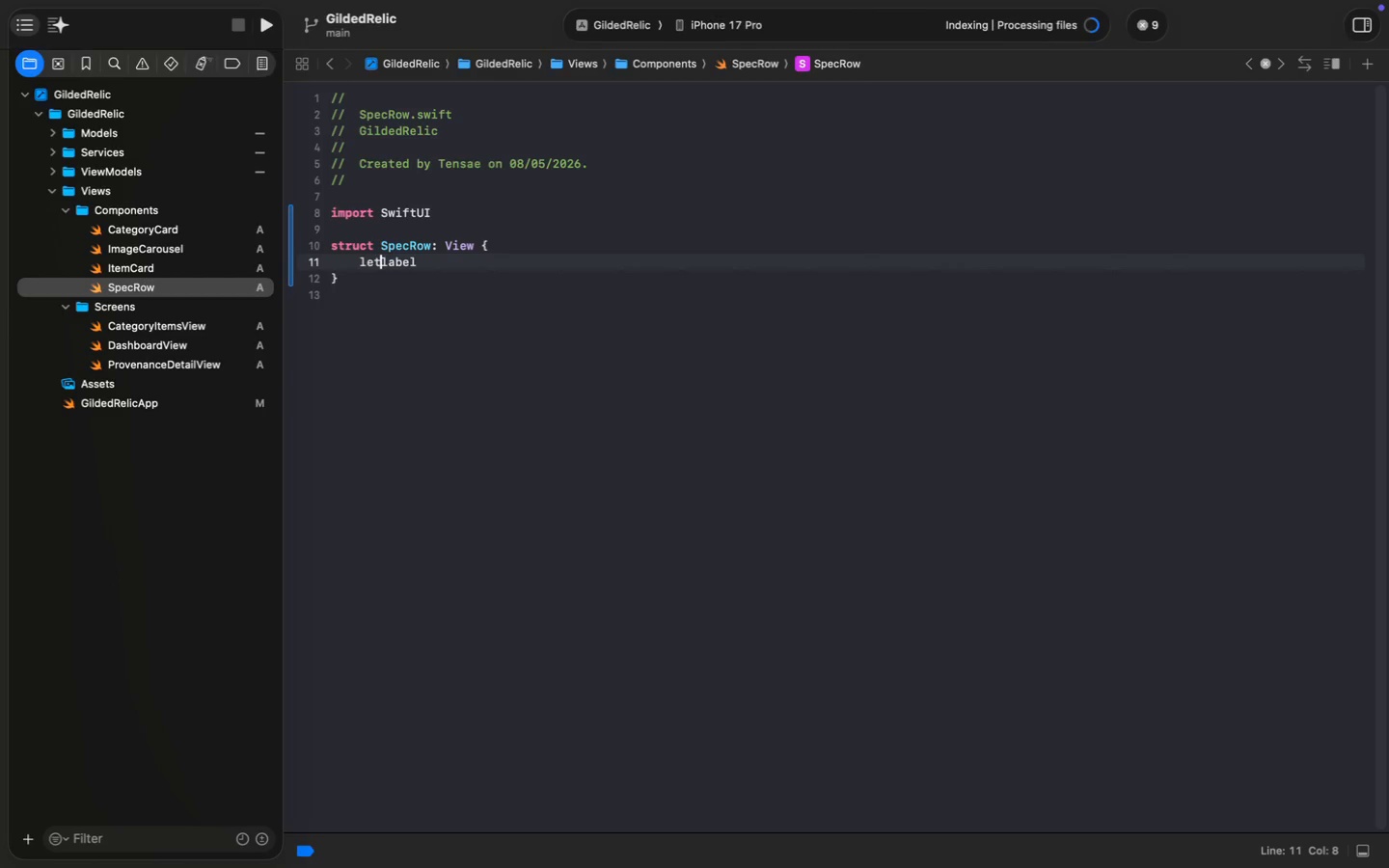 
key(Meta+ArrowRight)
 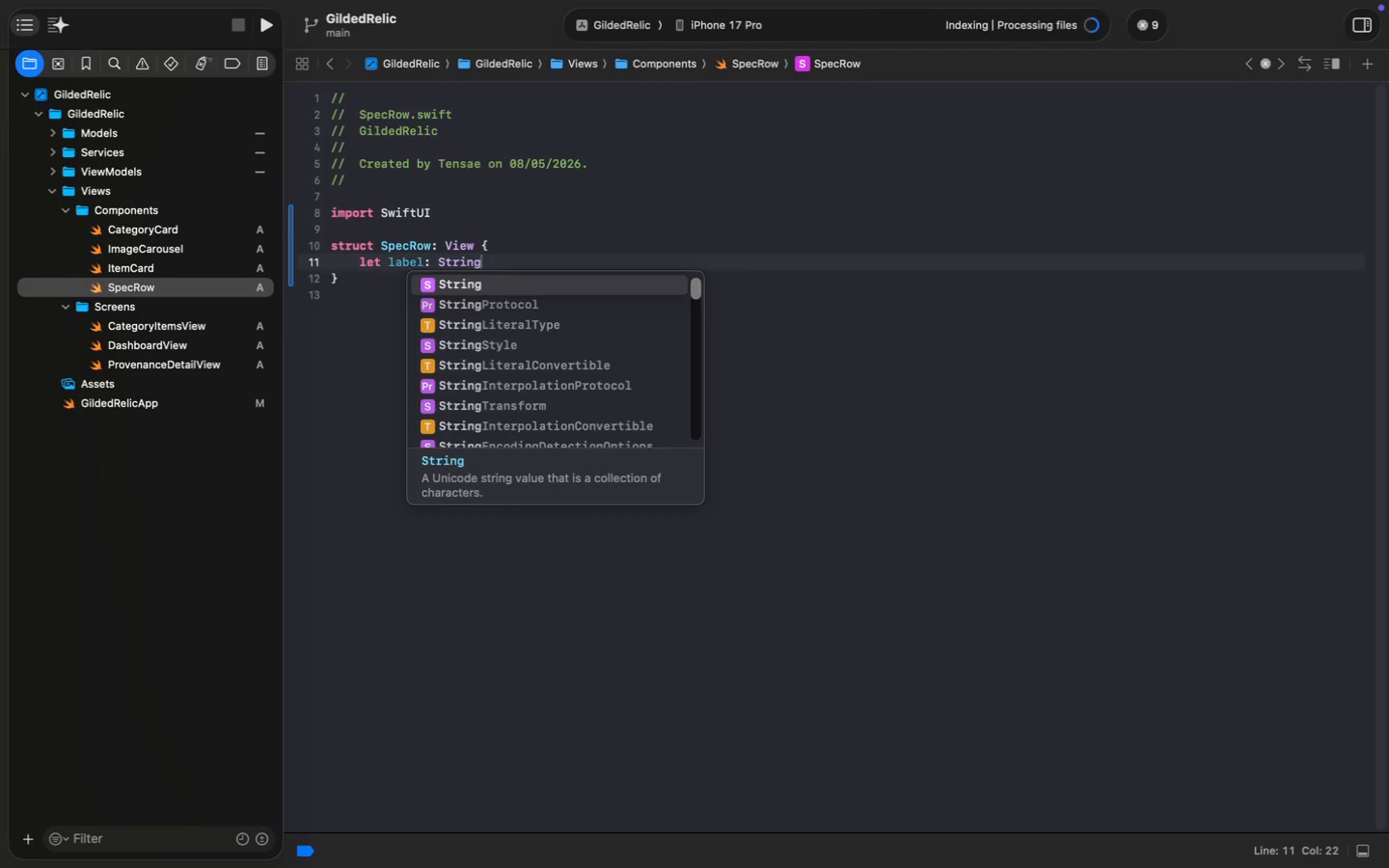 
key(Enter)
 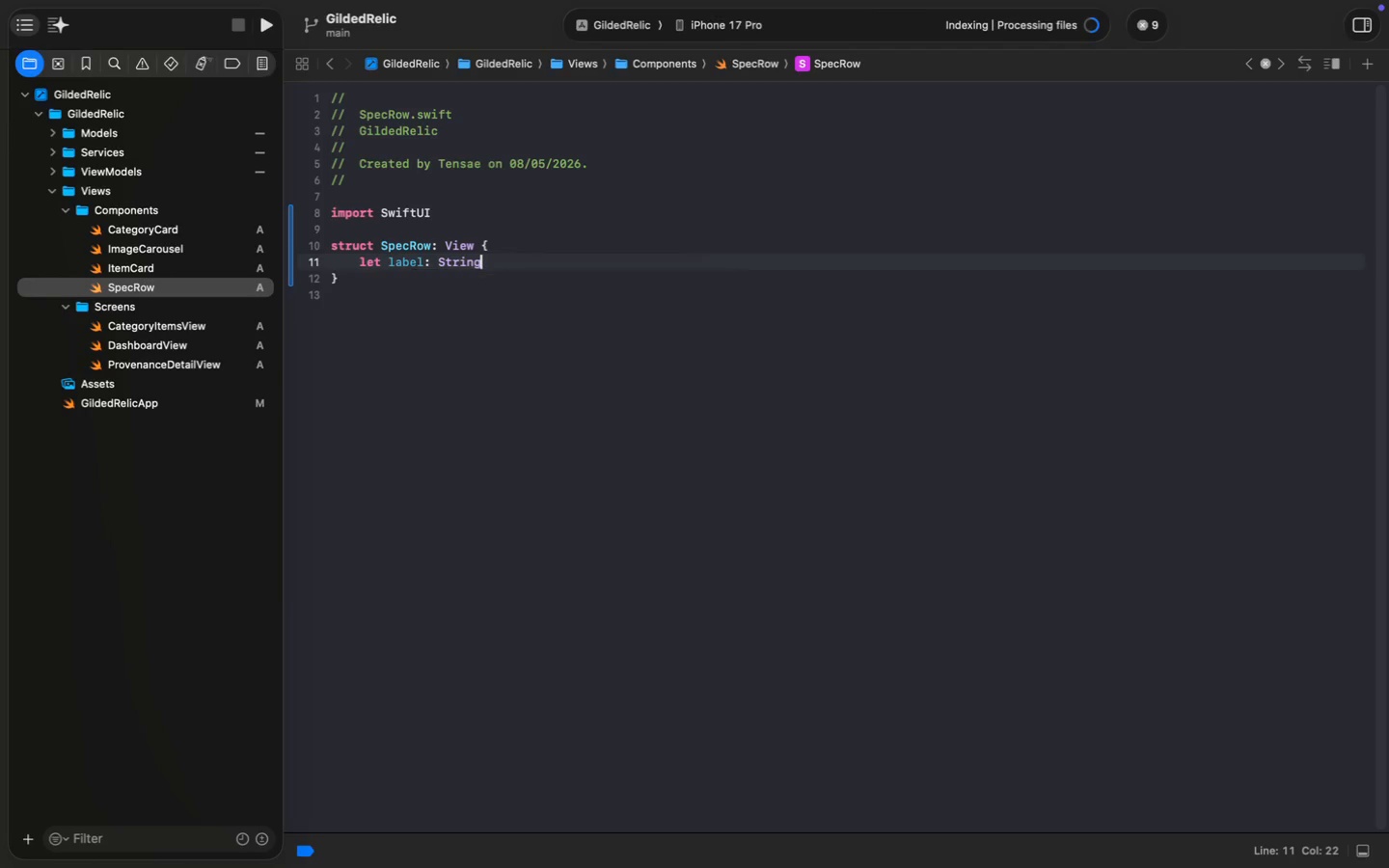 
key(Enter)
 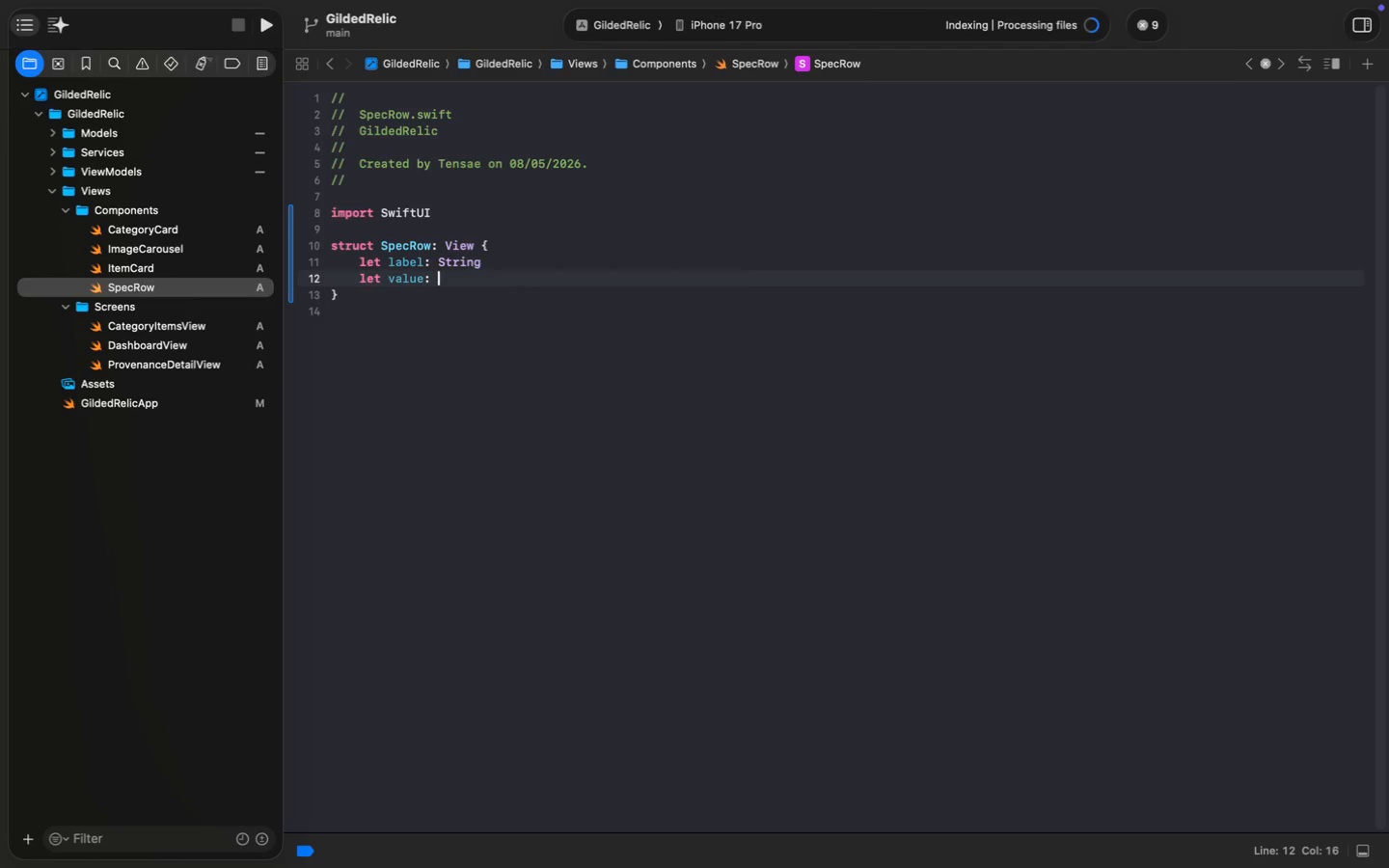 
type(let value: )
key(Backspace)
type( String)
 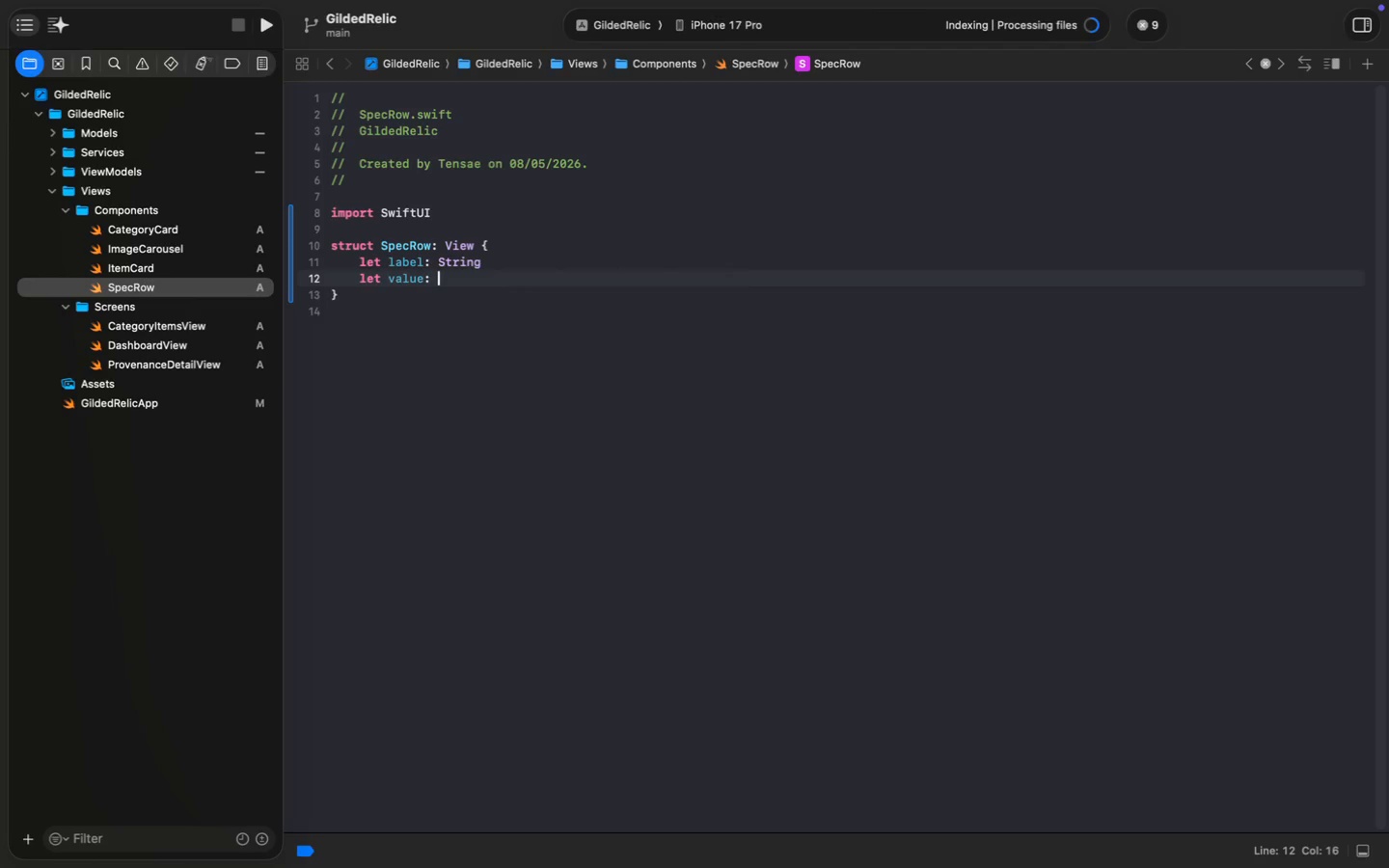 
 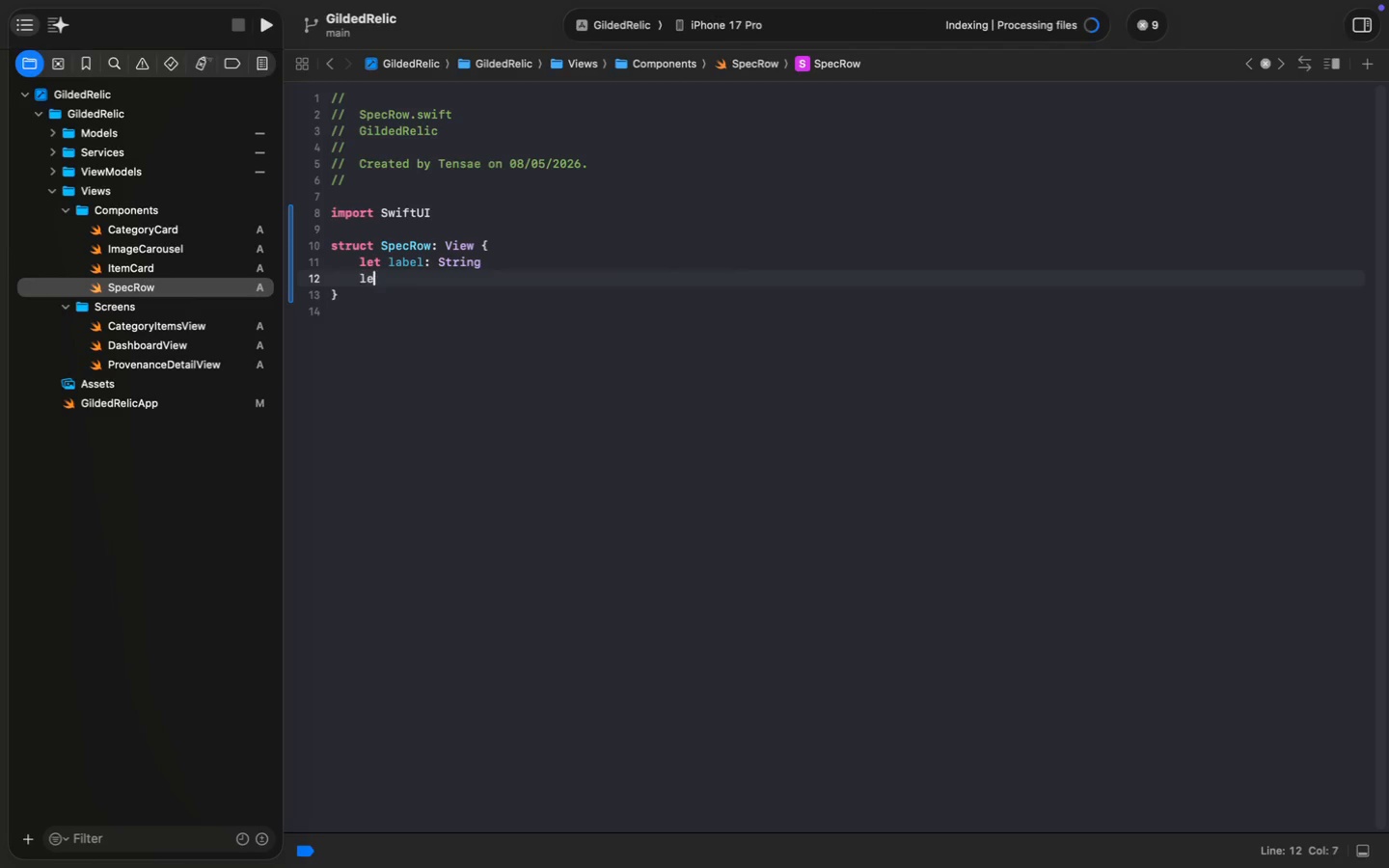 
key(Enter)
 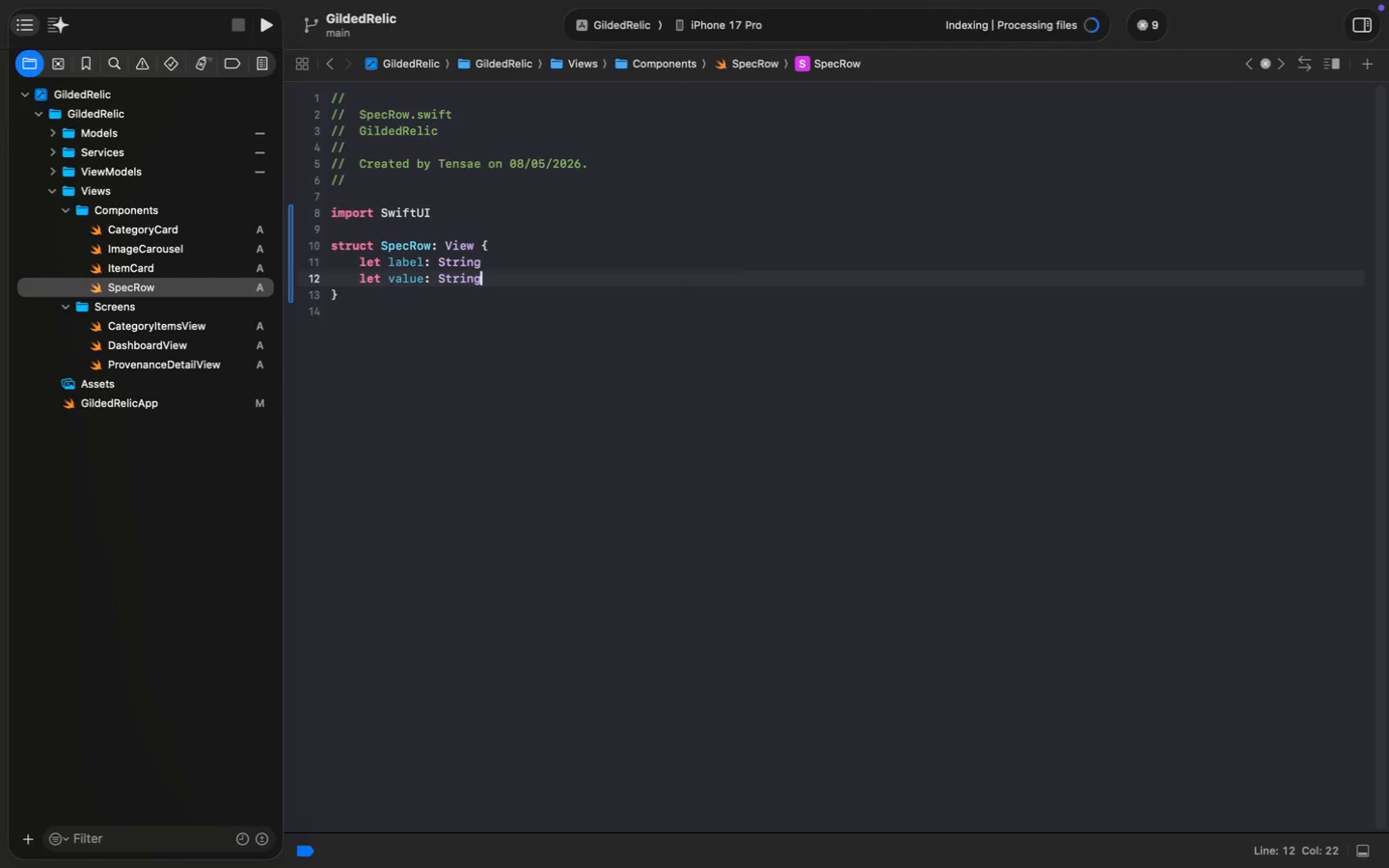 
key(Enter)
 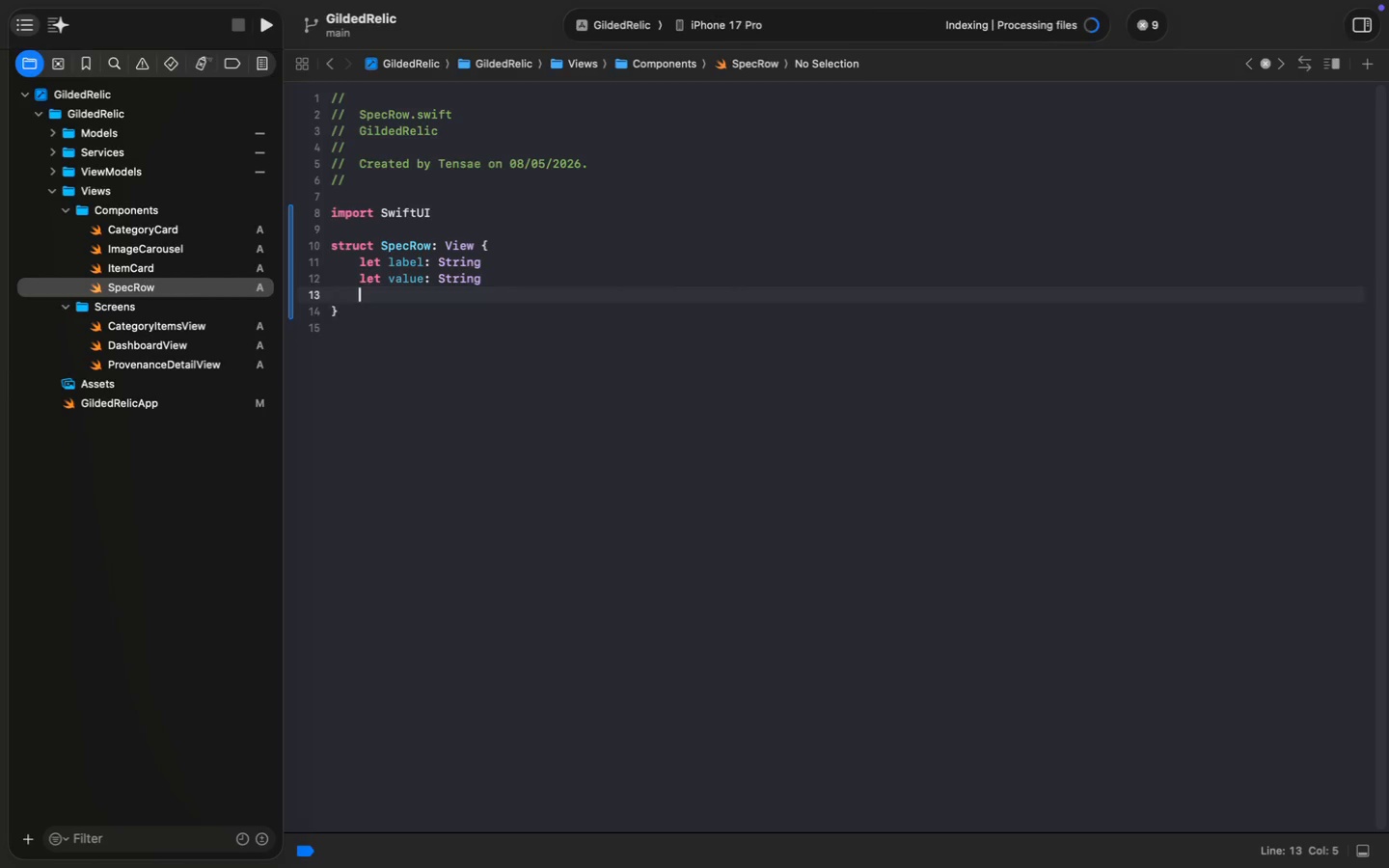 
key(Enter)
 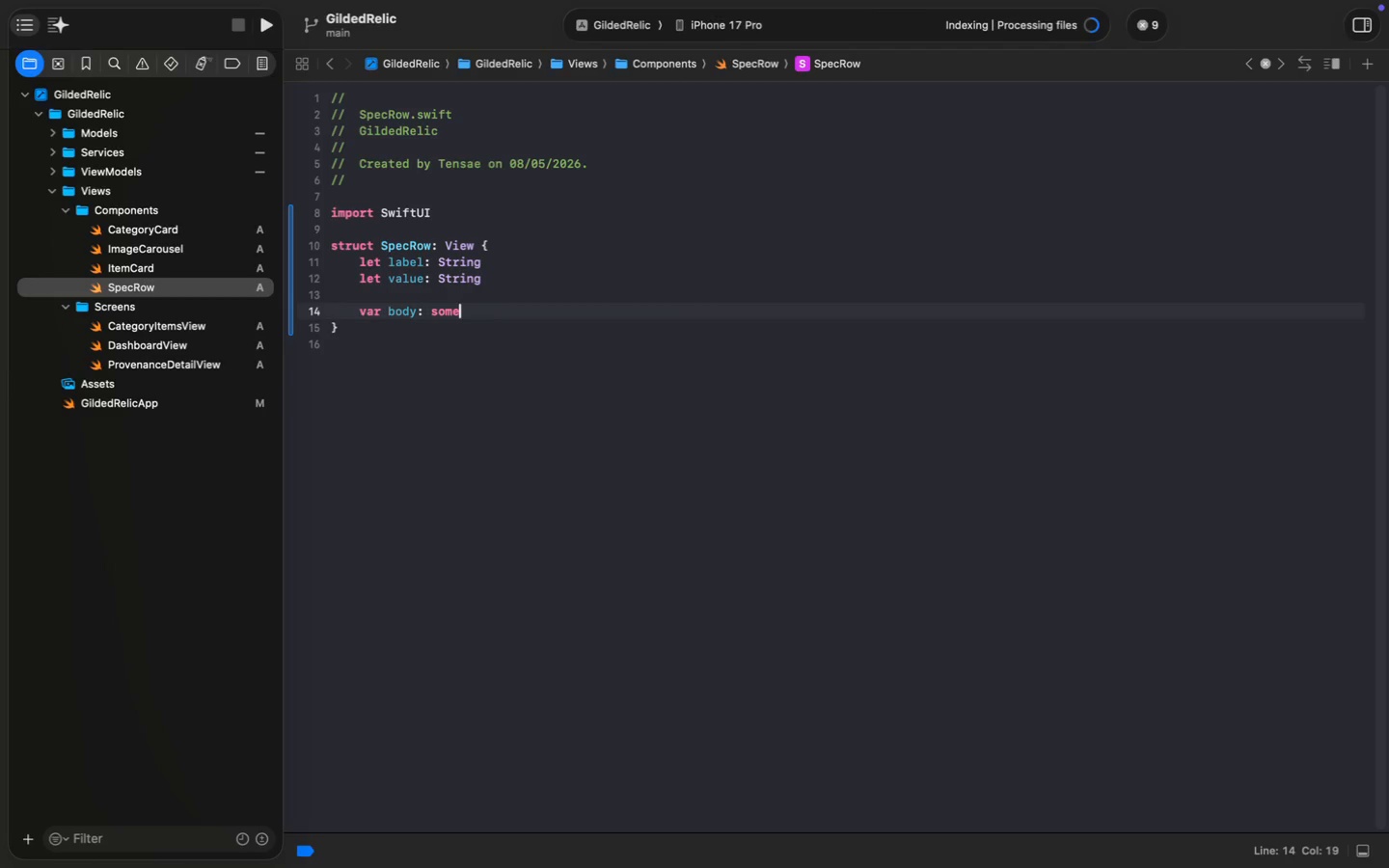 
type(var body: some Viwq)
key(Backspace)
key(Backspace)
type(w)
key(Backspace)
type(ew {)
 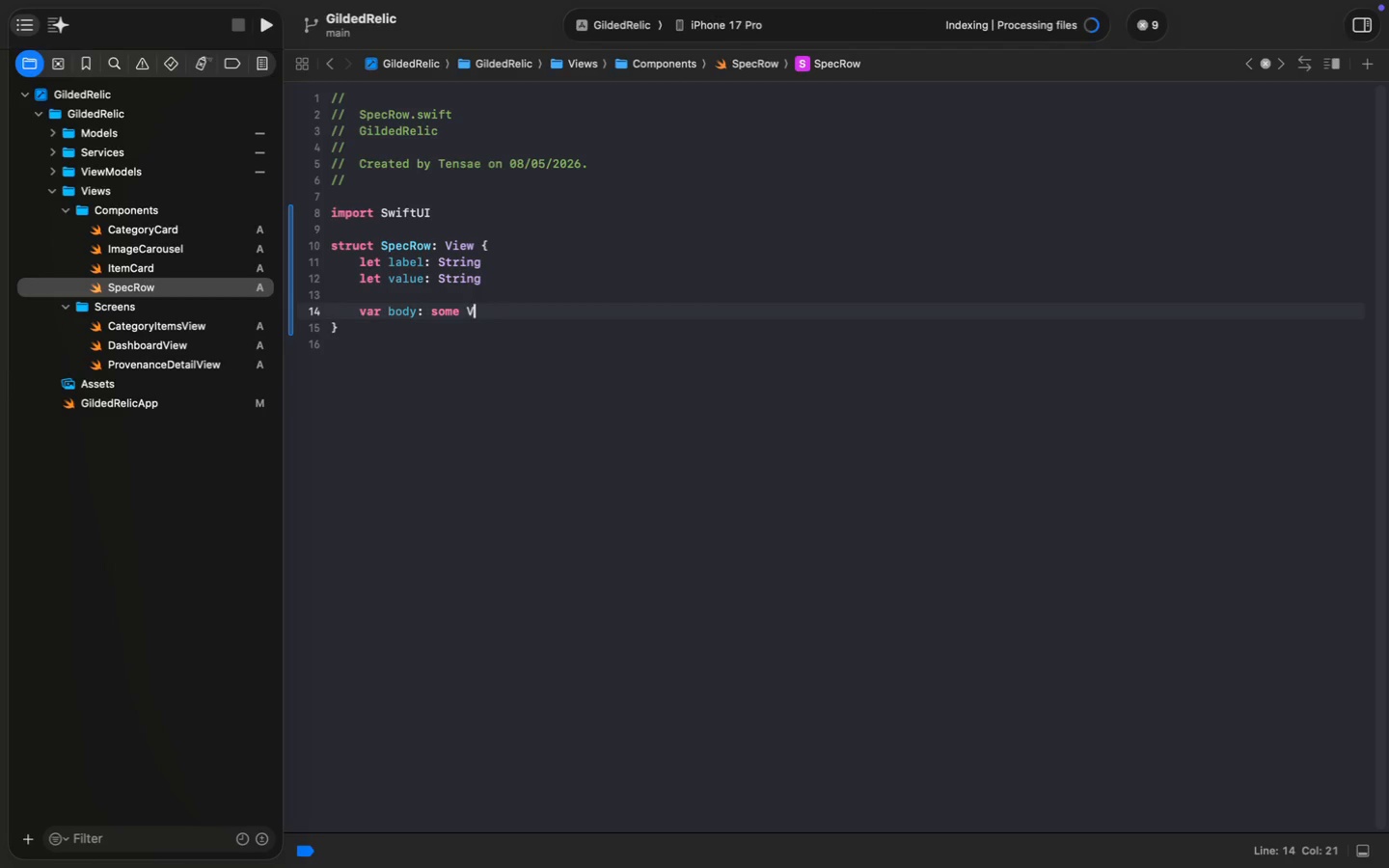 
 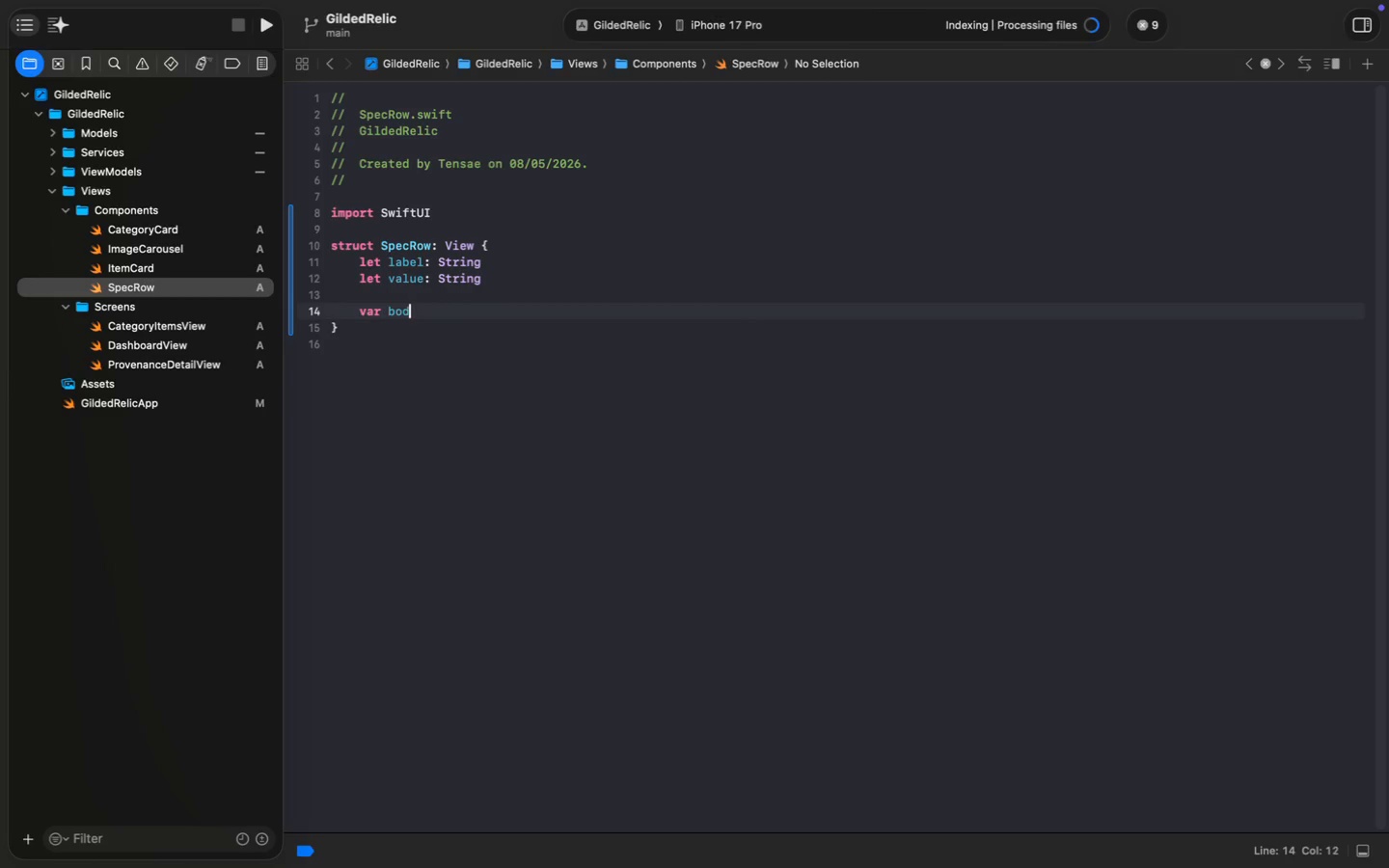 
key(Enter)
 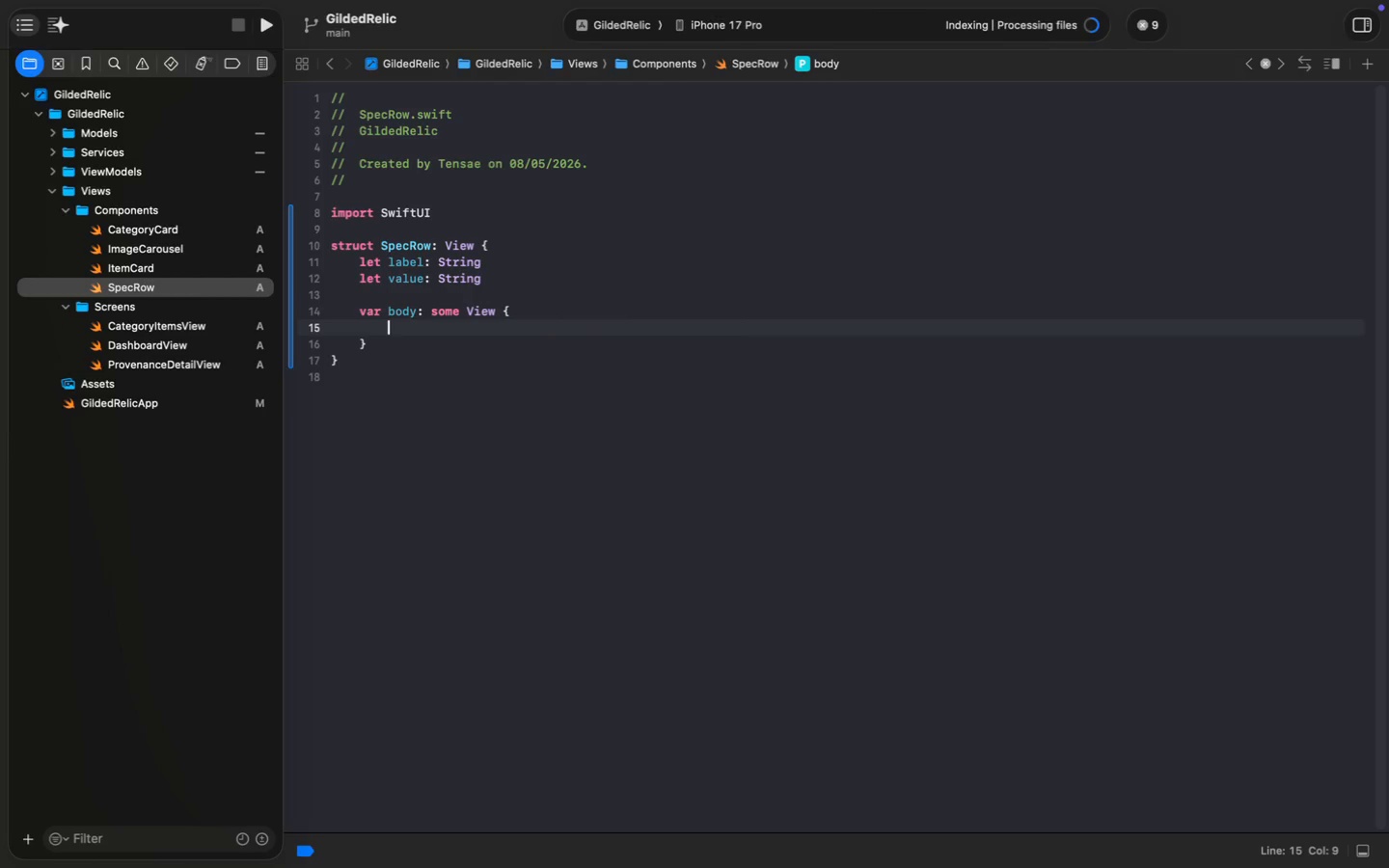 
type(Hsta)
key(Backspace)
key(Backspace)
 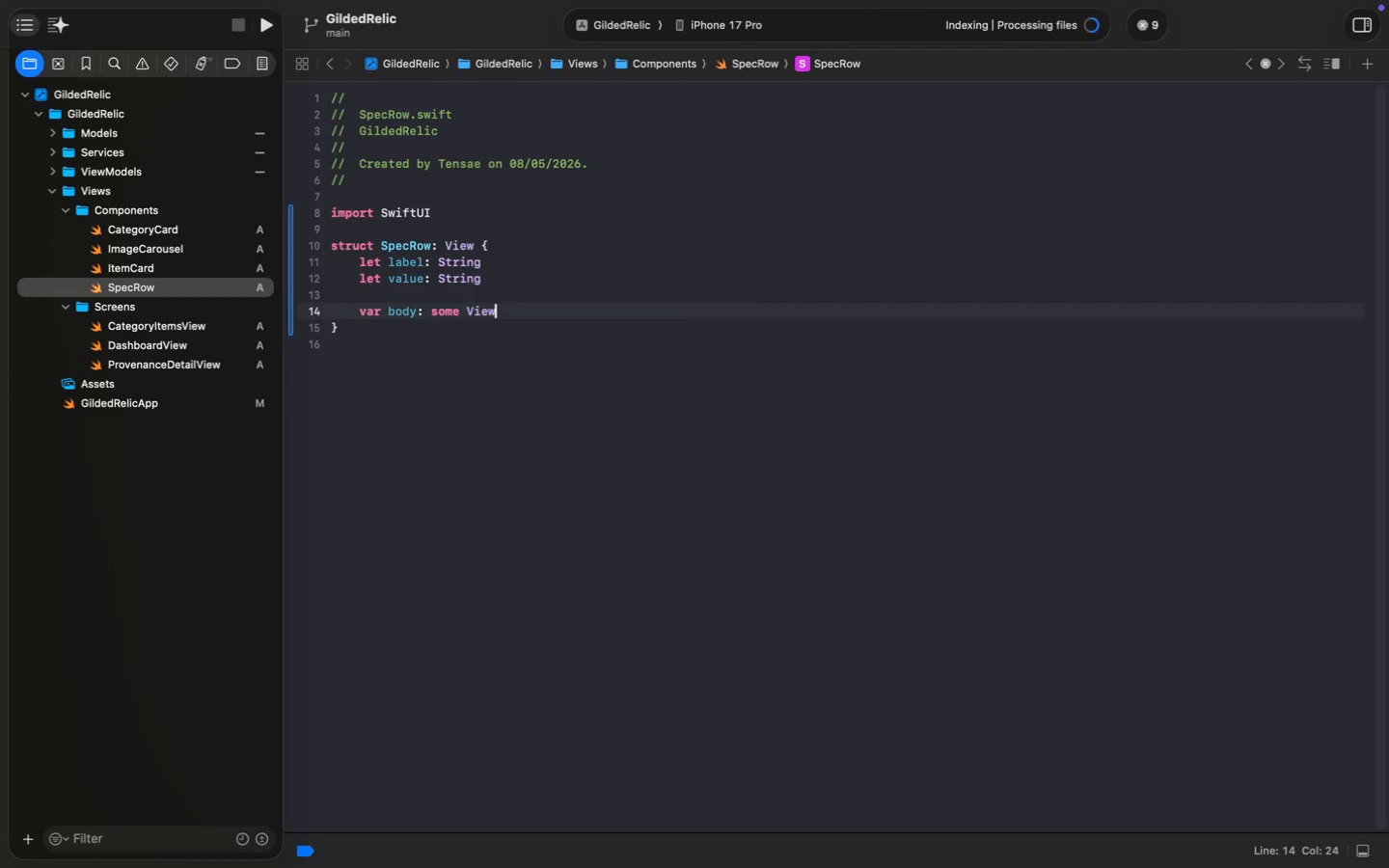 
key(Enter)
 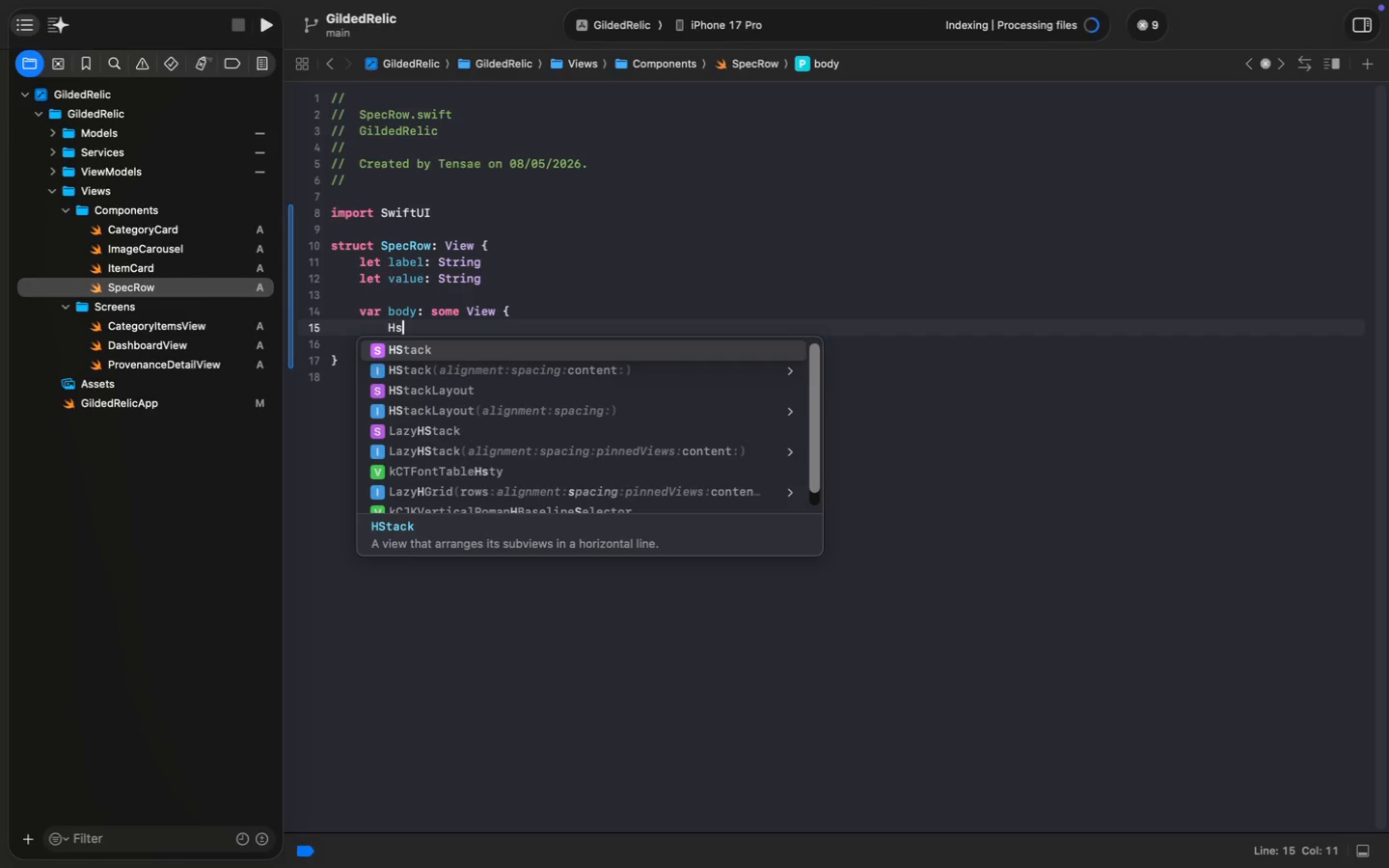 
key(Space)
 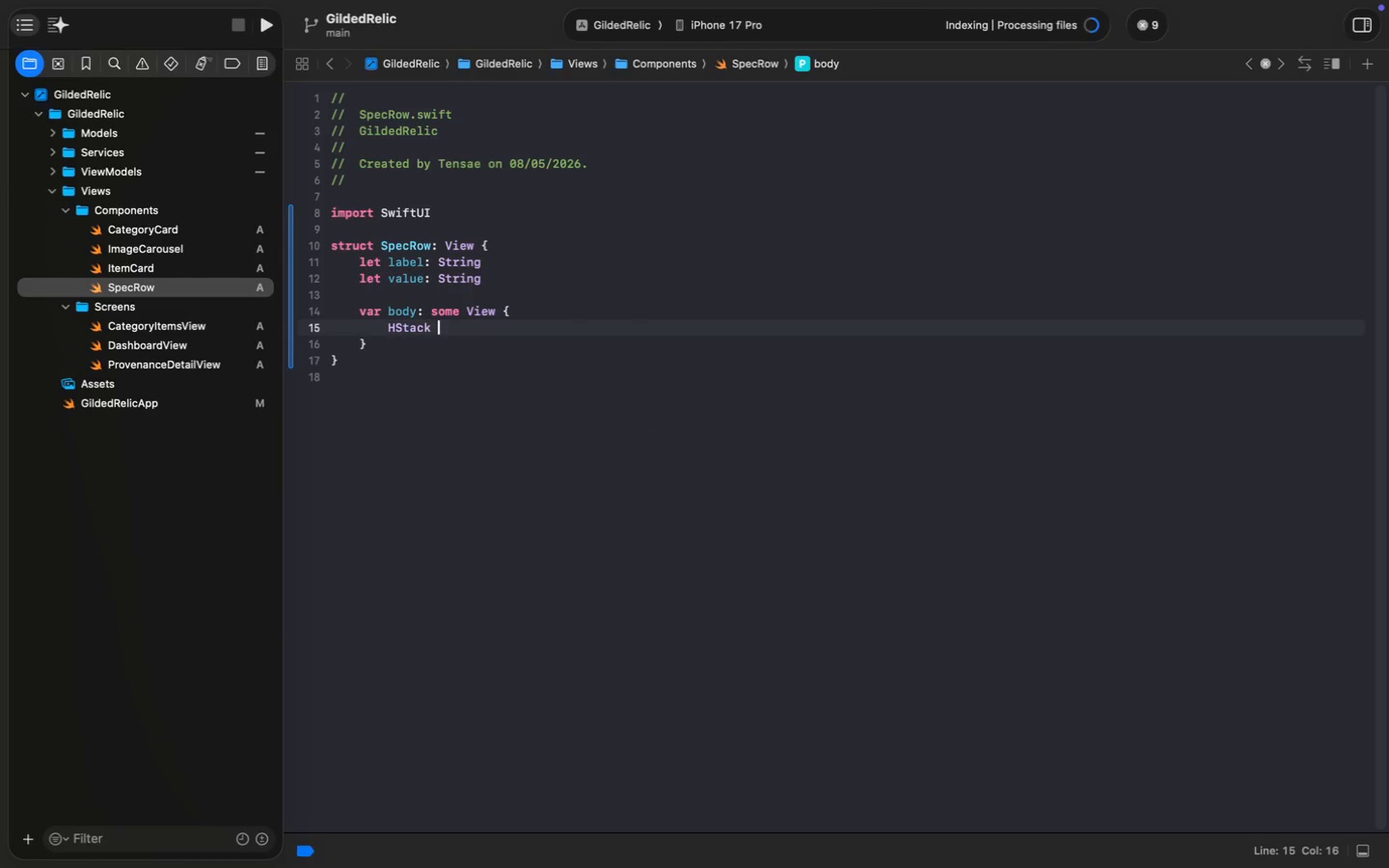 
key(Shift+BracketLeft)
 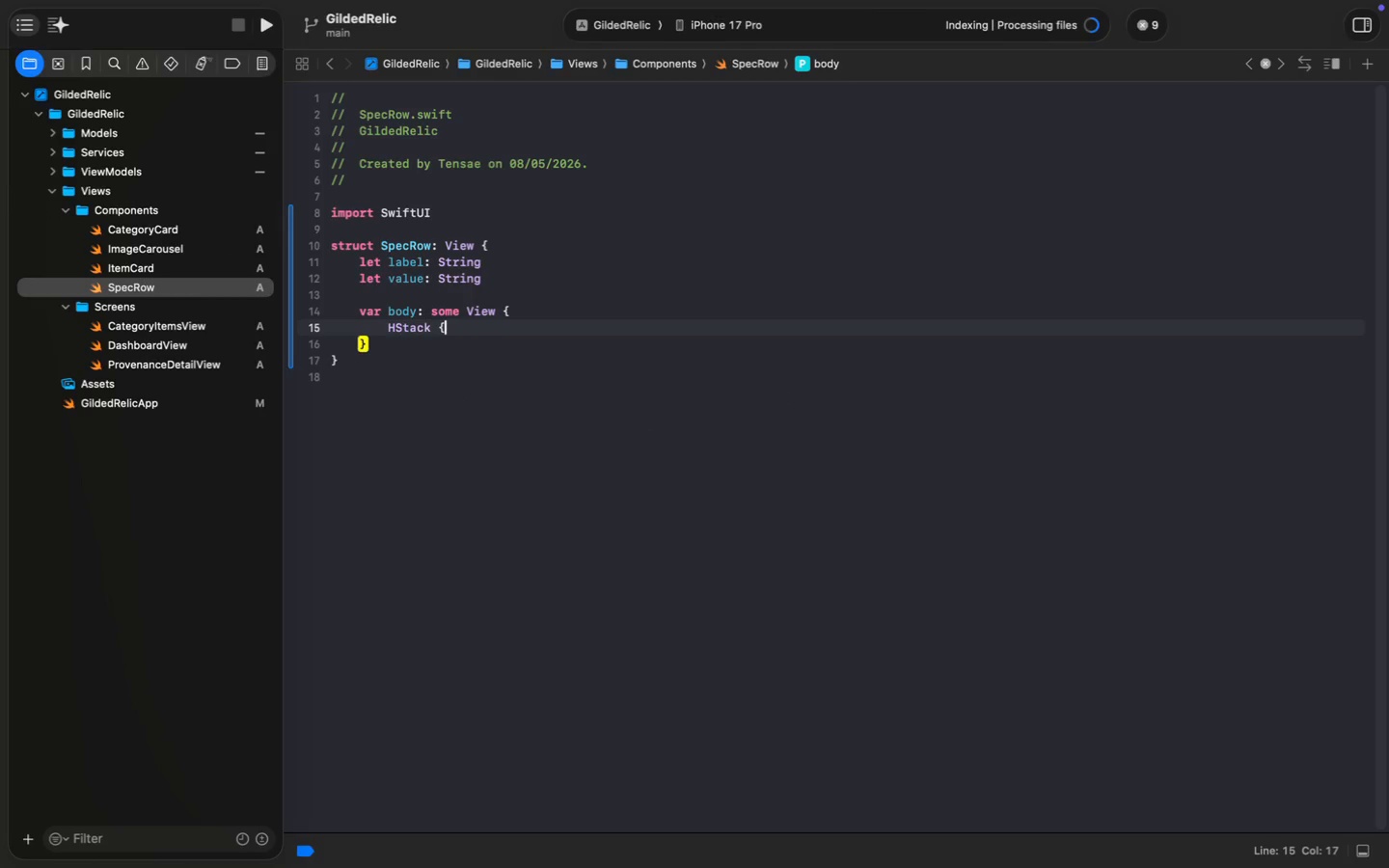 
key(Enter)
 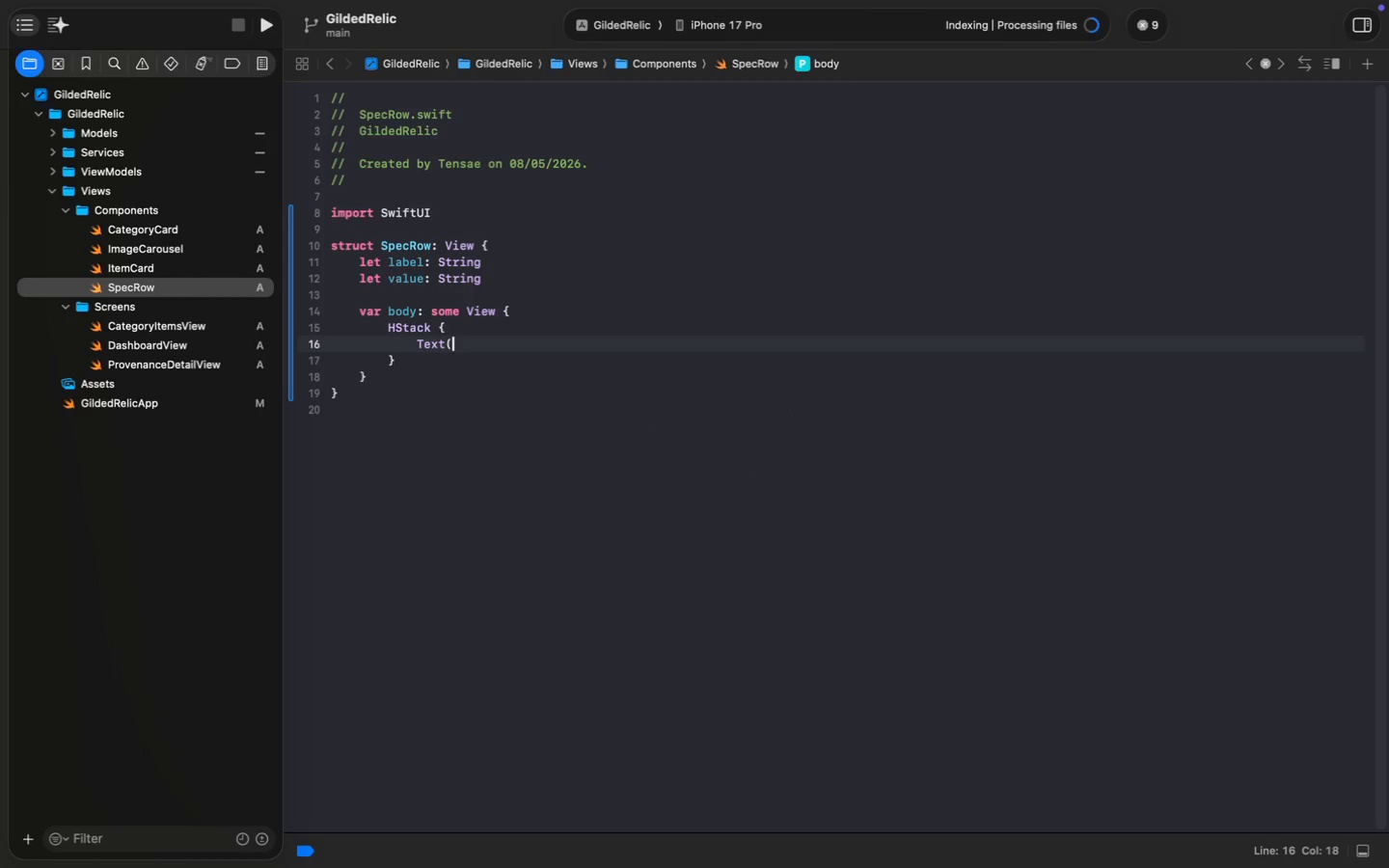 
type(Text(Label)
 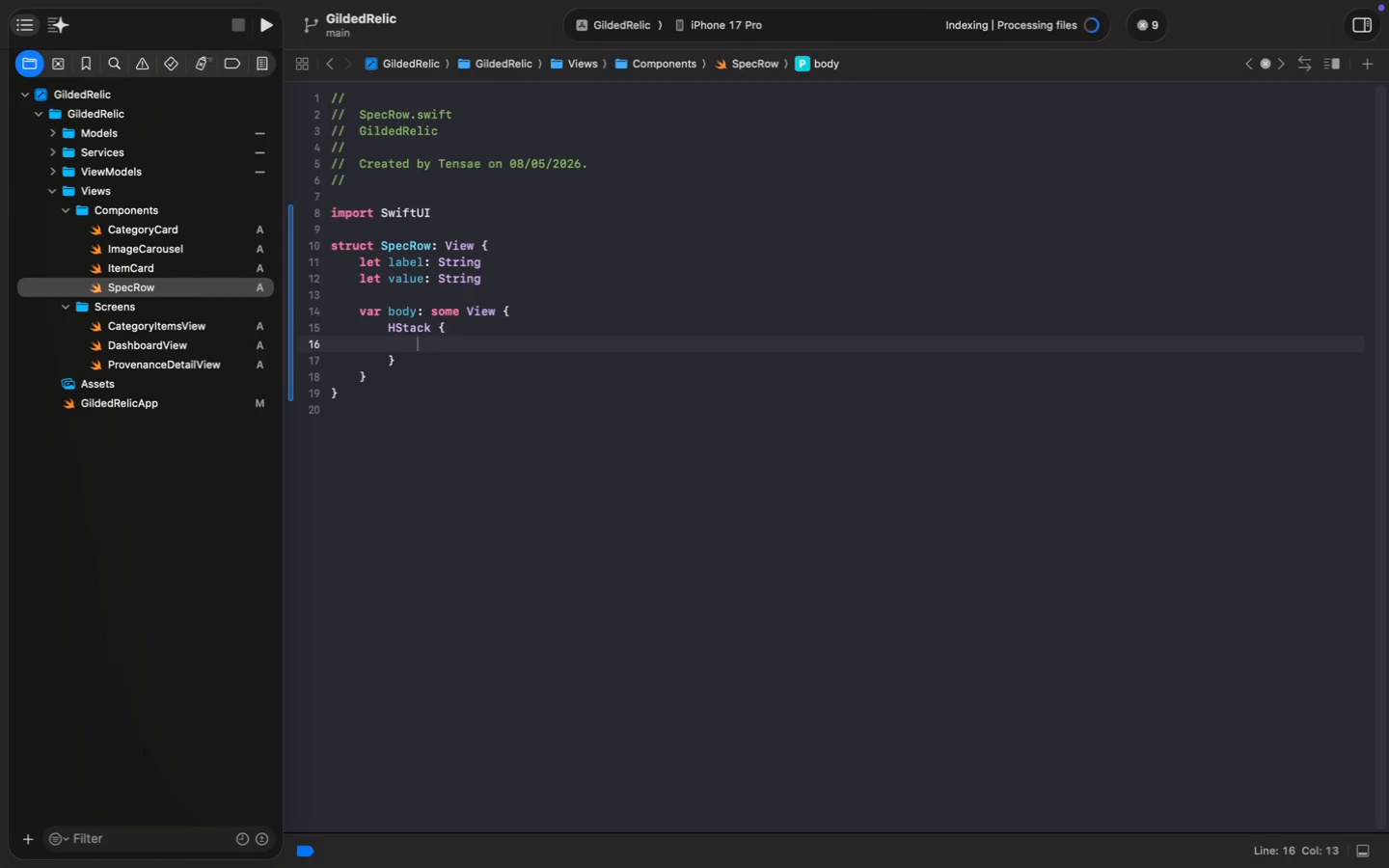 
key(Enter)
 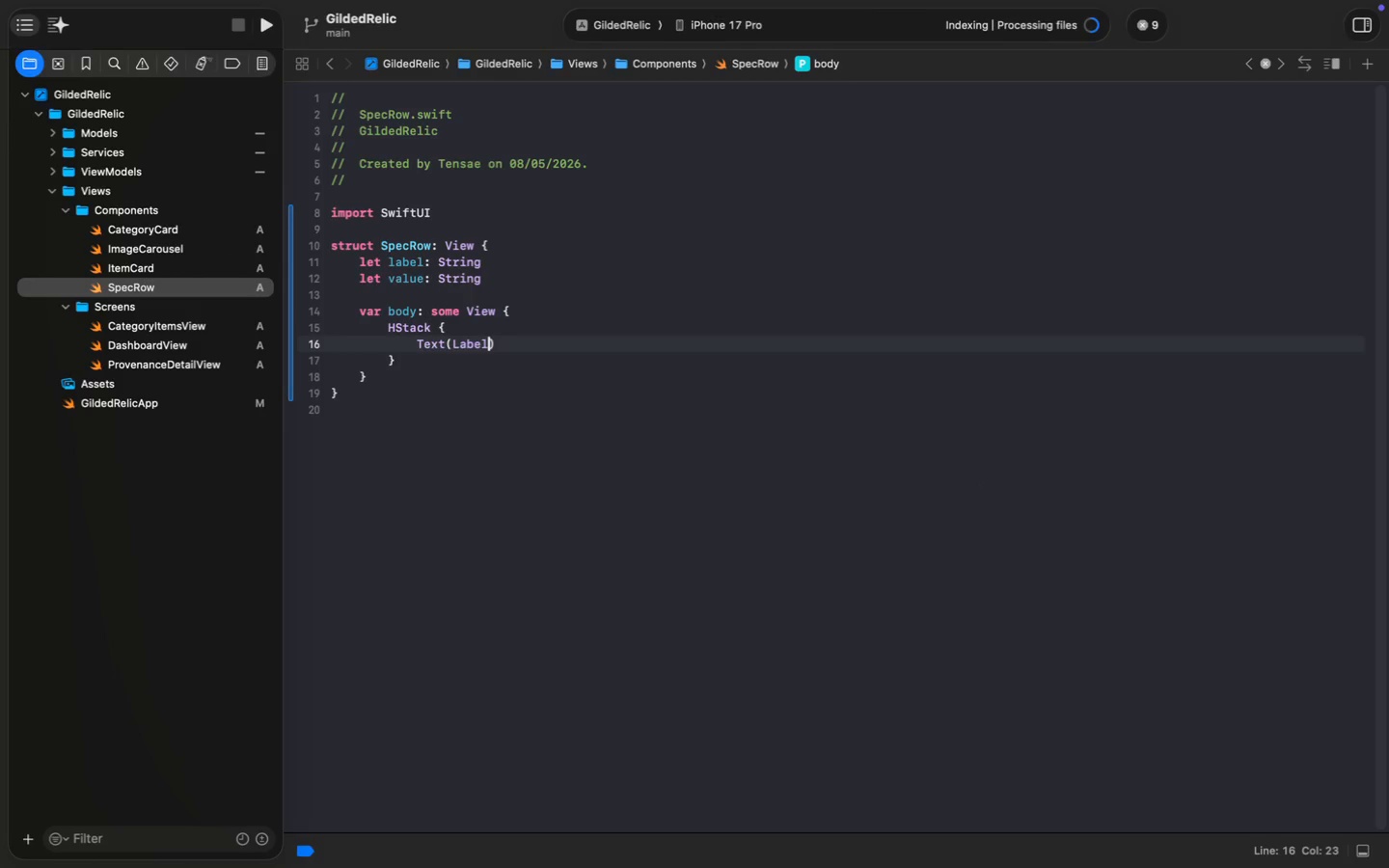 
key(Meta+MetaRight)
 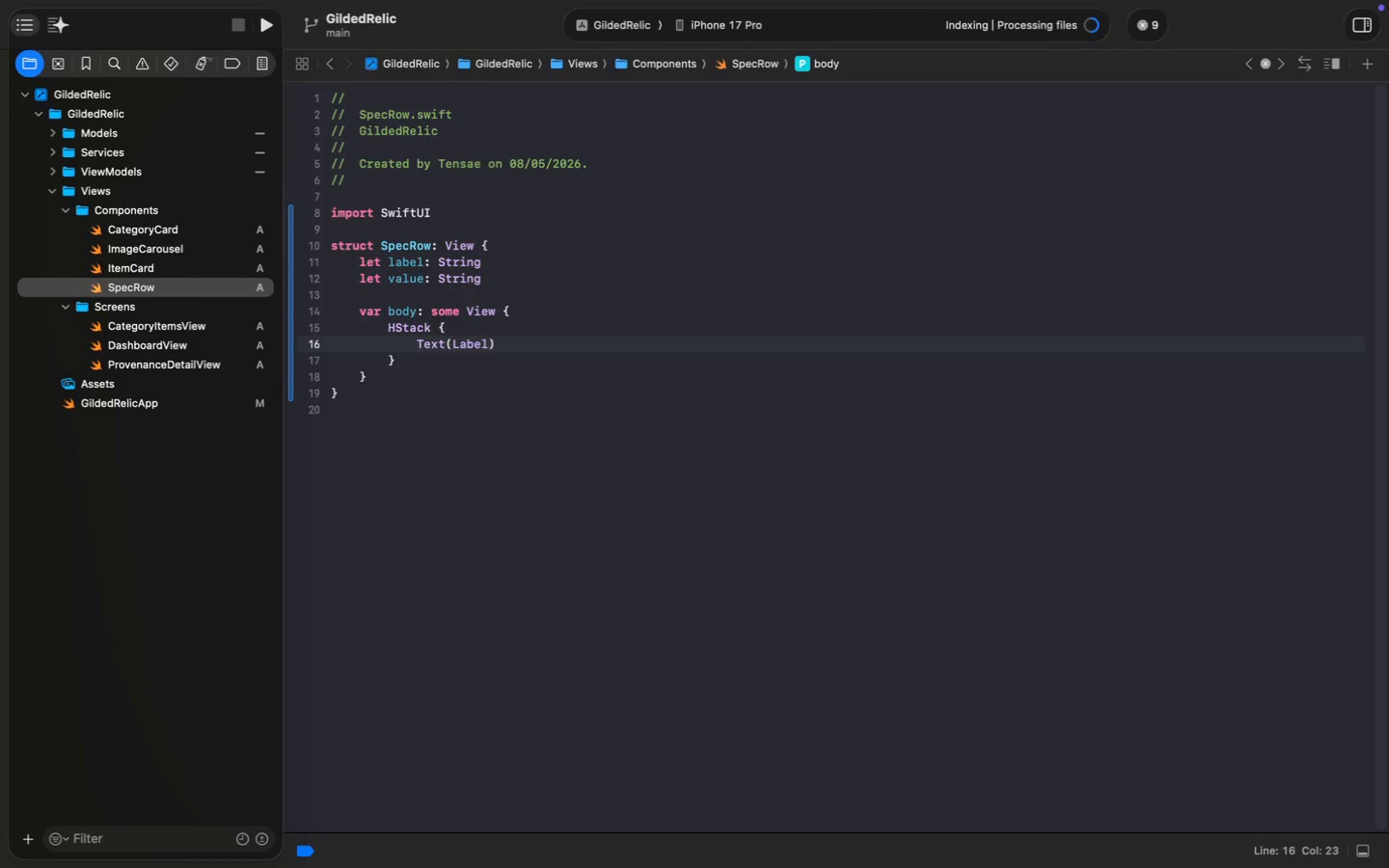 
key(Meta+ArrowRight)
 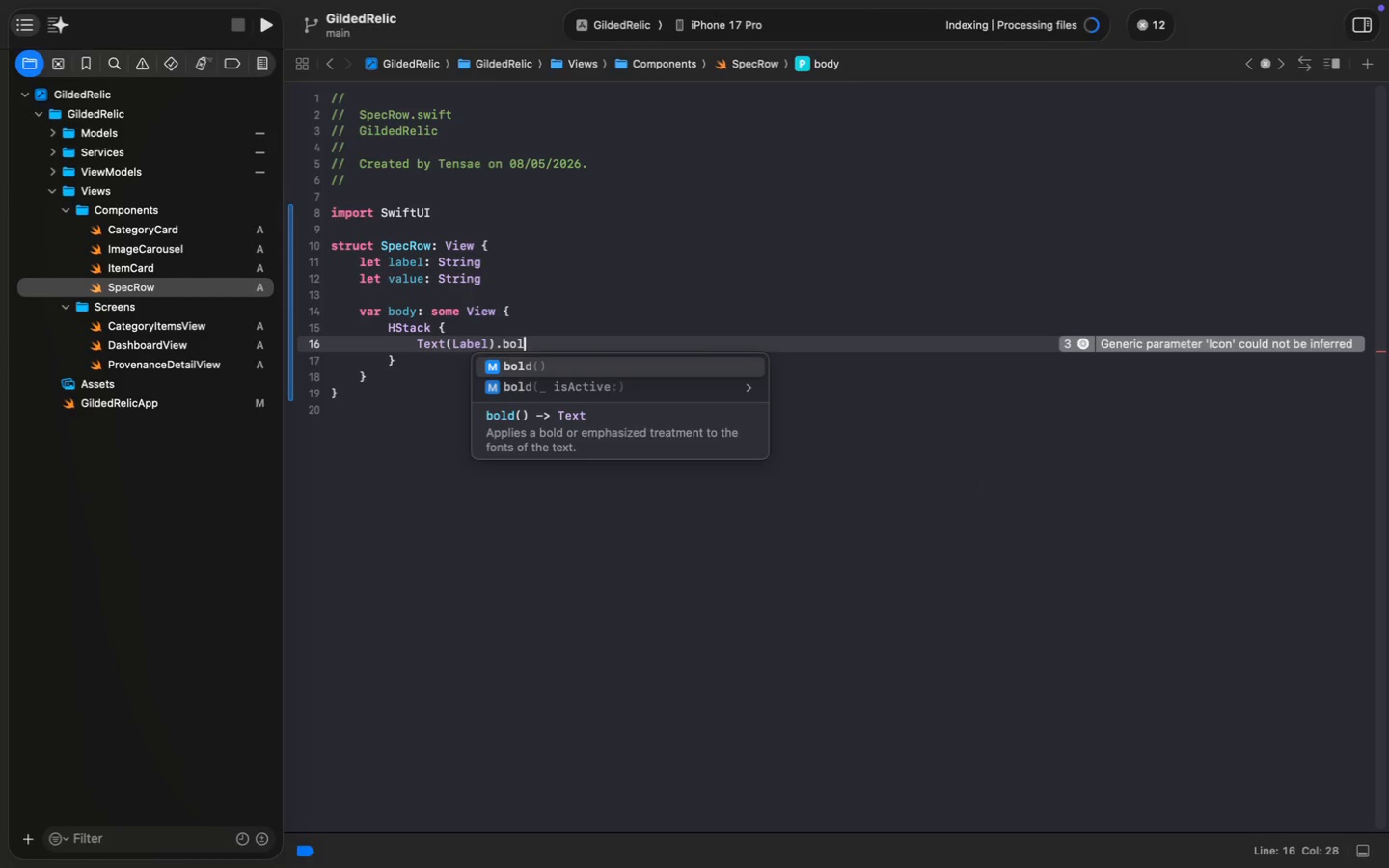 
type(.bol)
 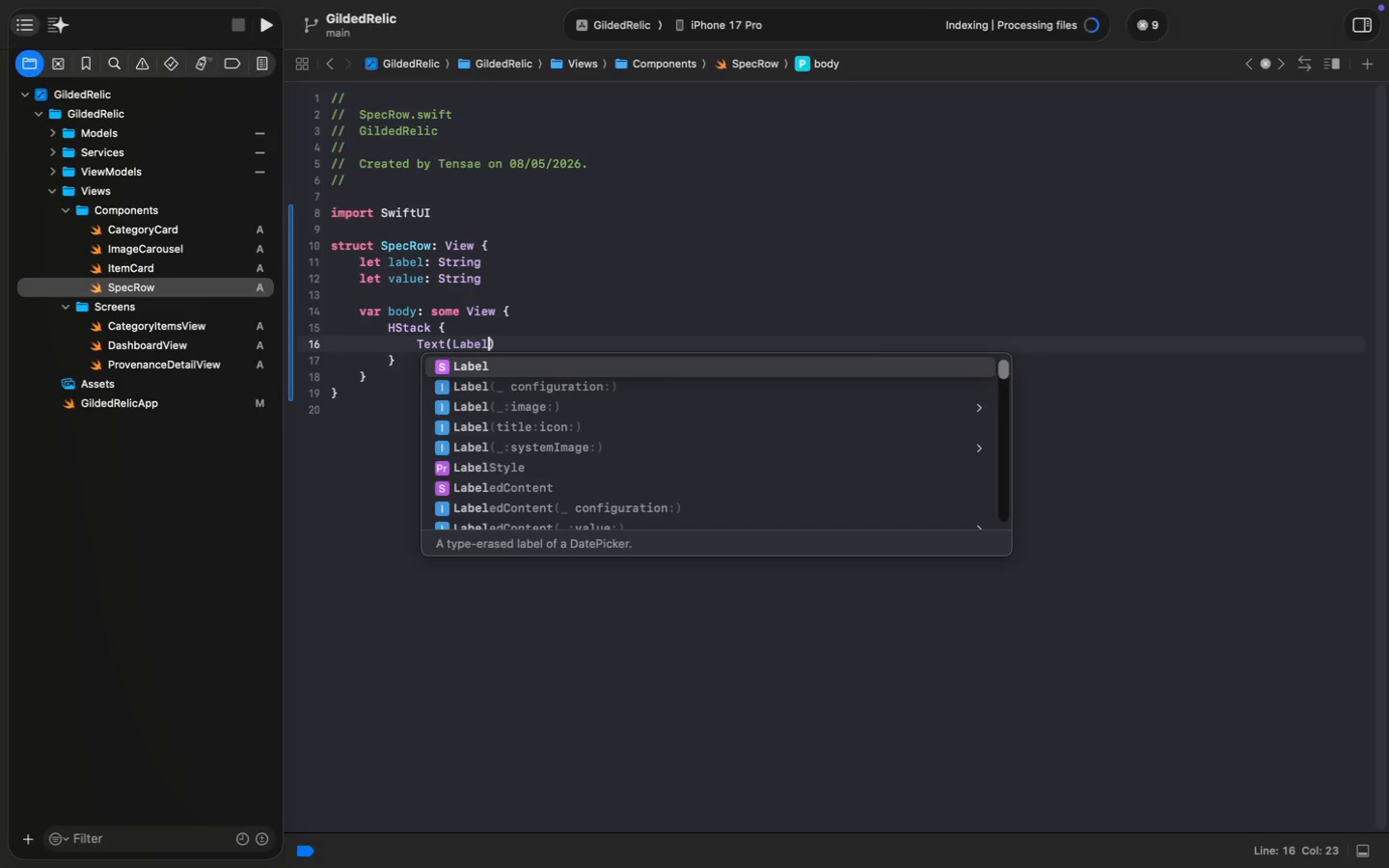 
key(Enter)
 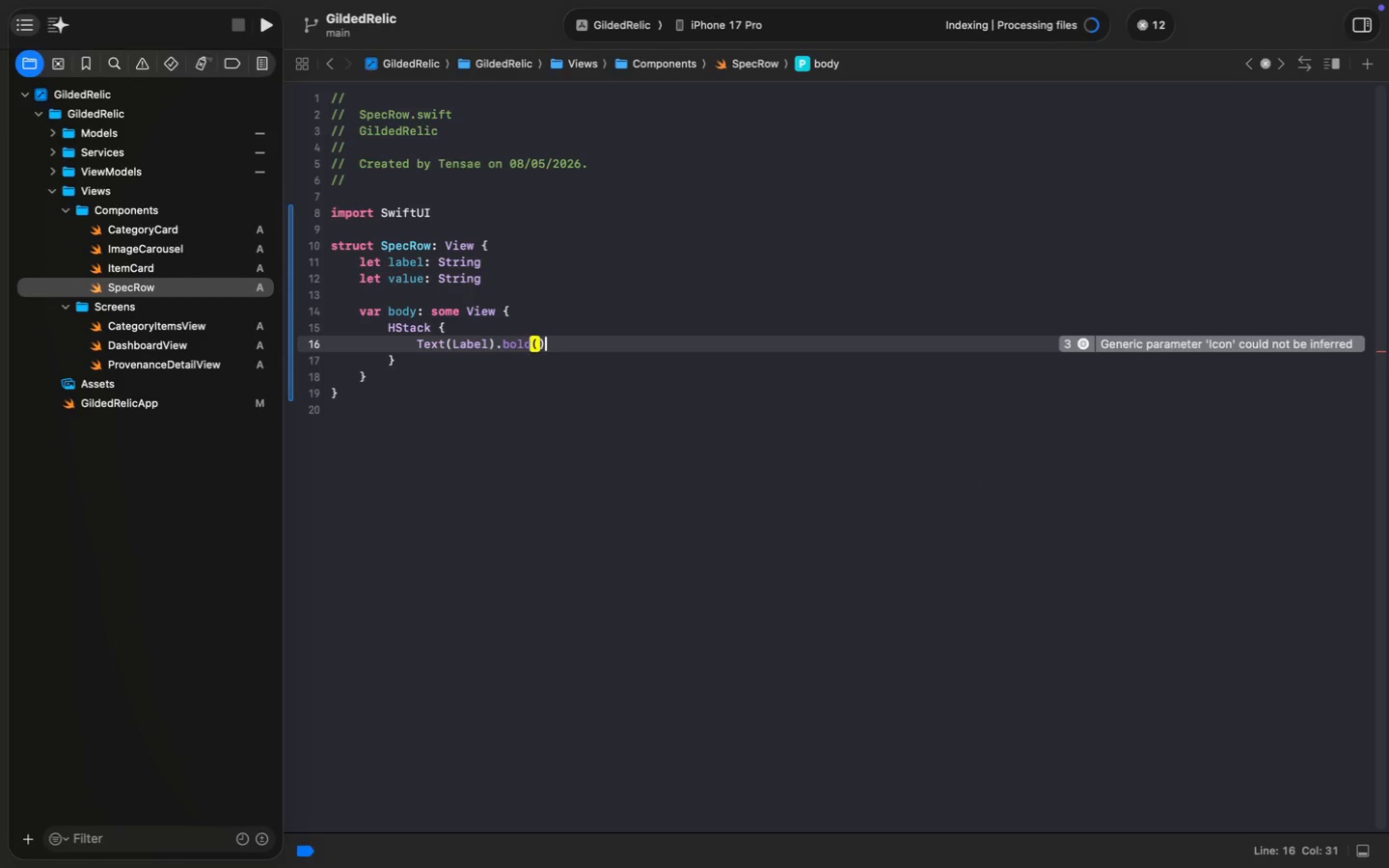 
key(Enter)
 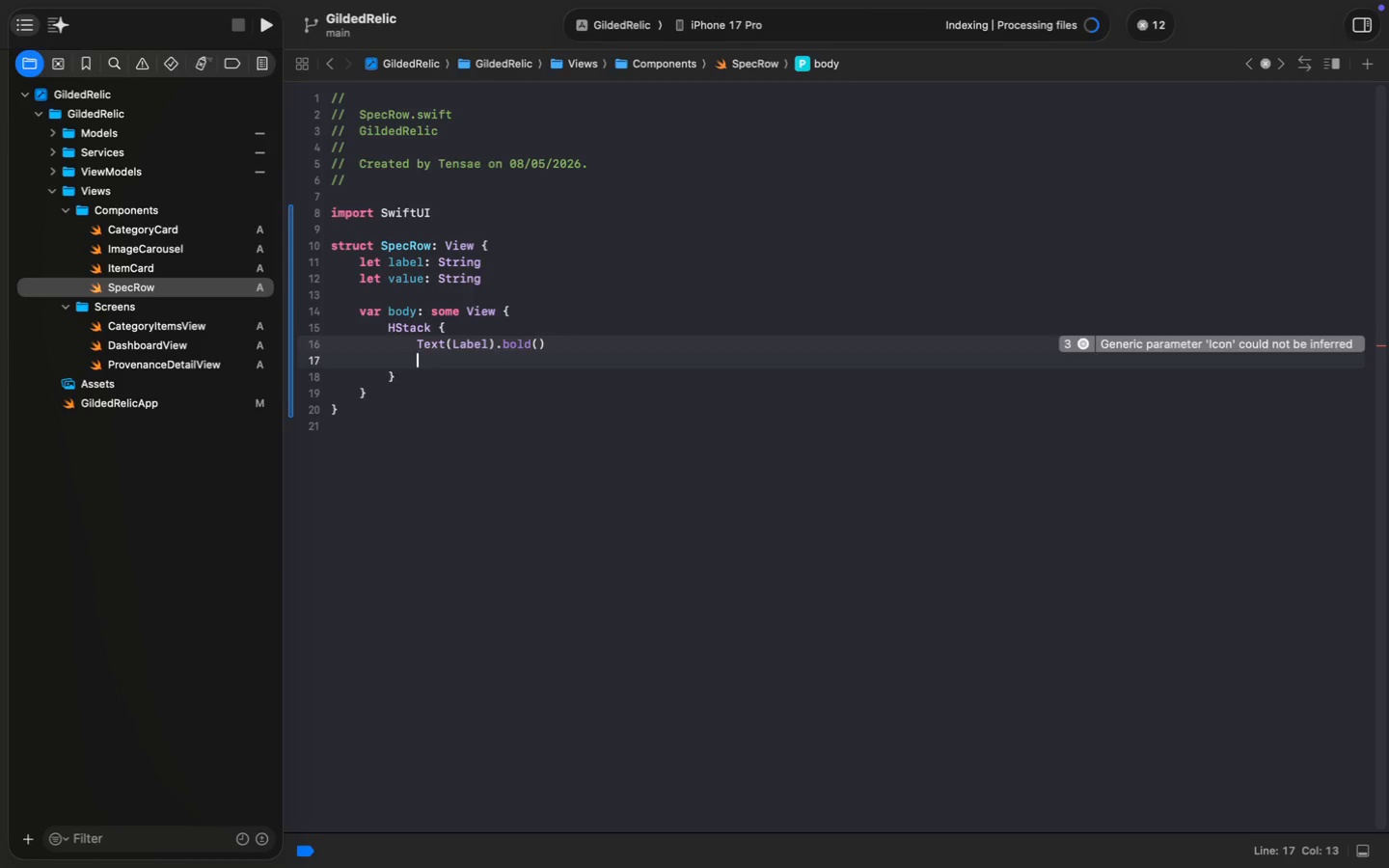 
key(Enter)
 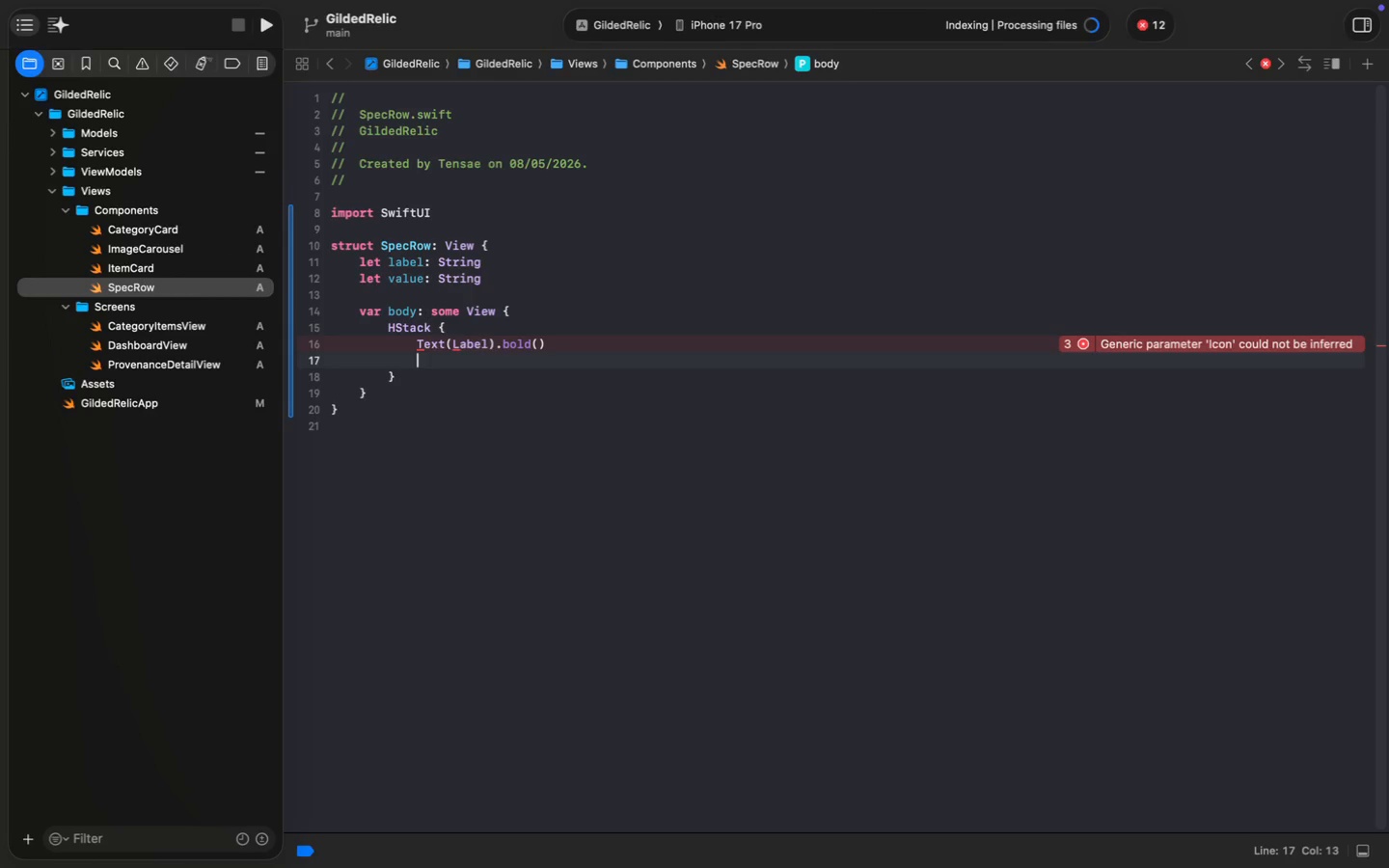 
type(Spacer)
 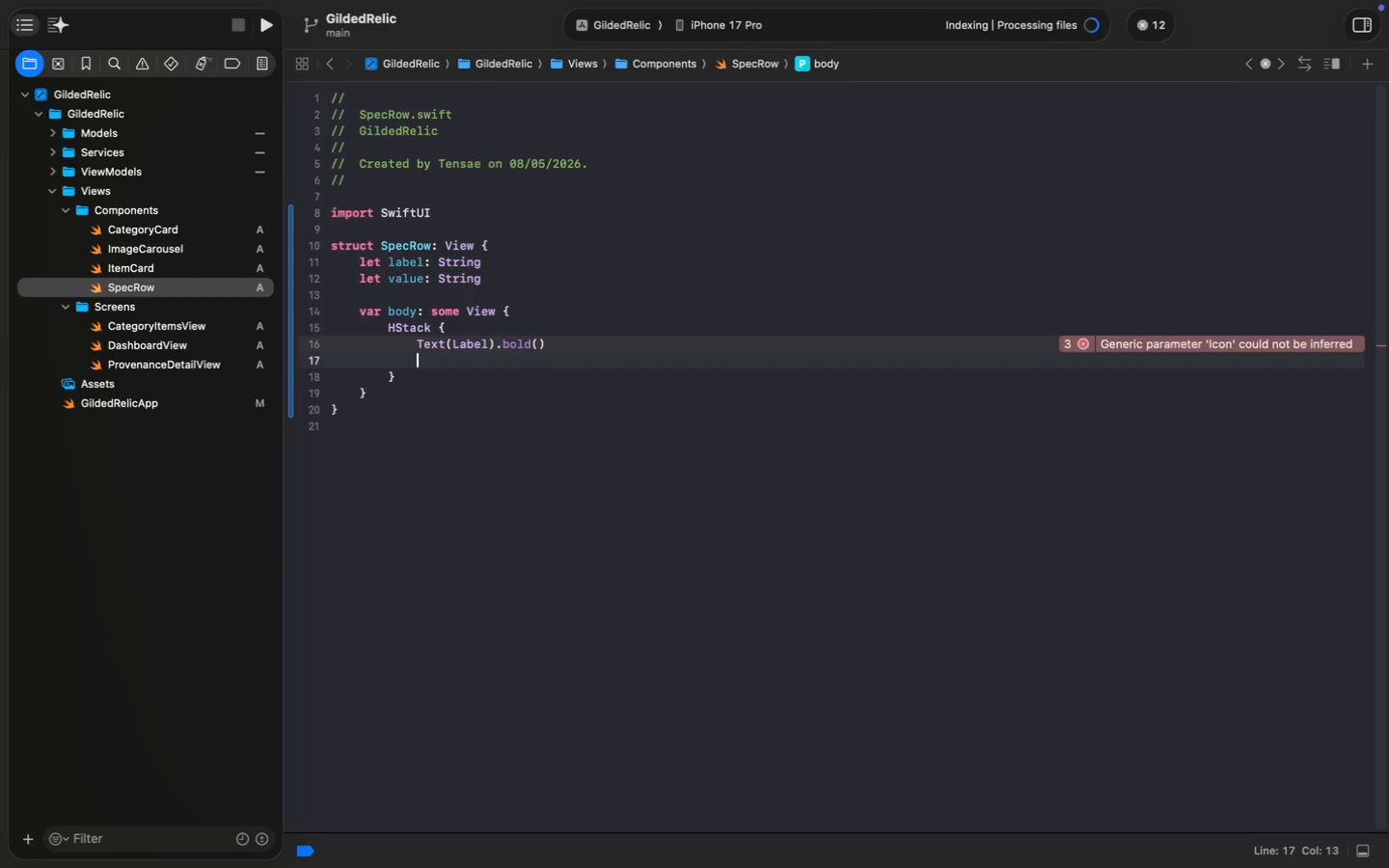 
key(ArrowUp)
 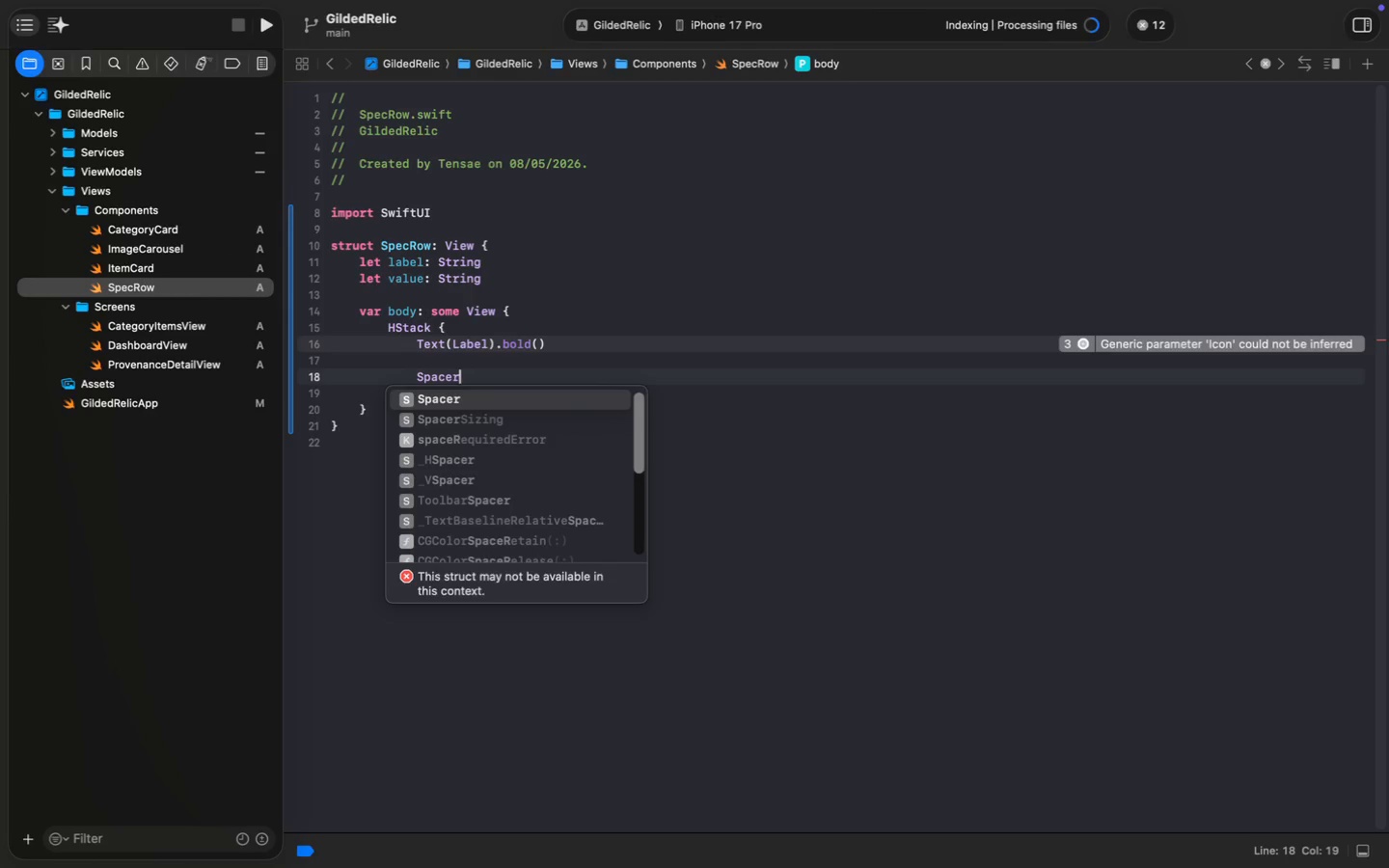 
key(ArrowUp)
 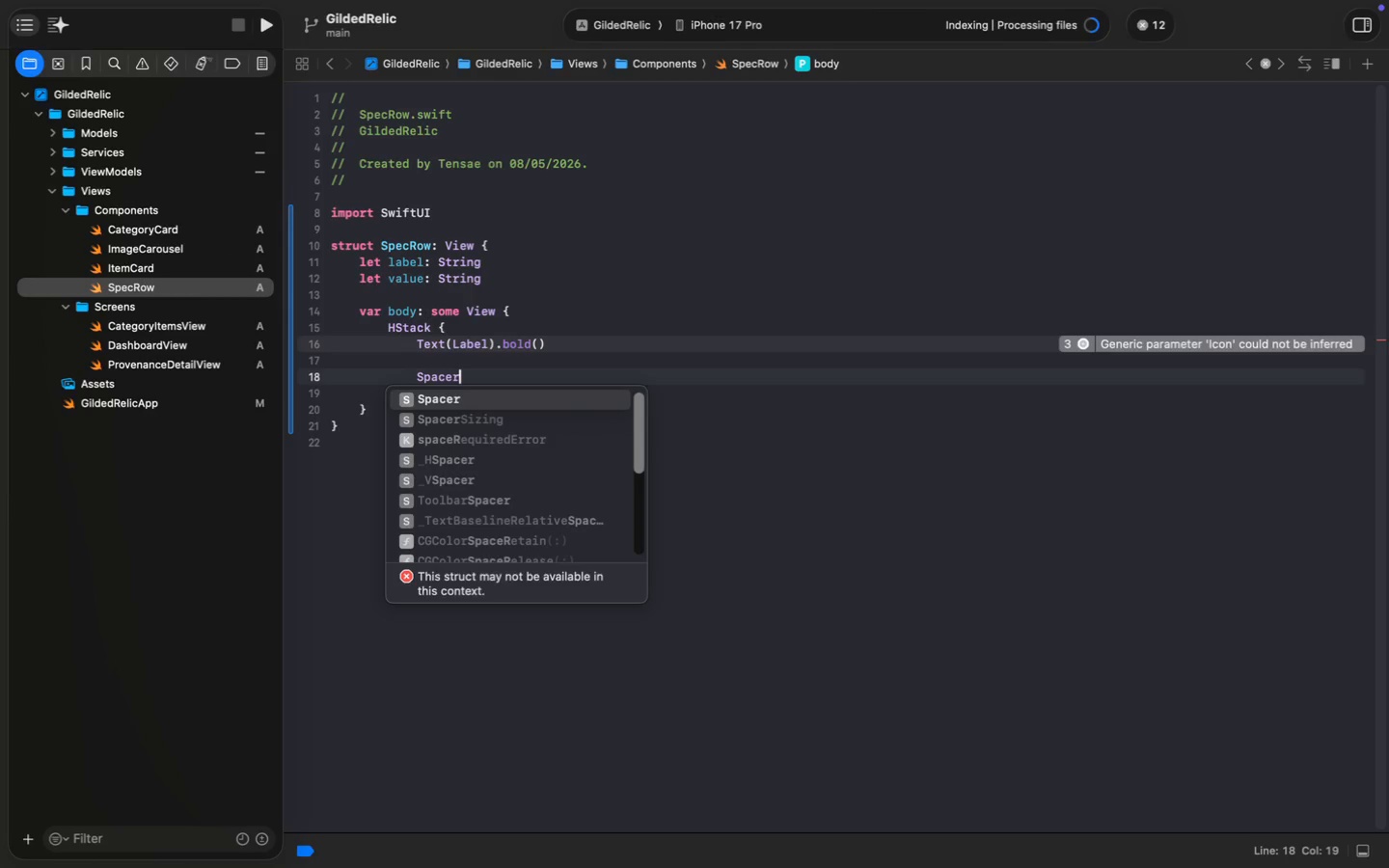 
key(Enter)
 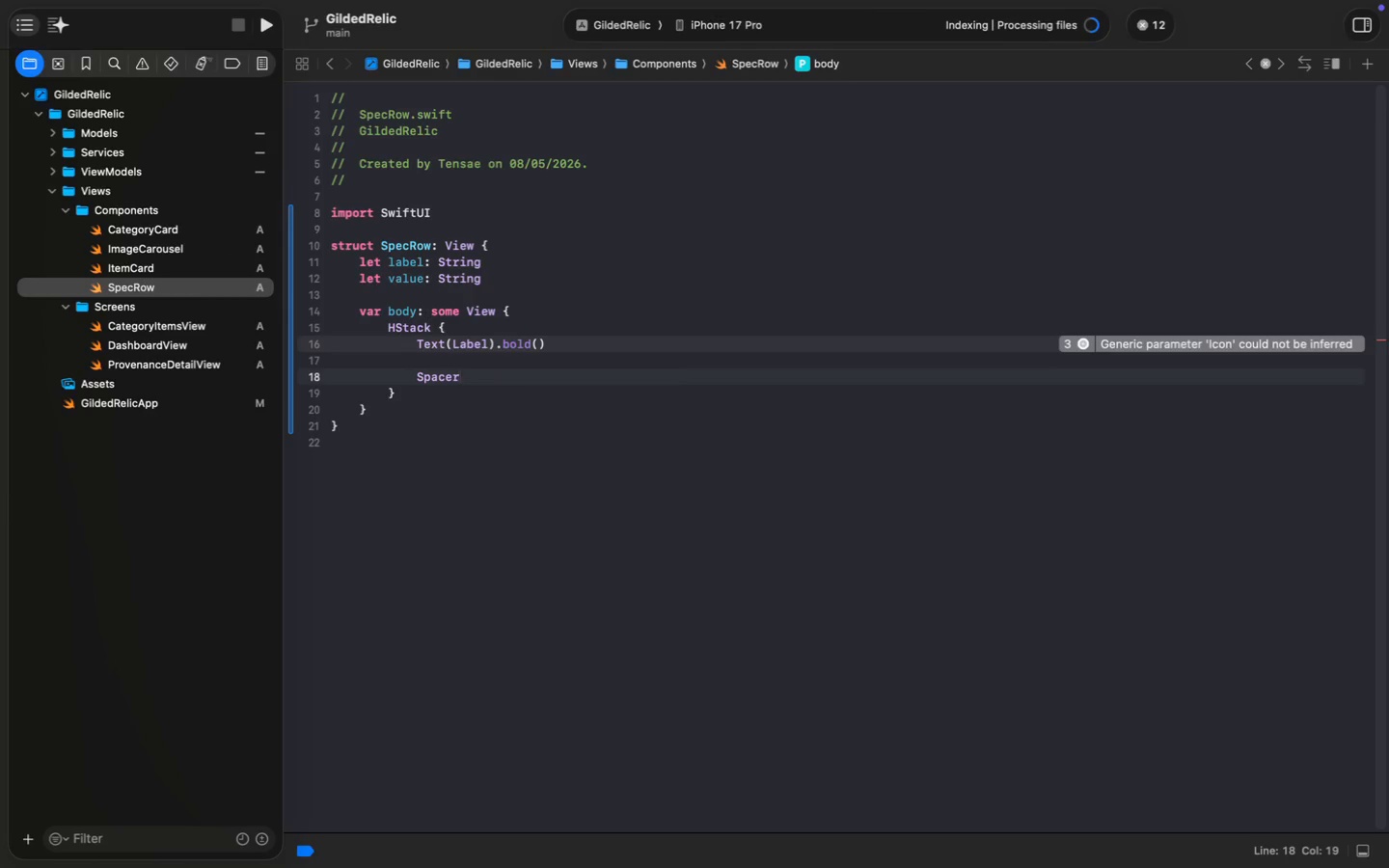 
type(())
 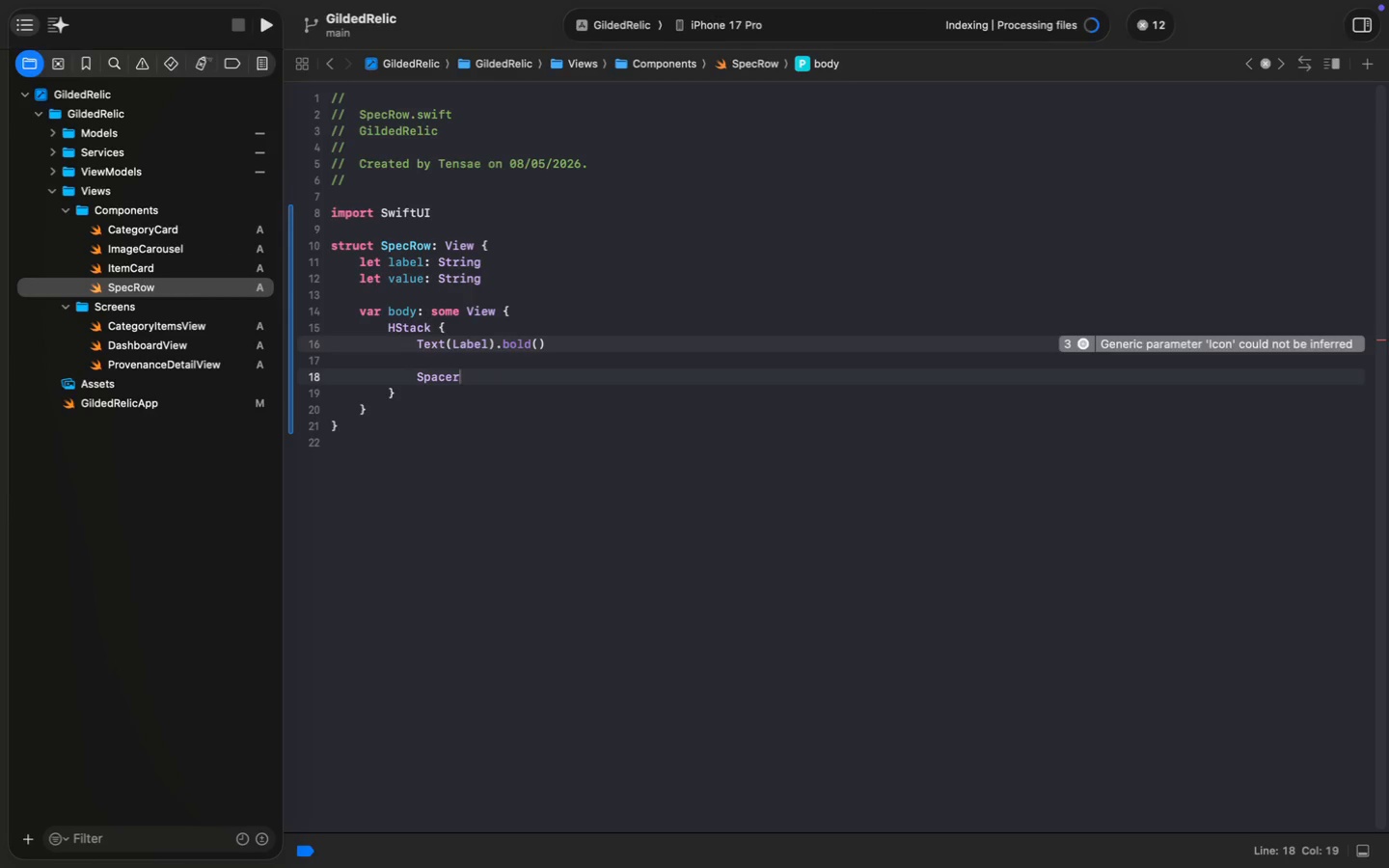 
key(ArrowUp)
 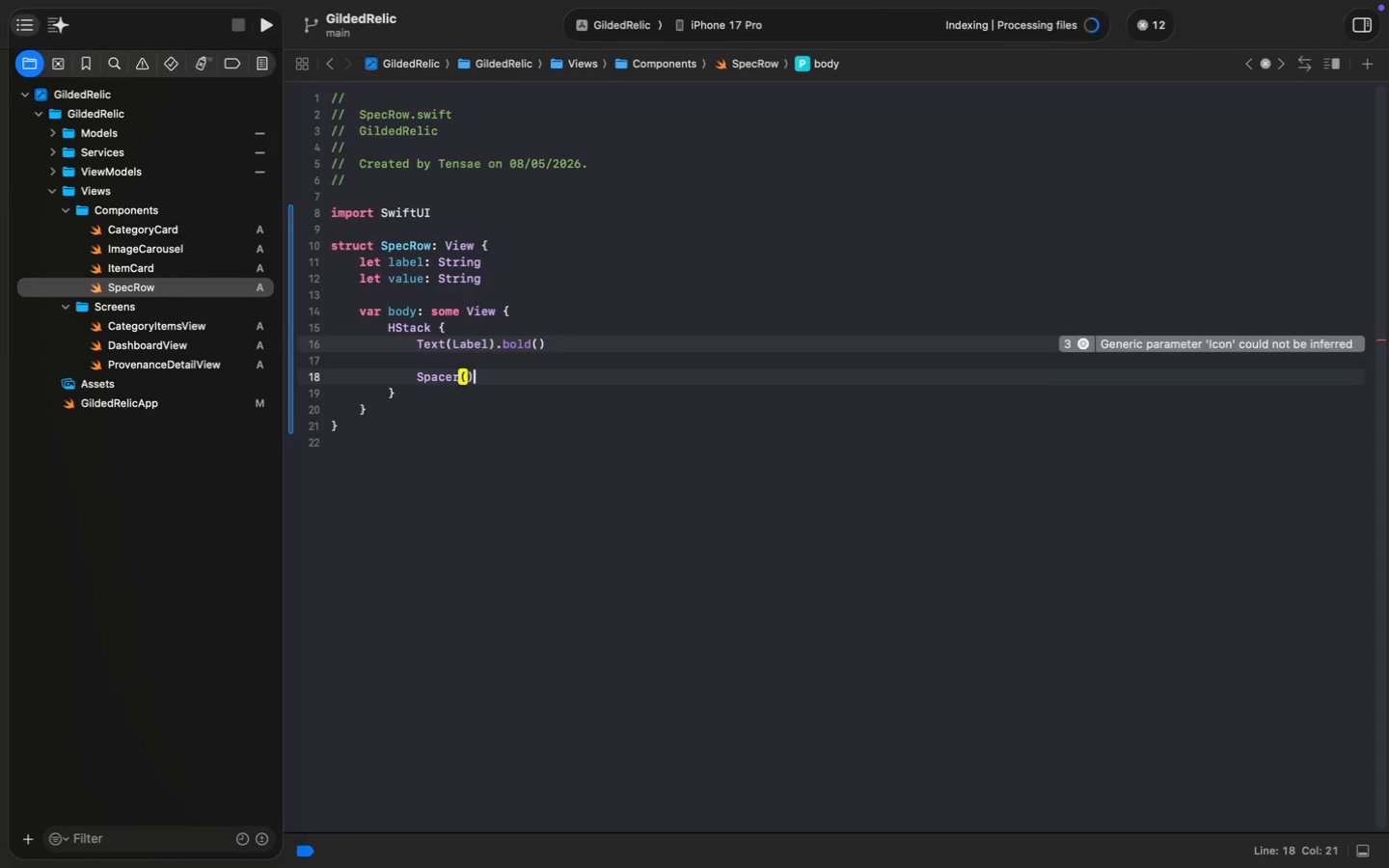 
key(ArrowUp)
 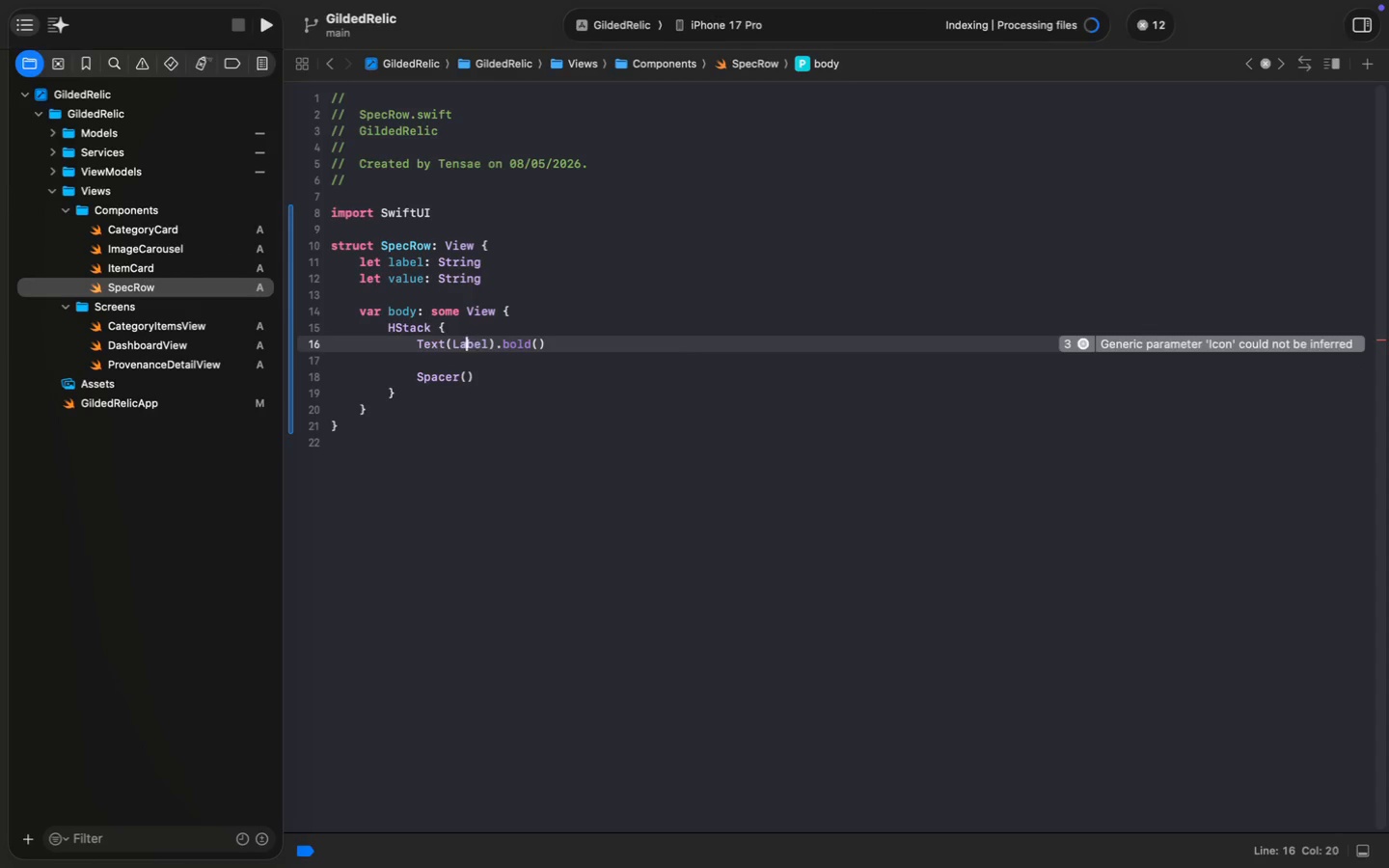 
key(ArrowLeft)
 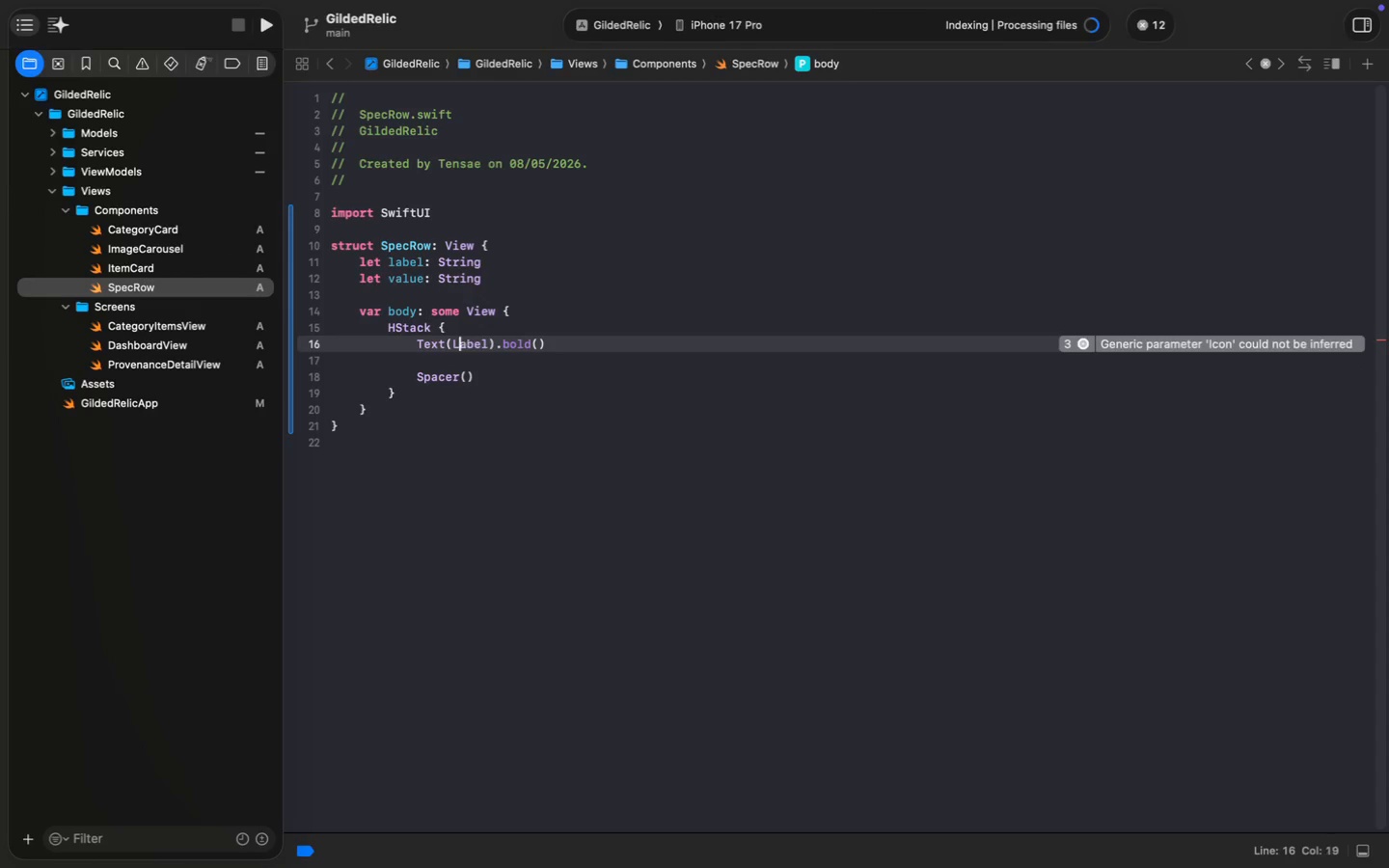 
key(ArrowLeft)
 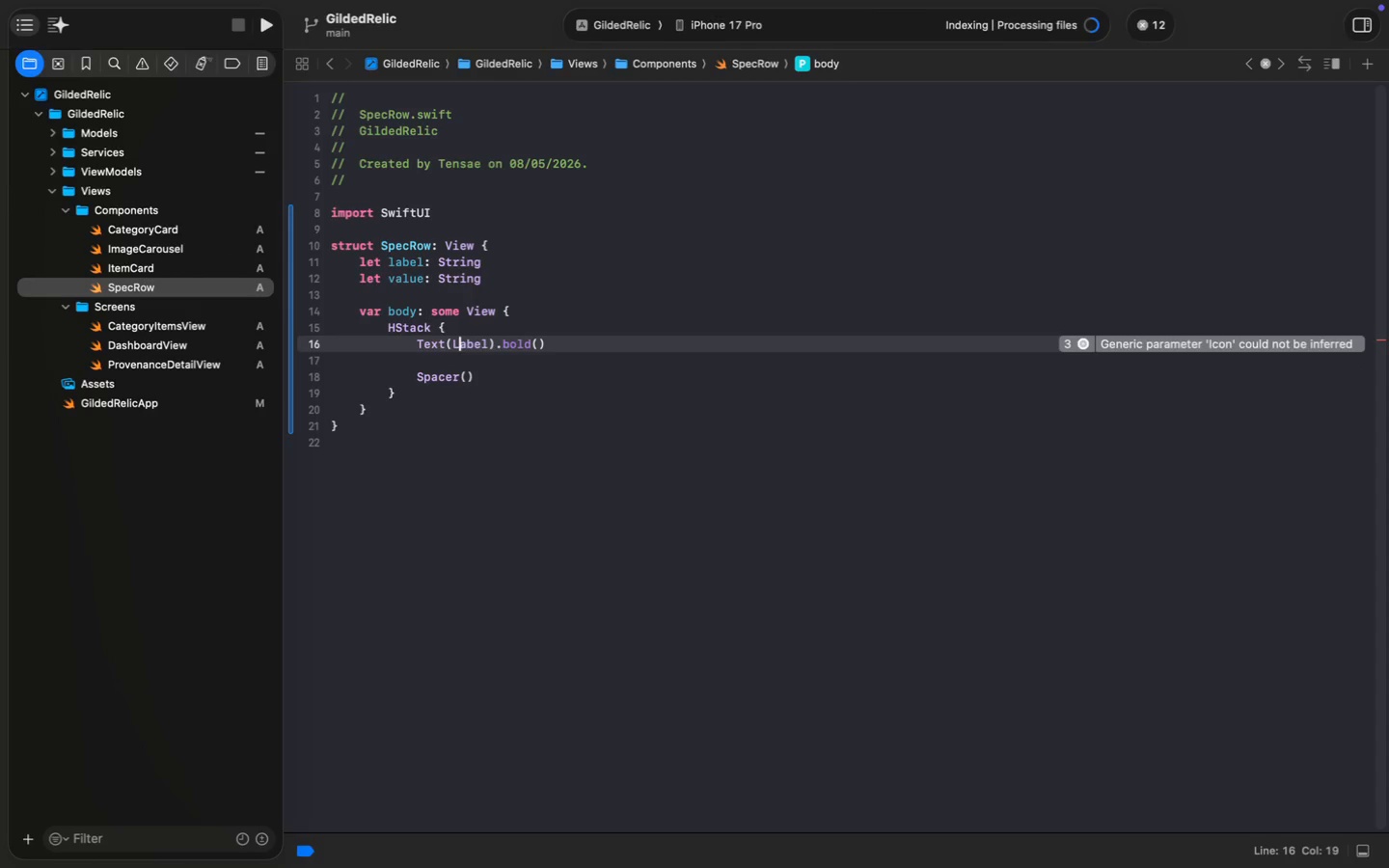 
key(Backspace)
 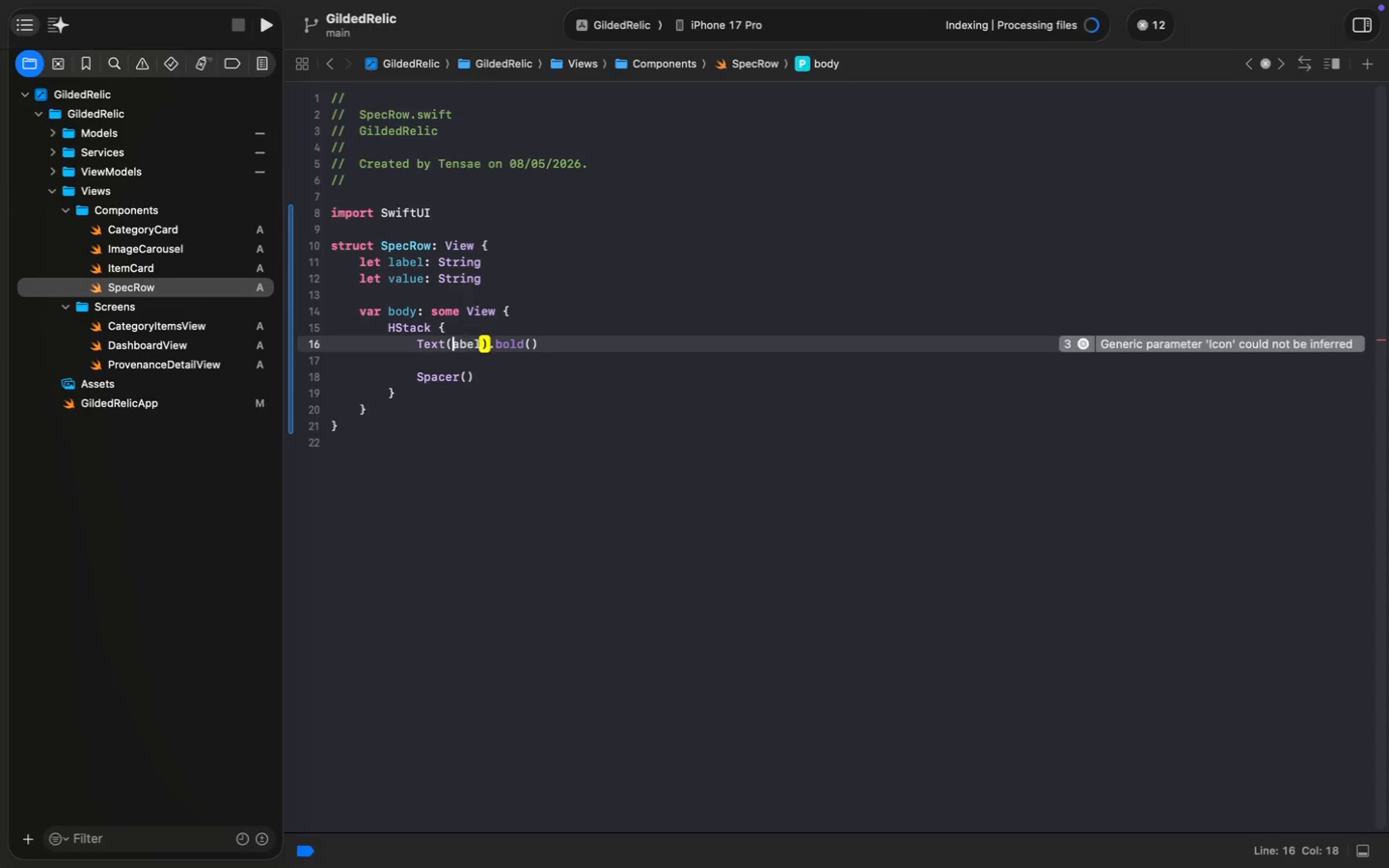 
key(L)
 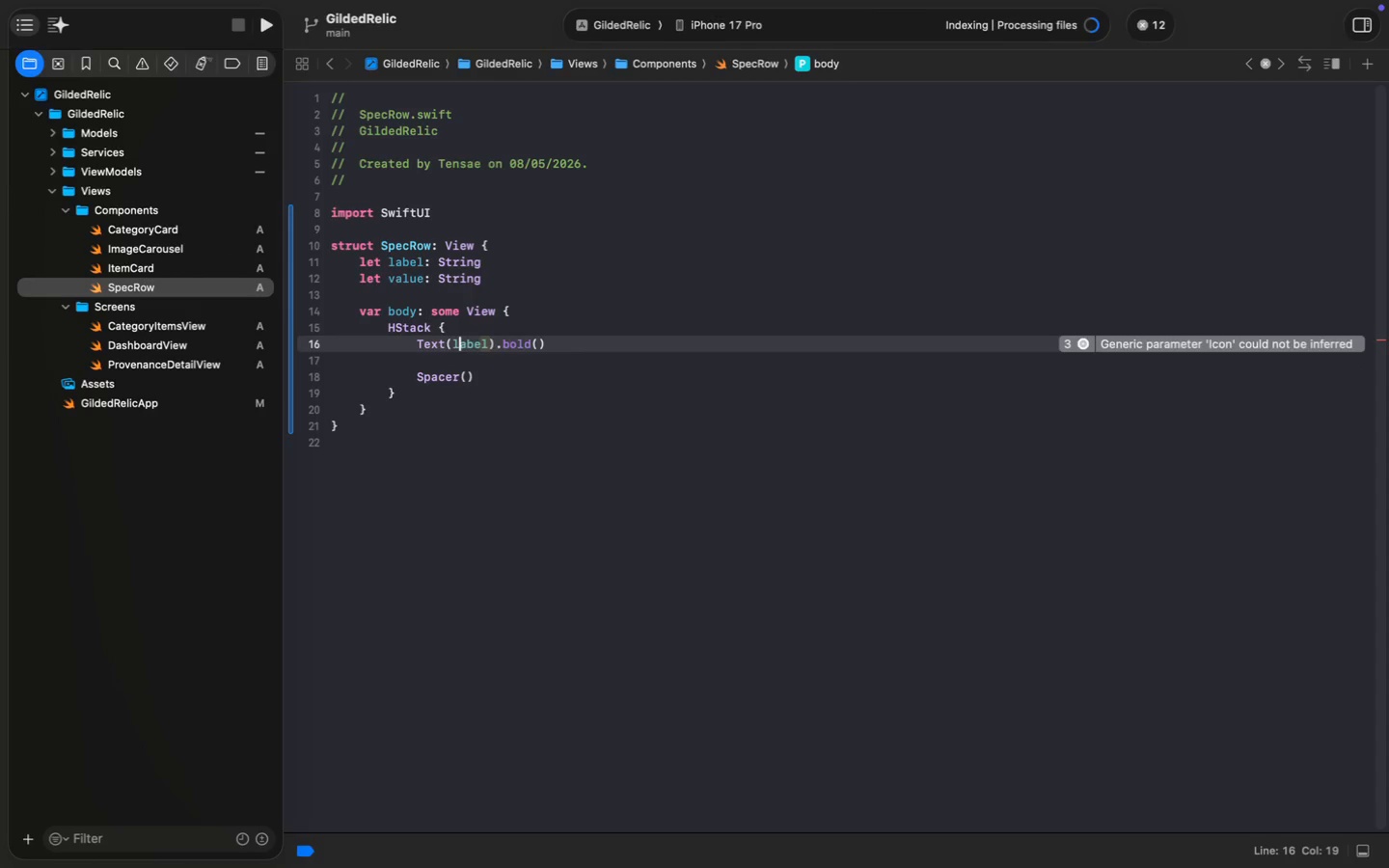 
key(ArrowDown)
 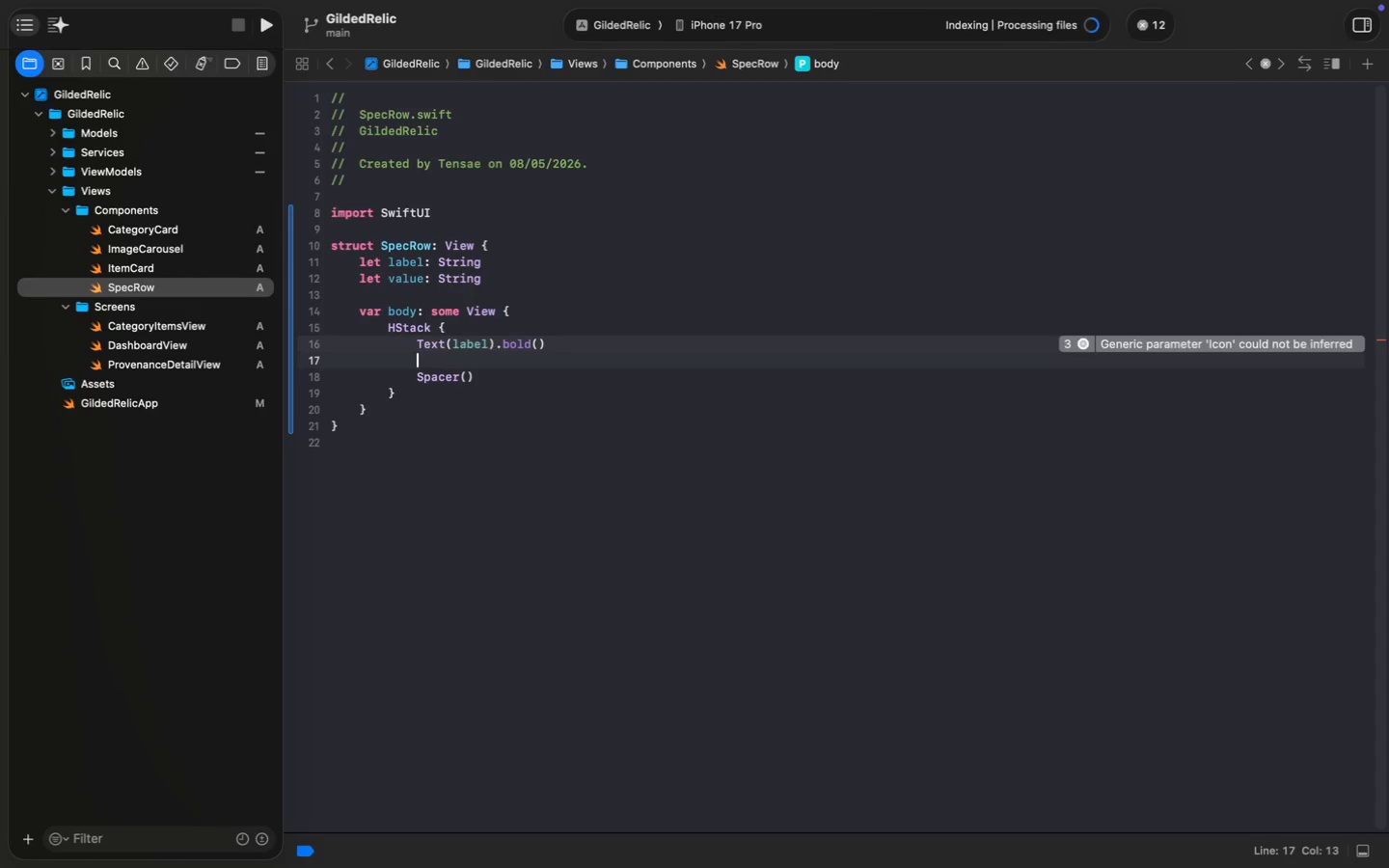 
key(ArrowDown)
 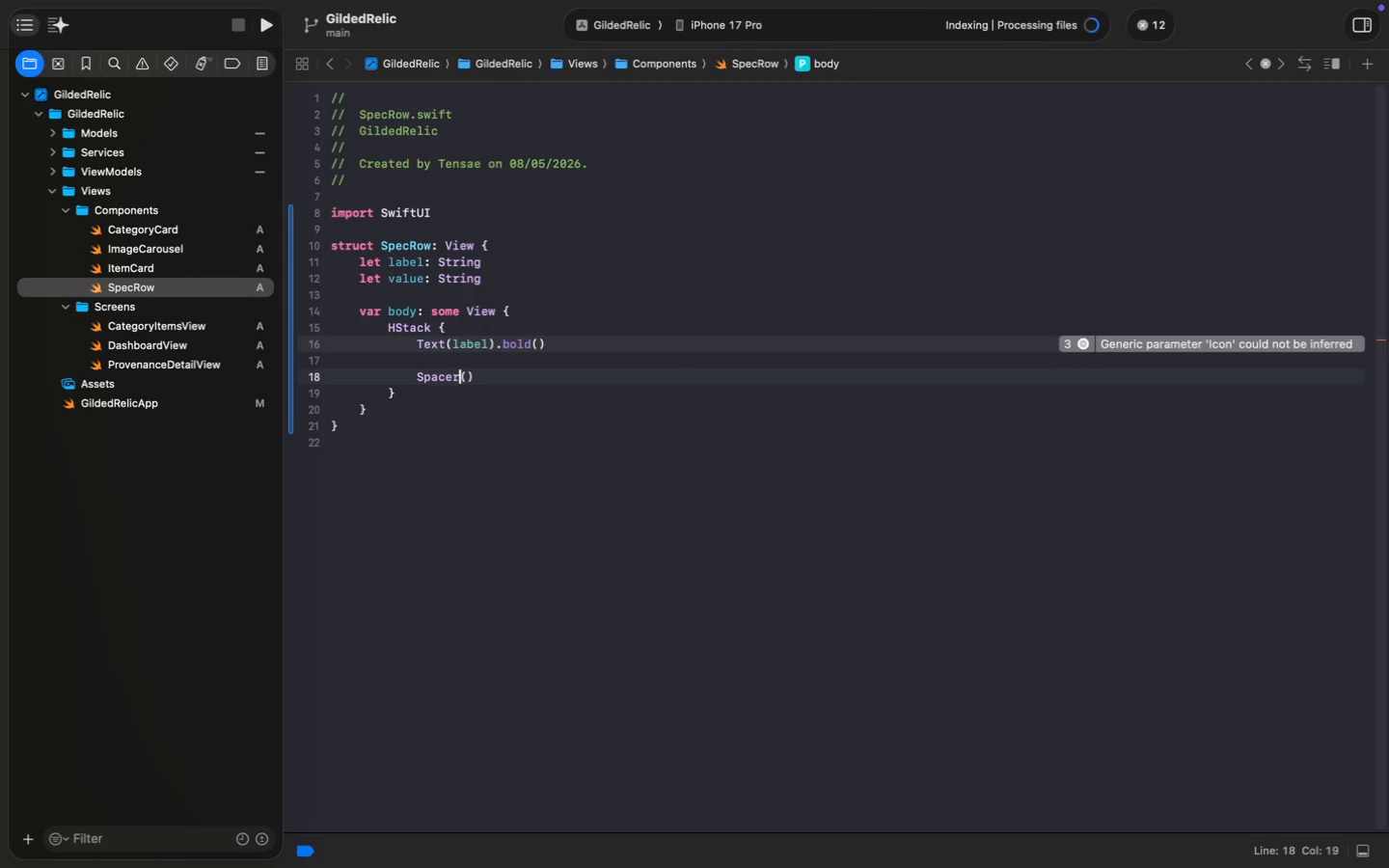 
key(Meta+MetaRight)
 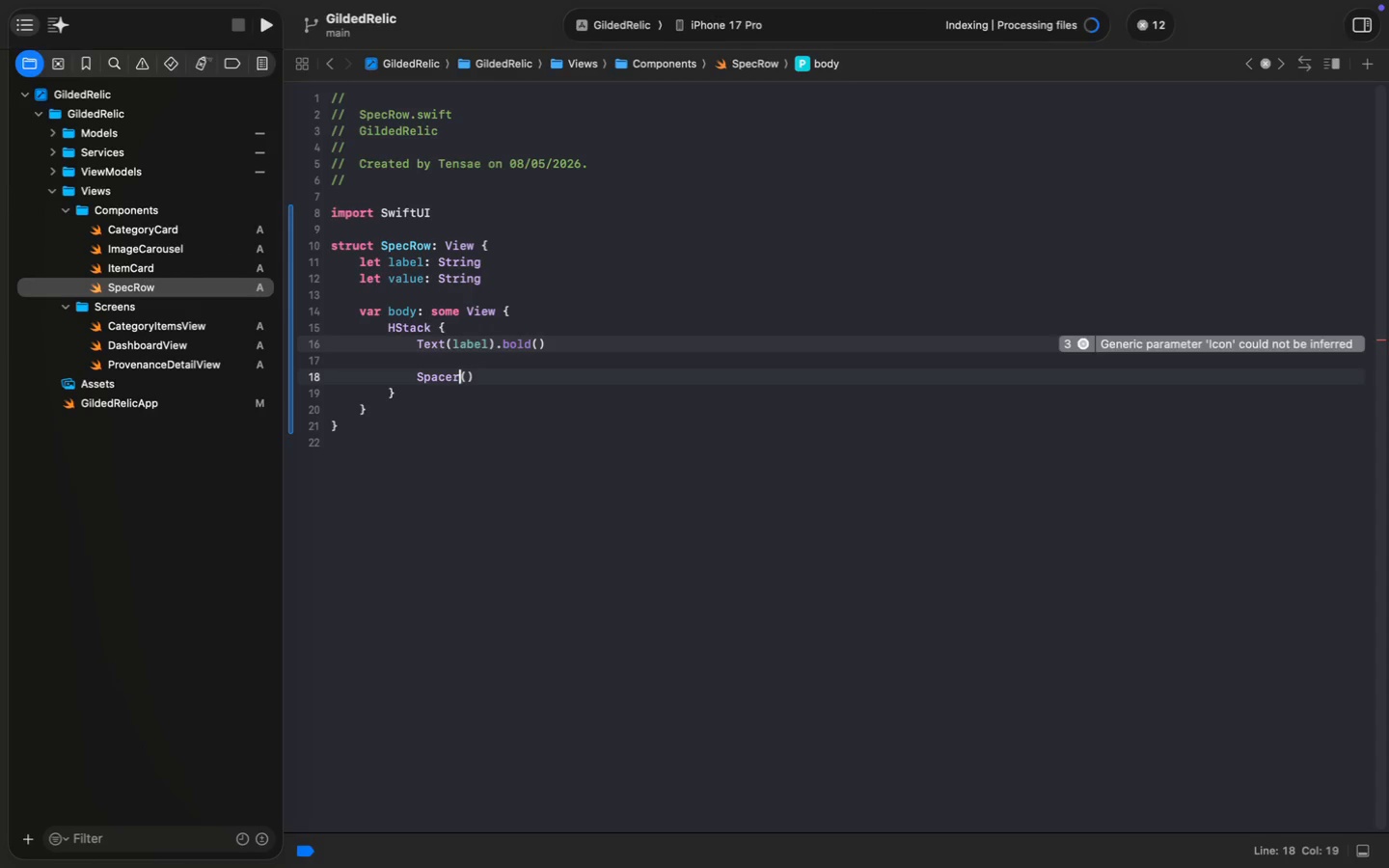 
key(Meta+ArrowRight)
 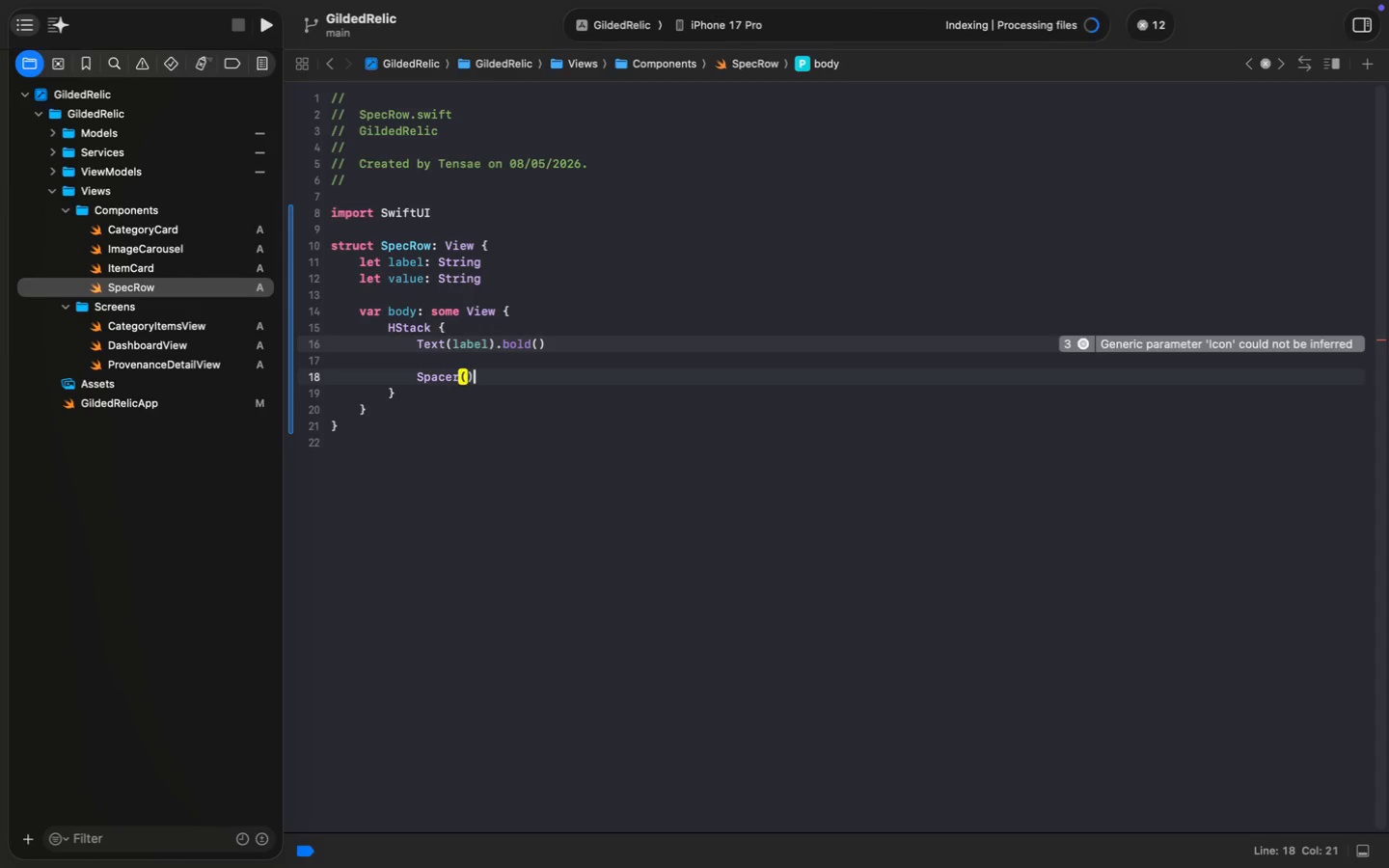 
key(Enter)
 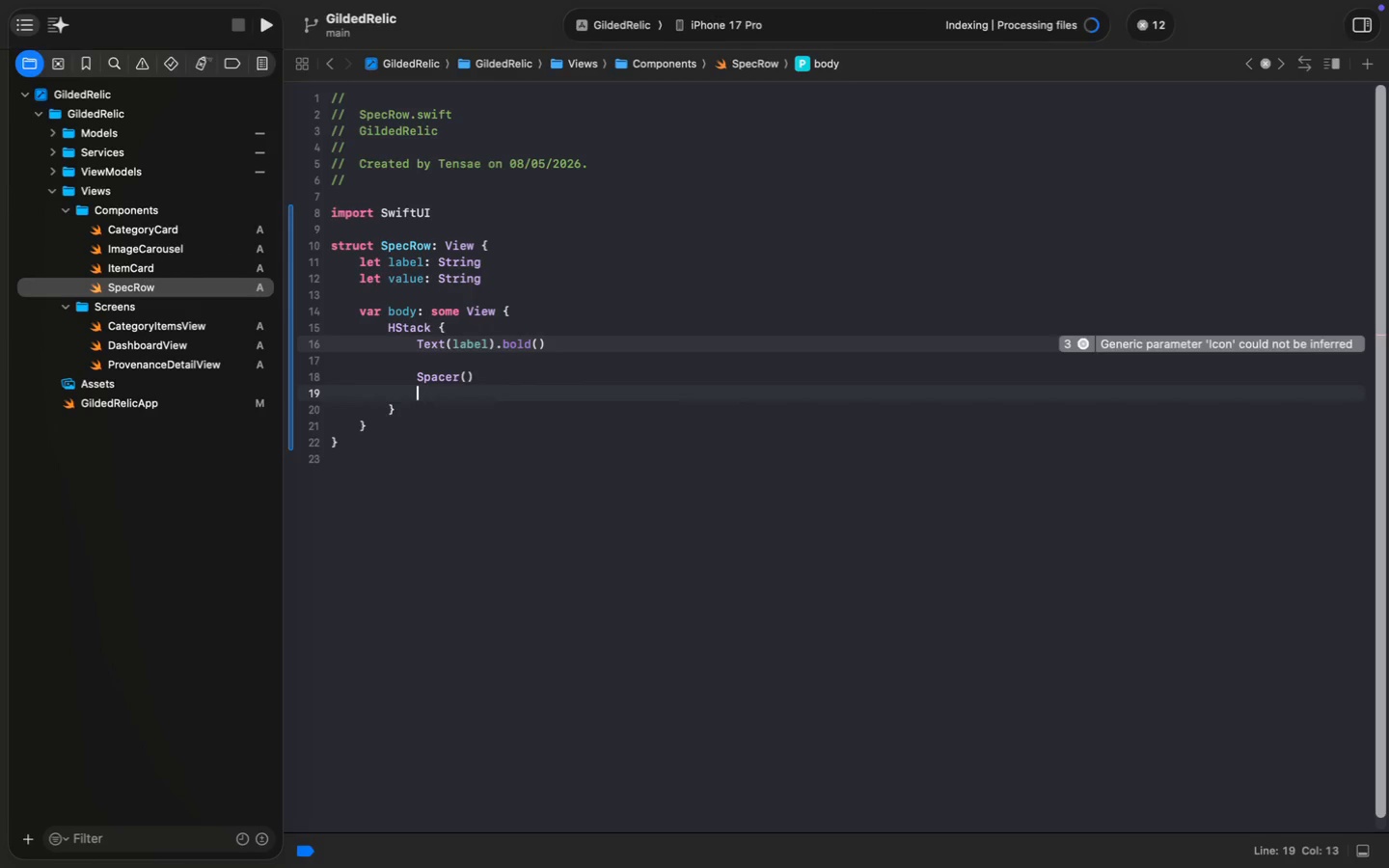 
key(Enter)
 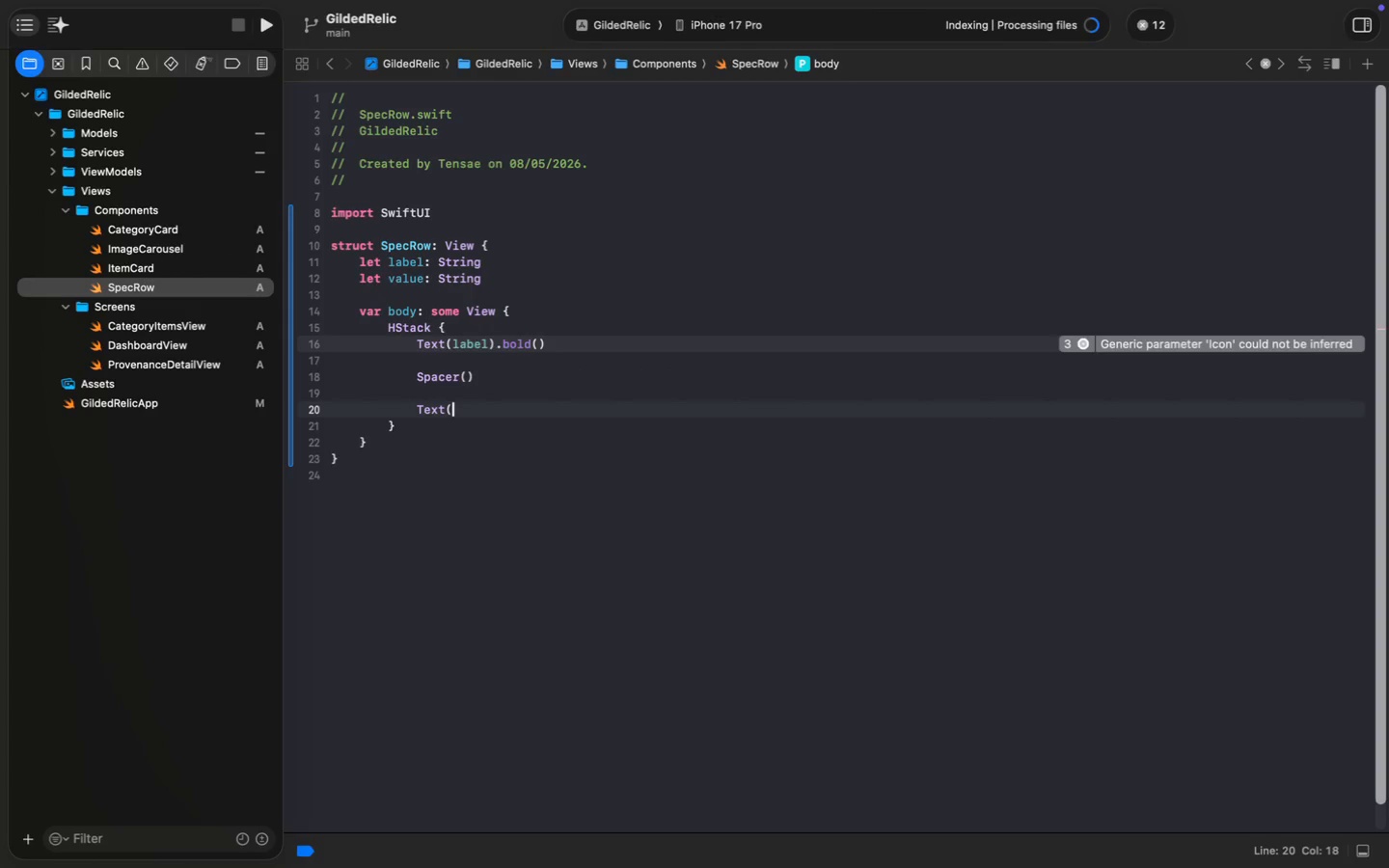 
type(Text(value)
 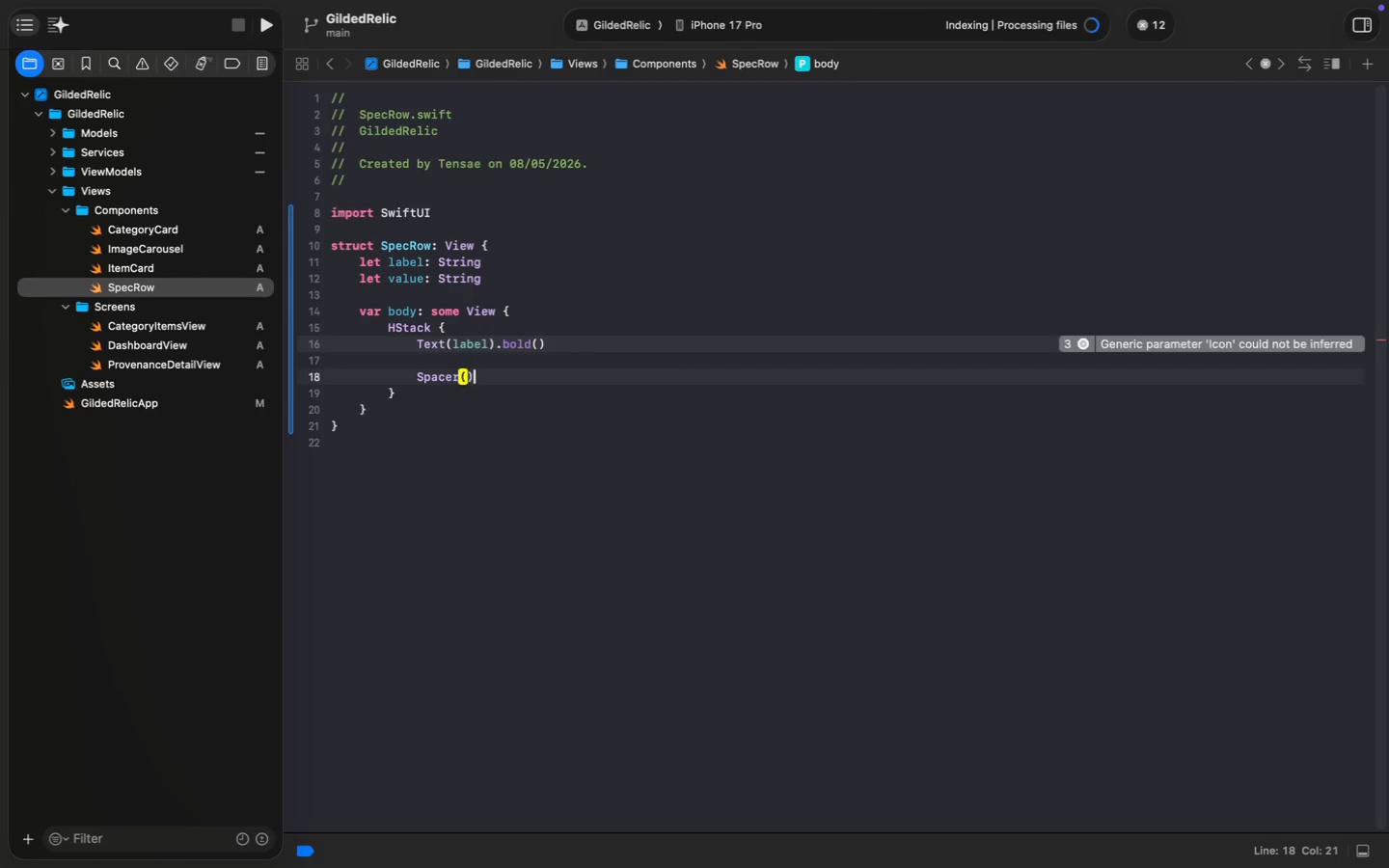 
key(Enter)
 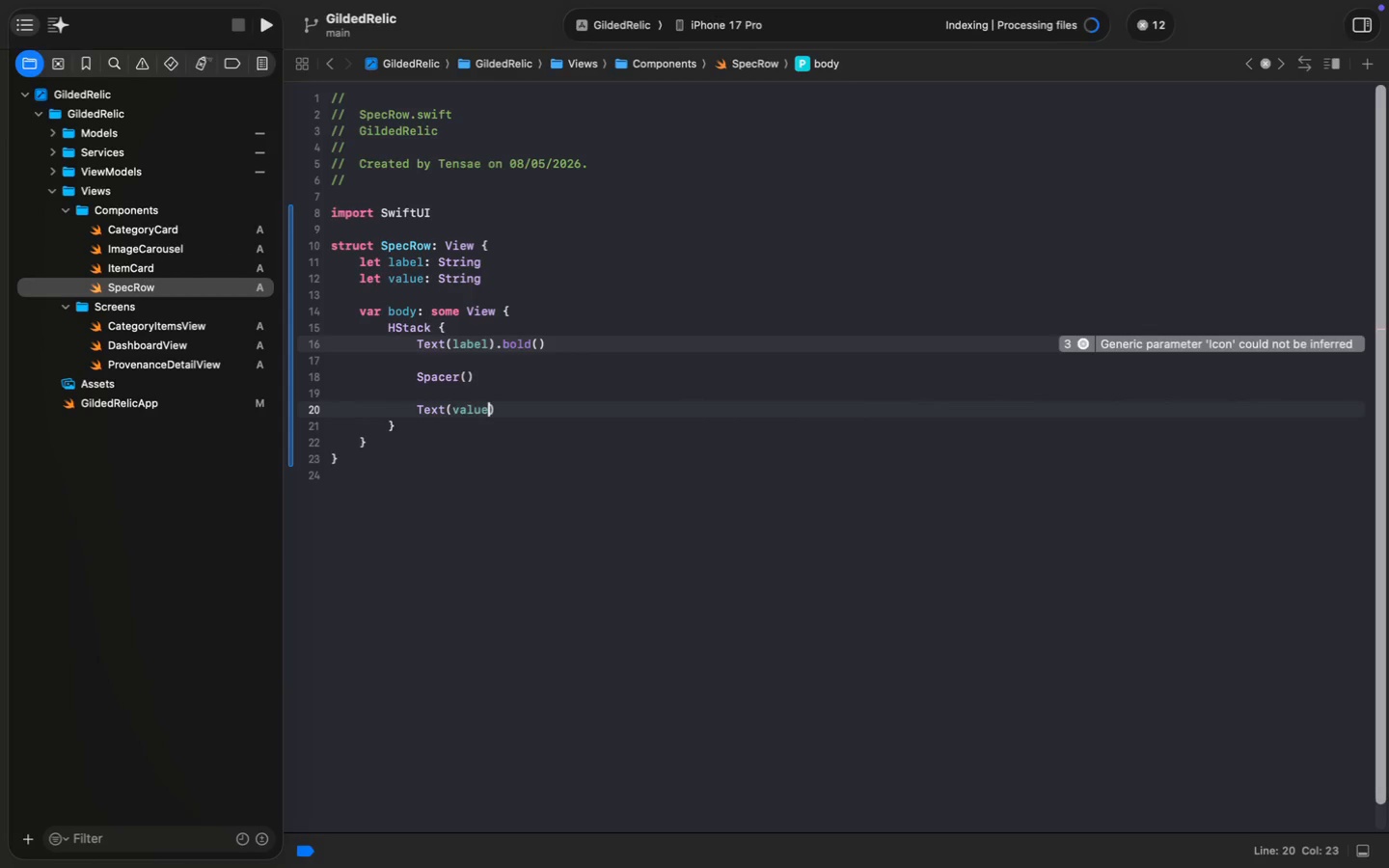 
key(ArrowDown)
 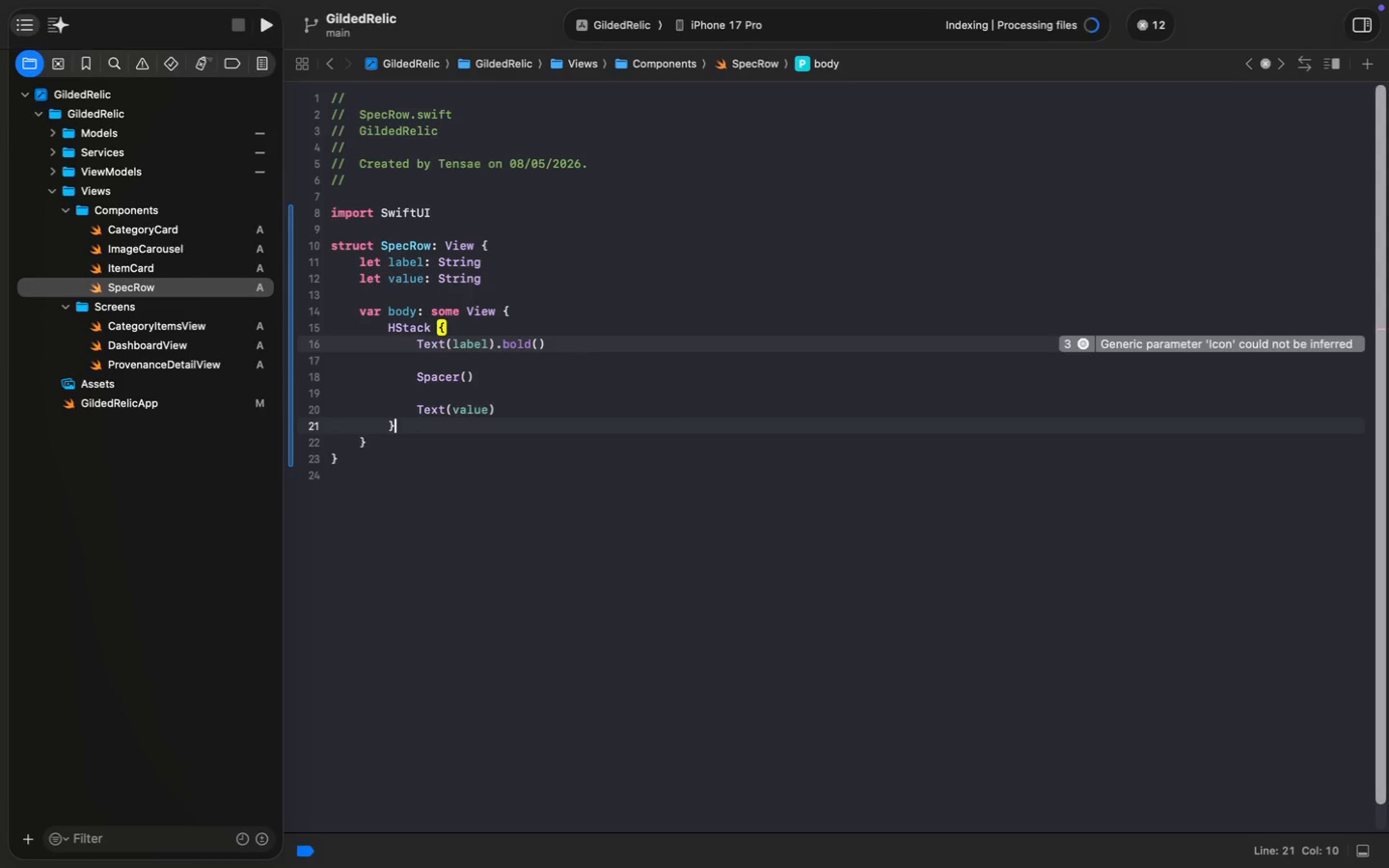 
key(Enter)
 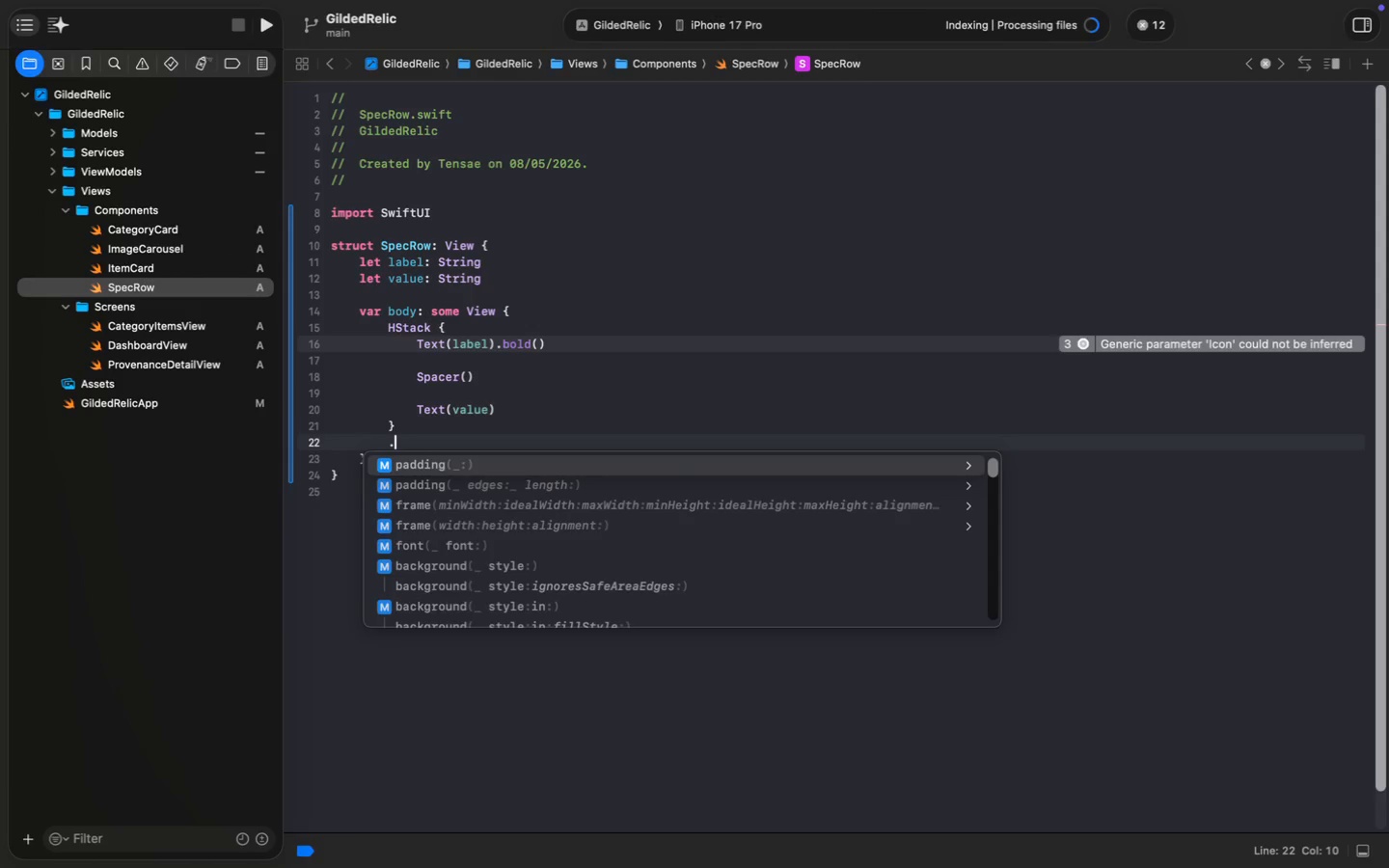 
type(.padd)
 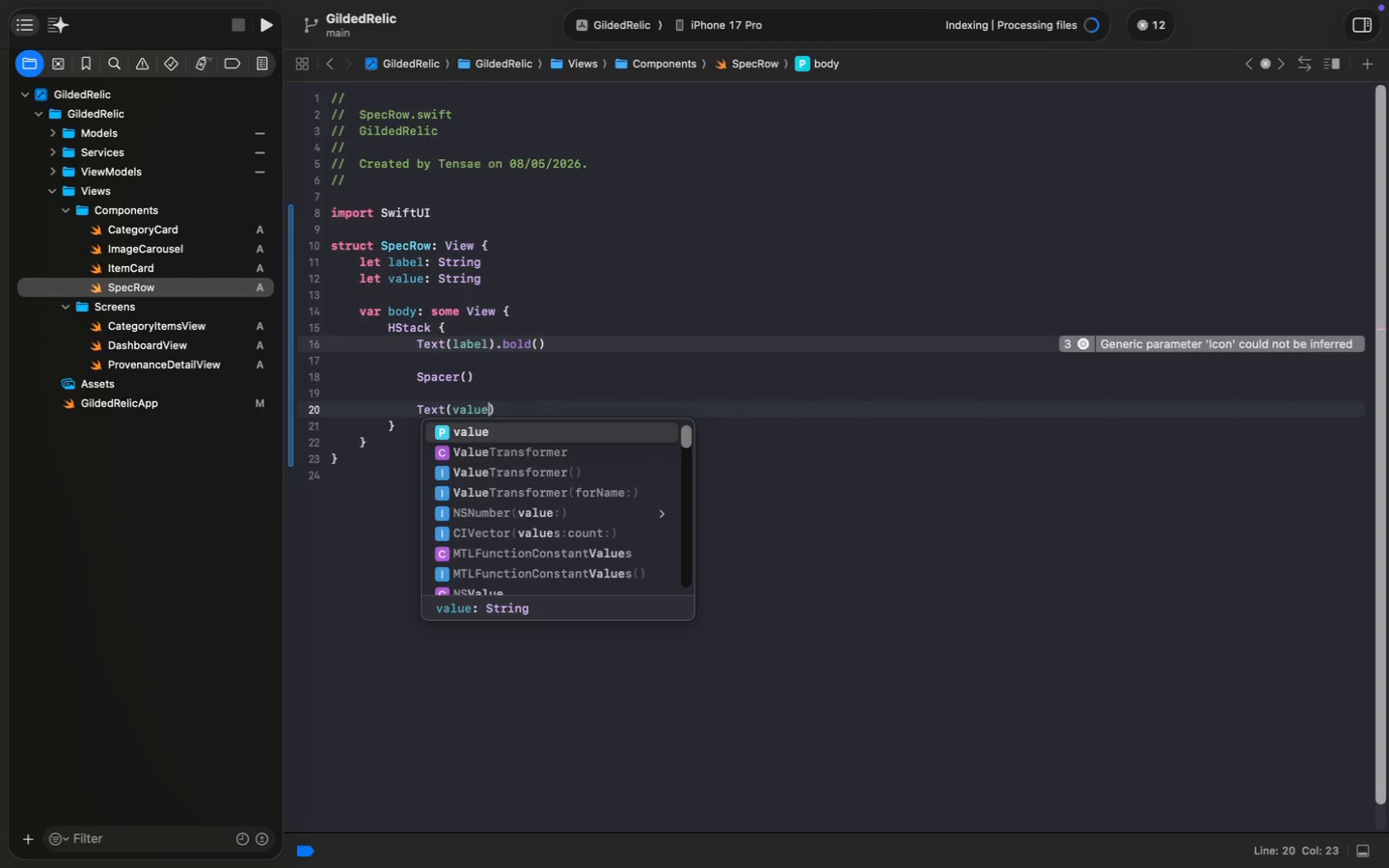 
key(Enter)
 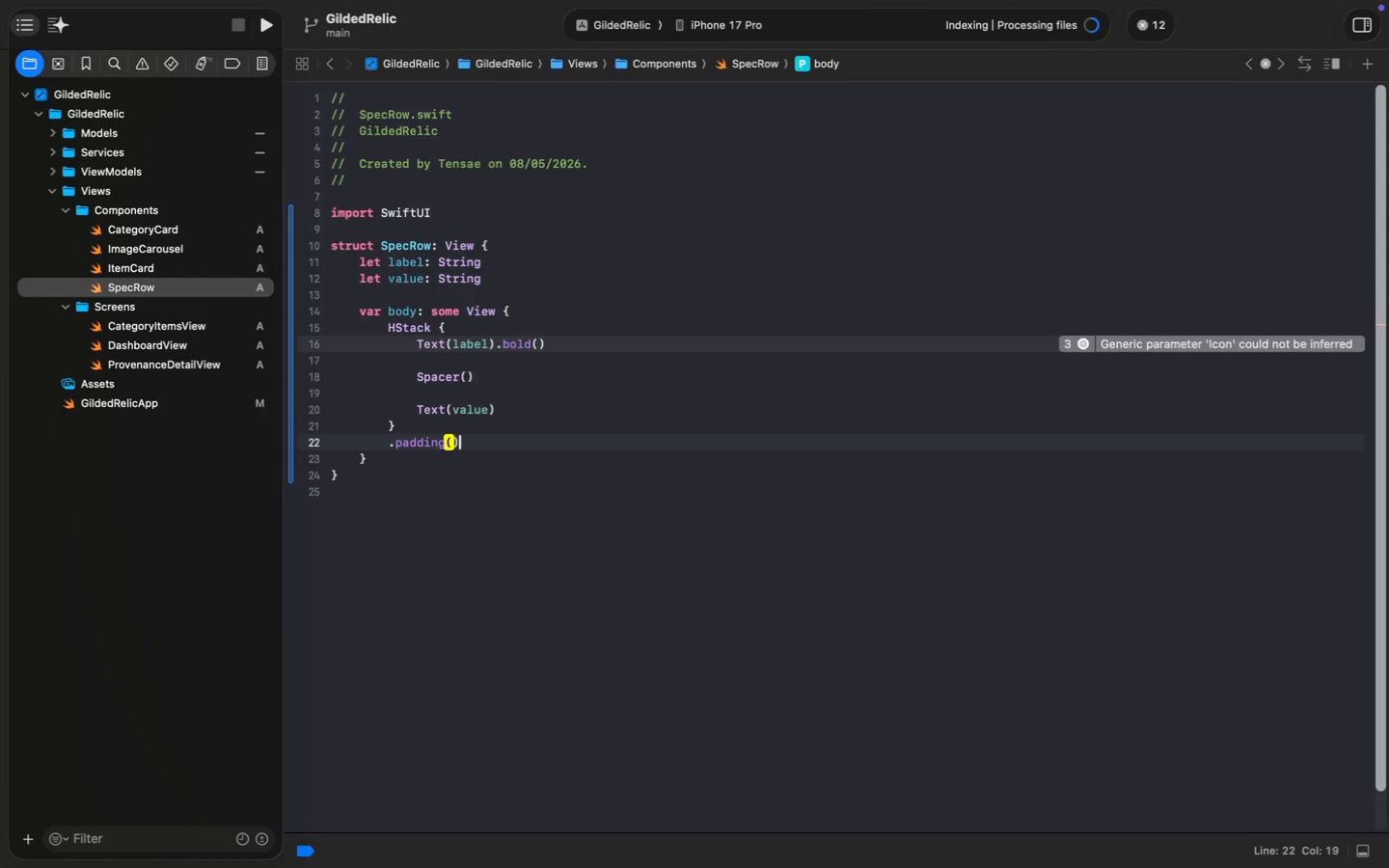 
key(Enter)
 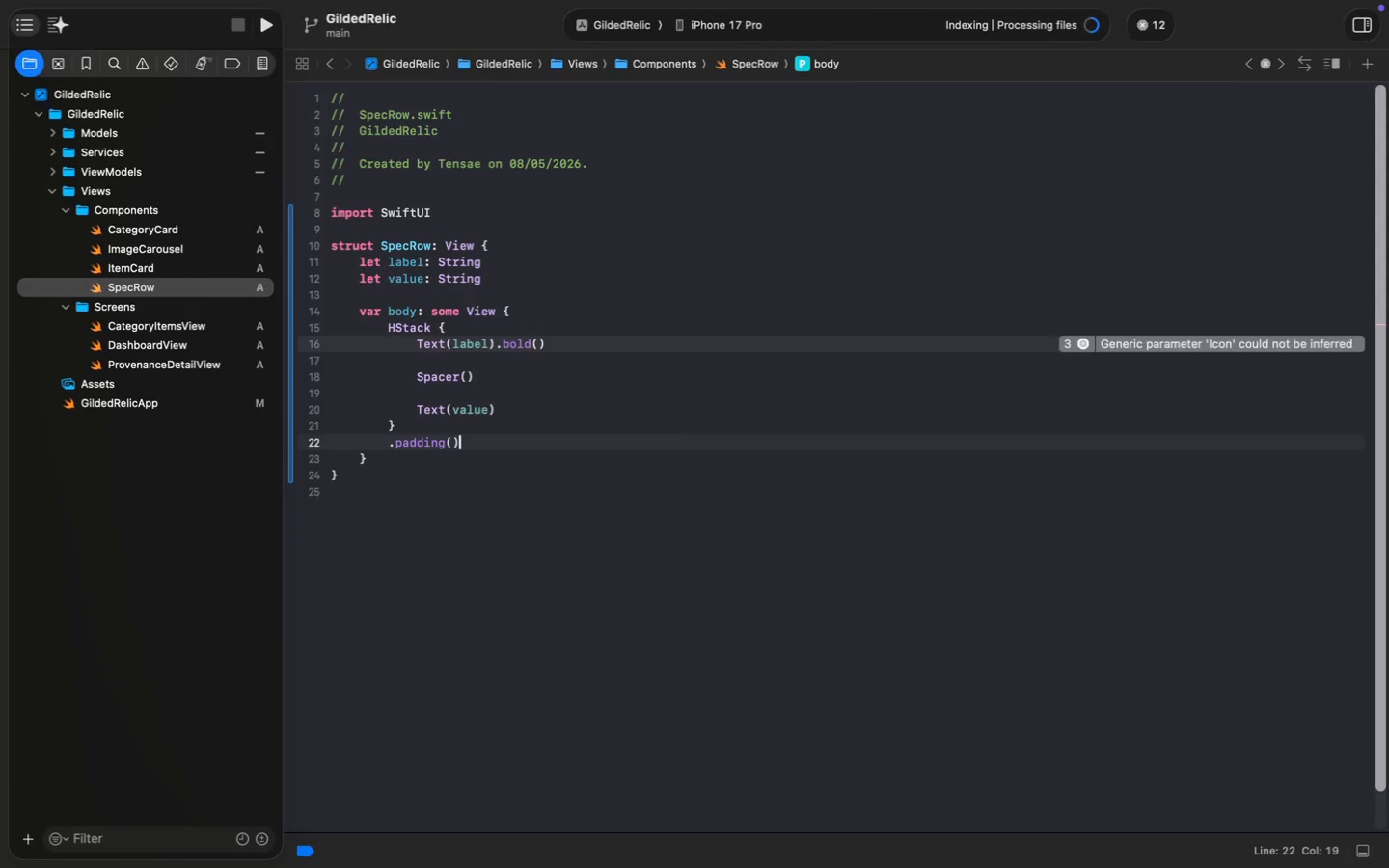 
wait(5.08)
 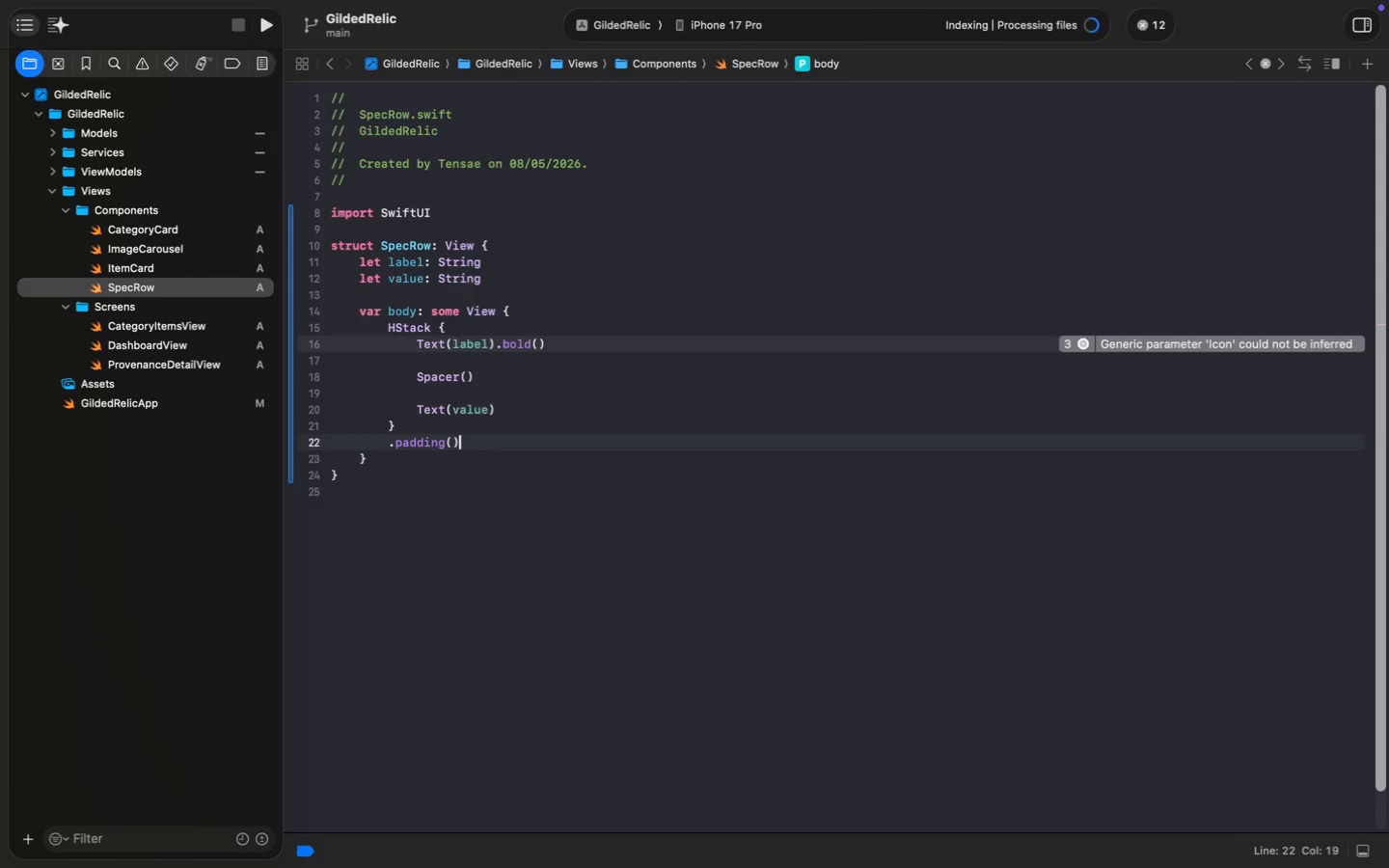 
key(Meta+ArrowRight)
 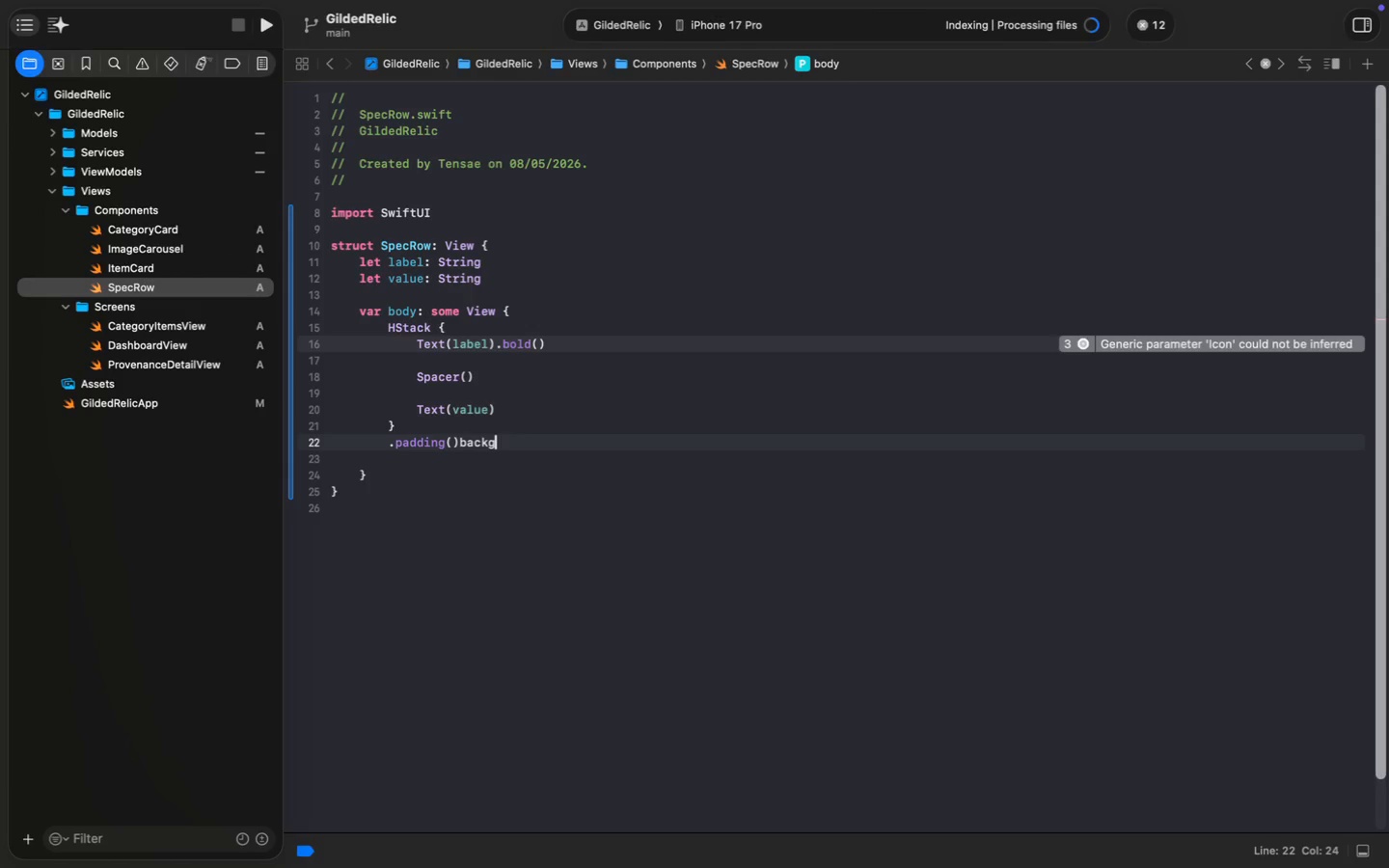 
key(Backspace)
 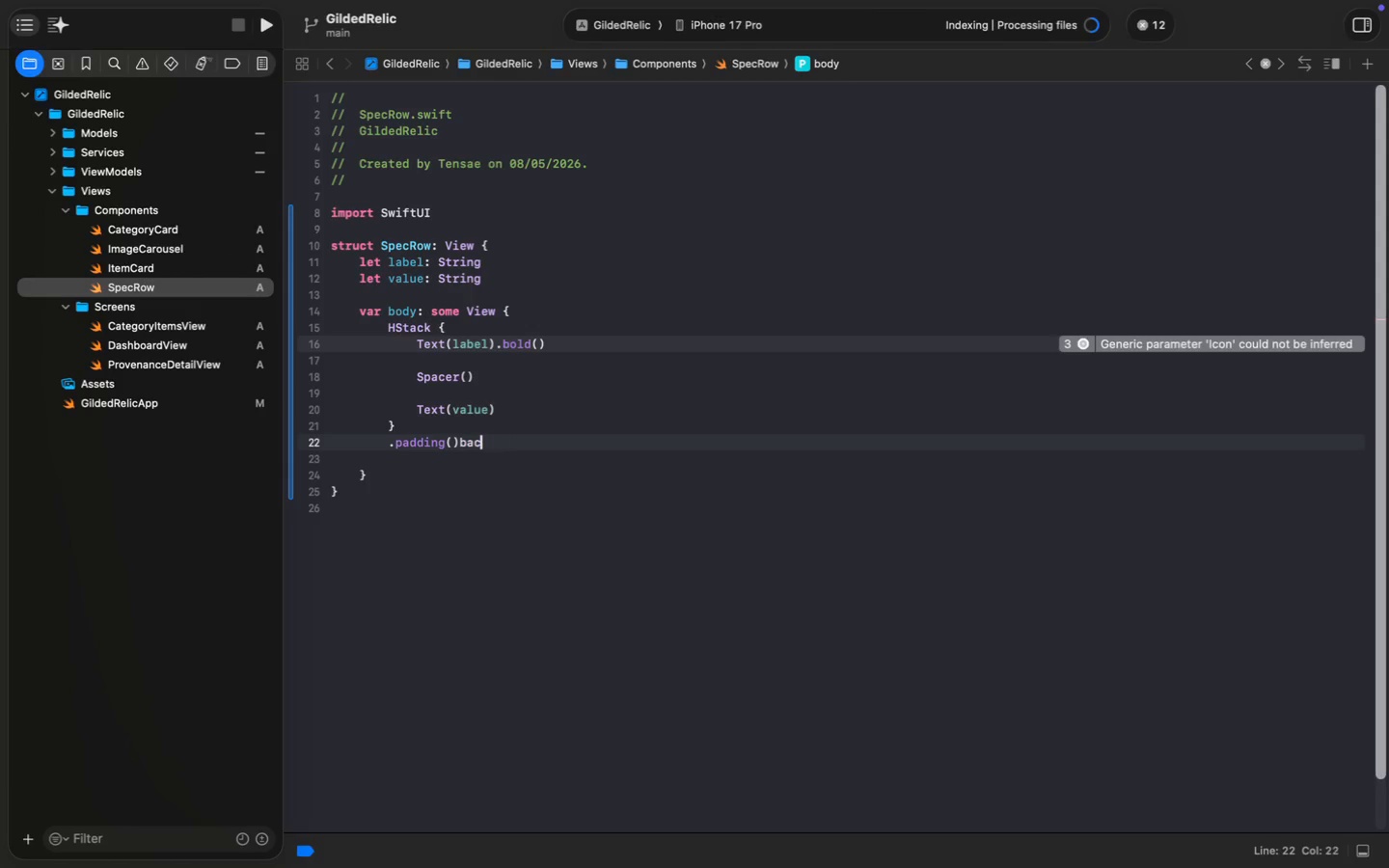 
key(Backspace)
 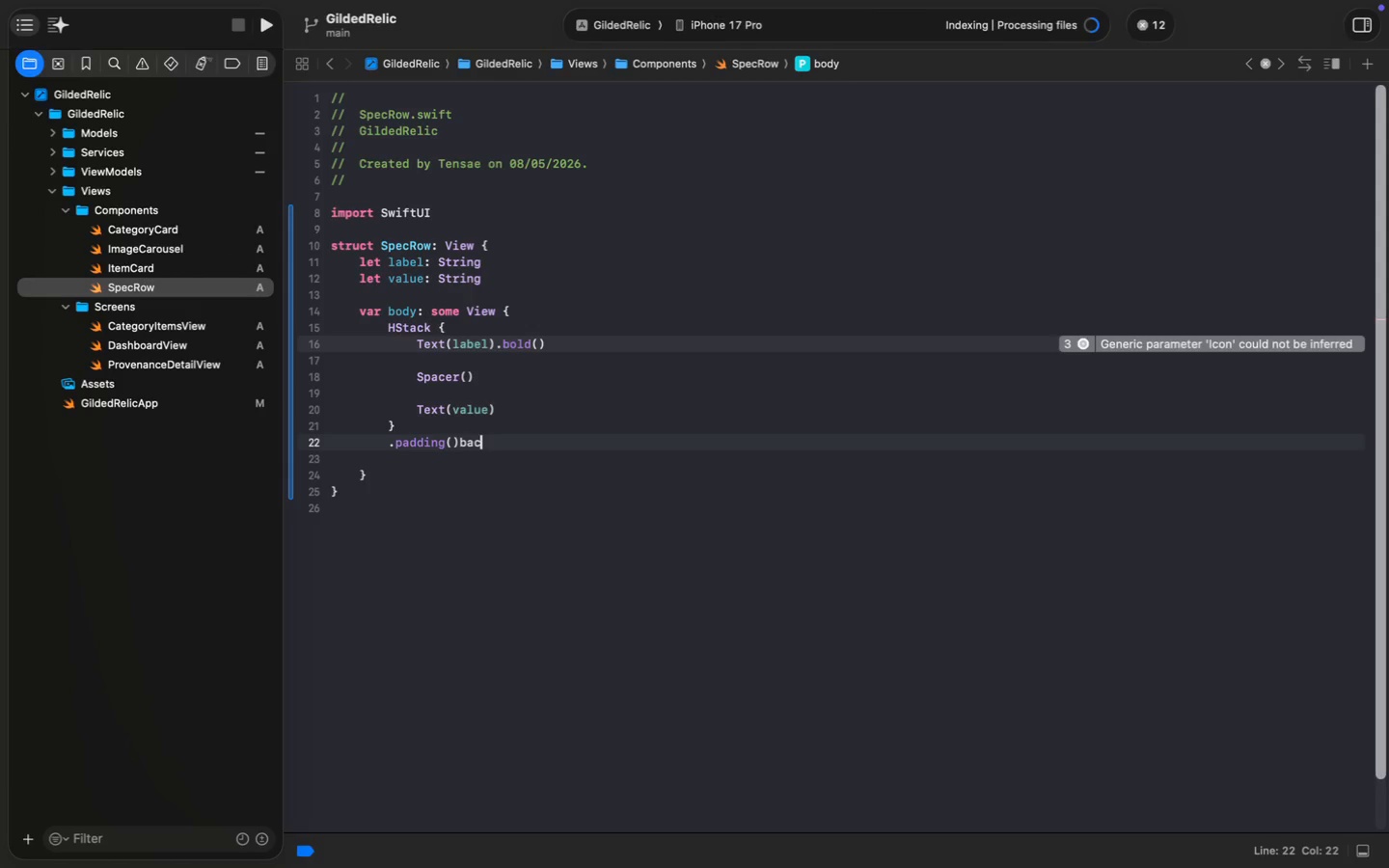 
key(Backspace)
 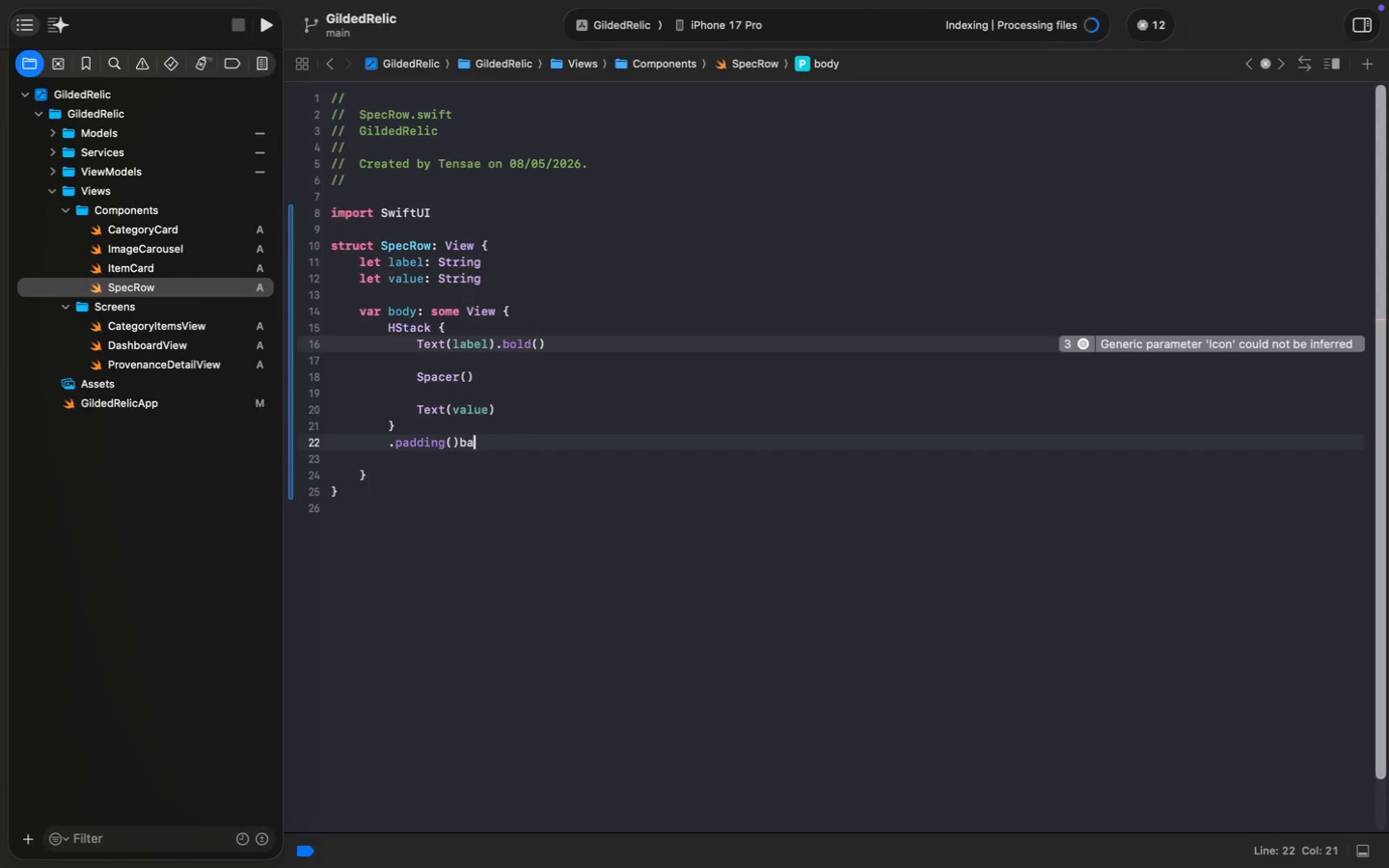 
key(Backspace)
 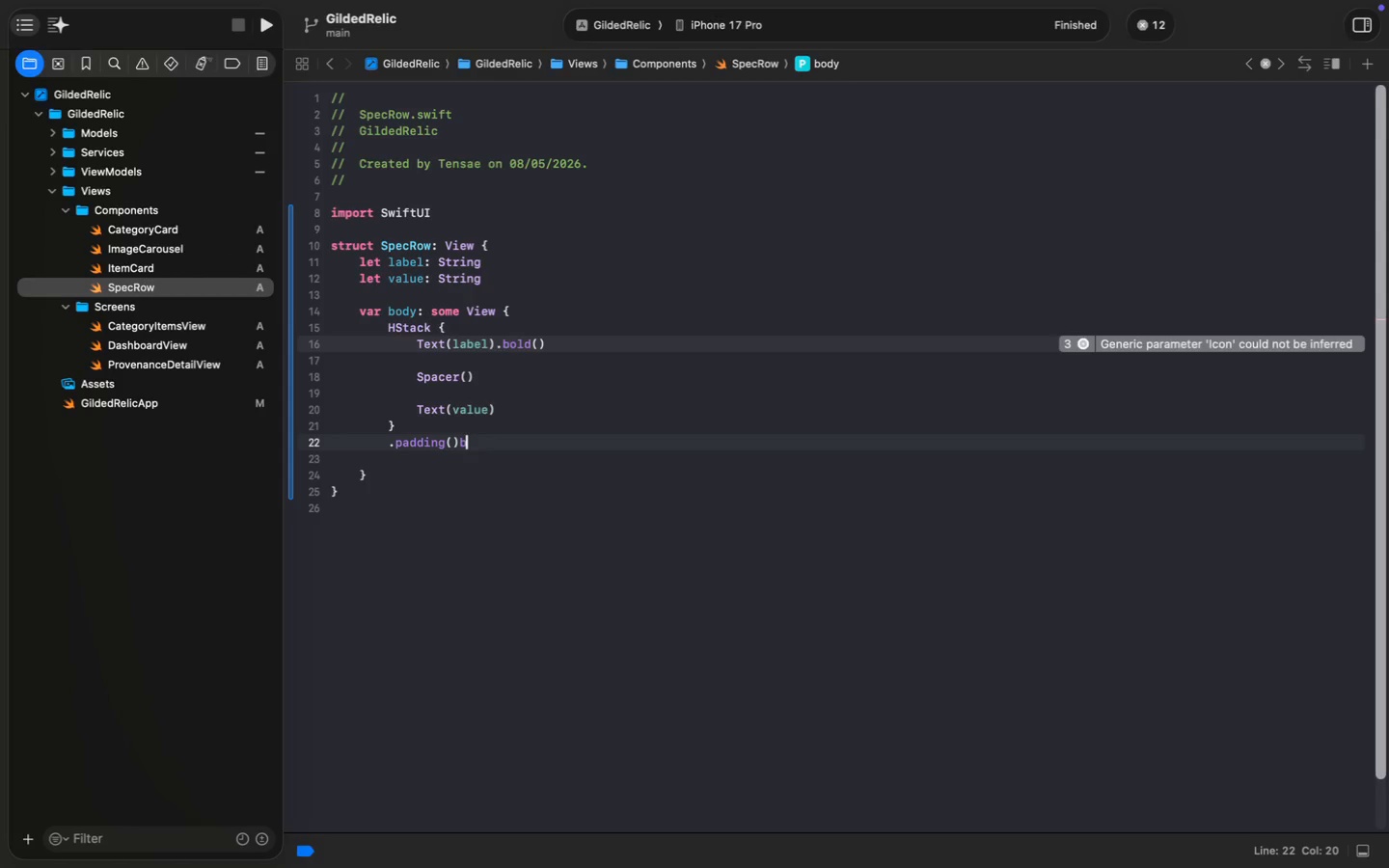 
key(Backspace)
 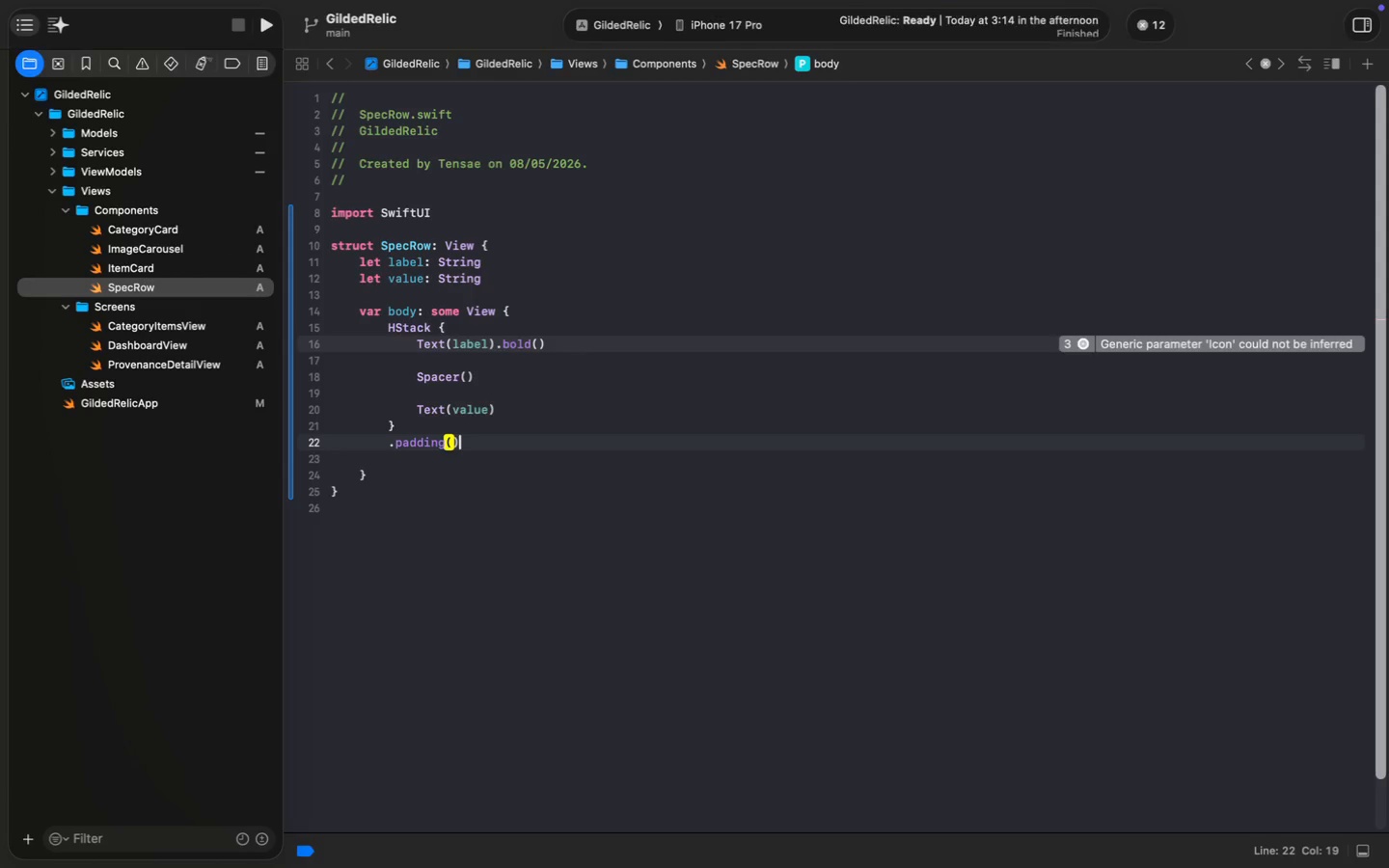 
key(Enter)
 